 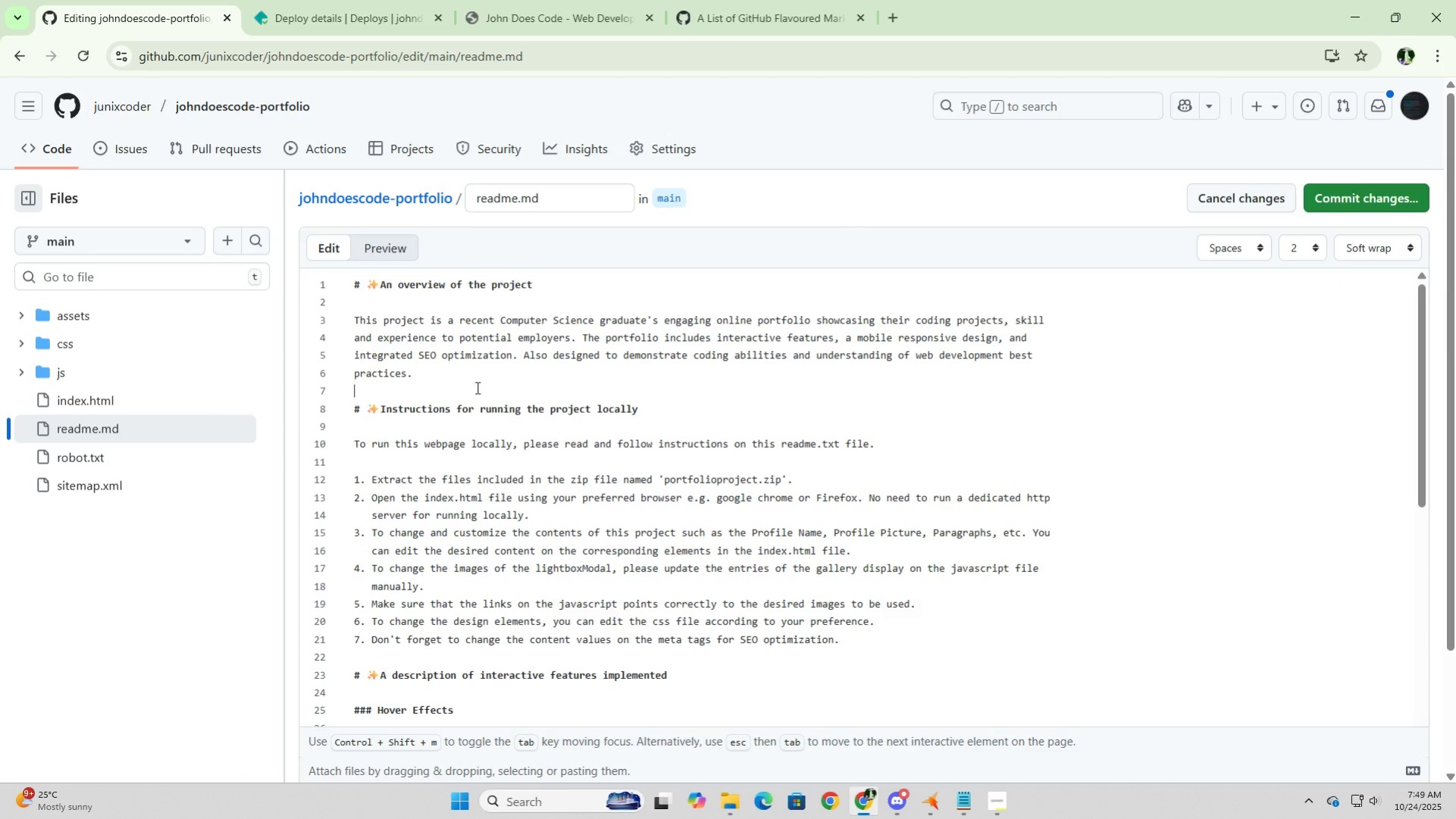 
key(Enter)
 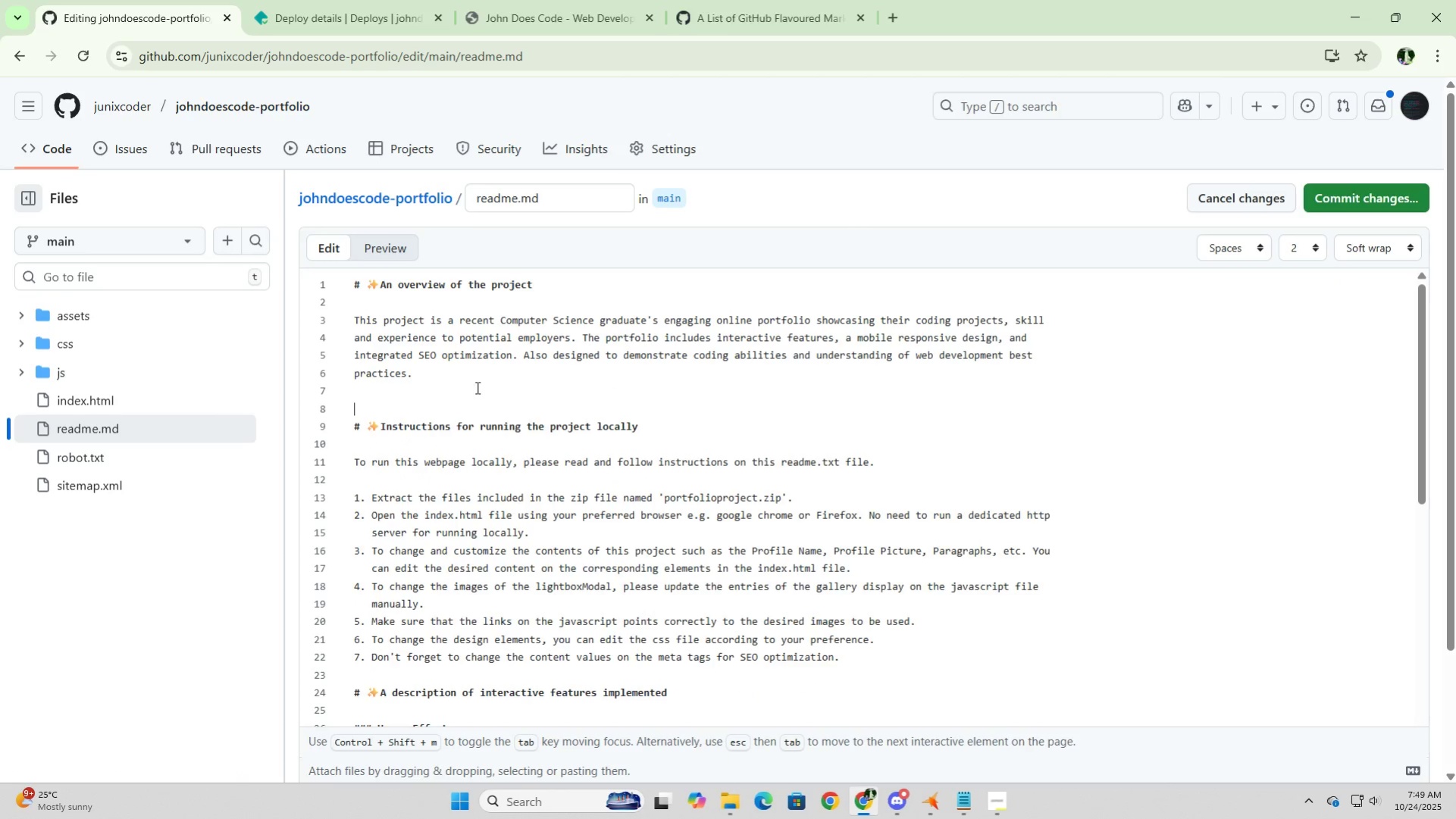 
key(Enter)
 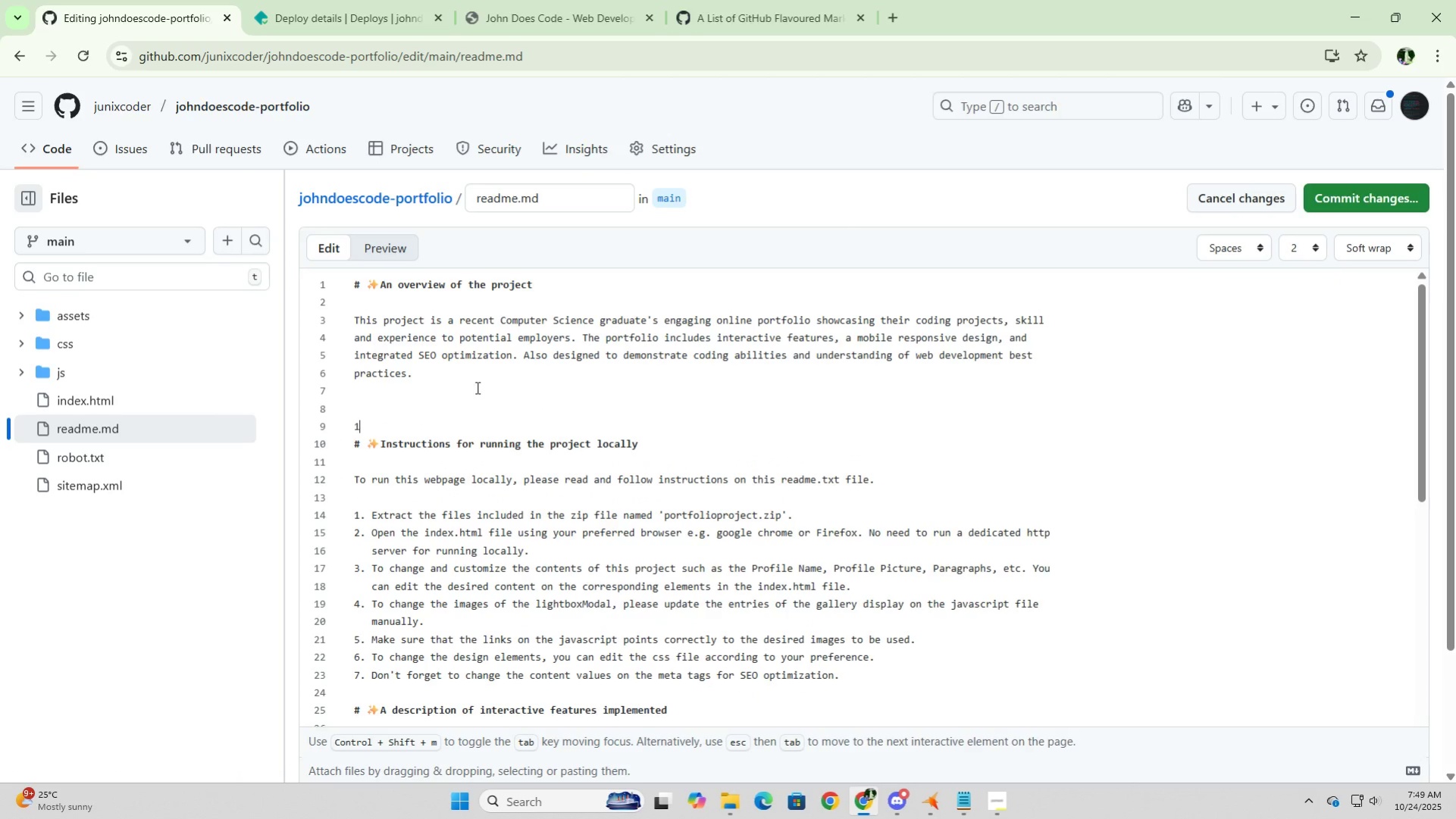 
key(Numpad1)
 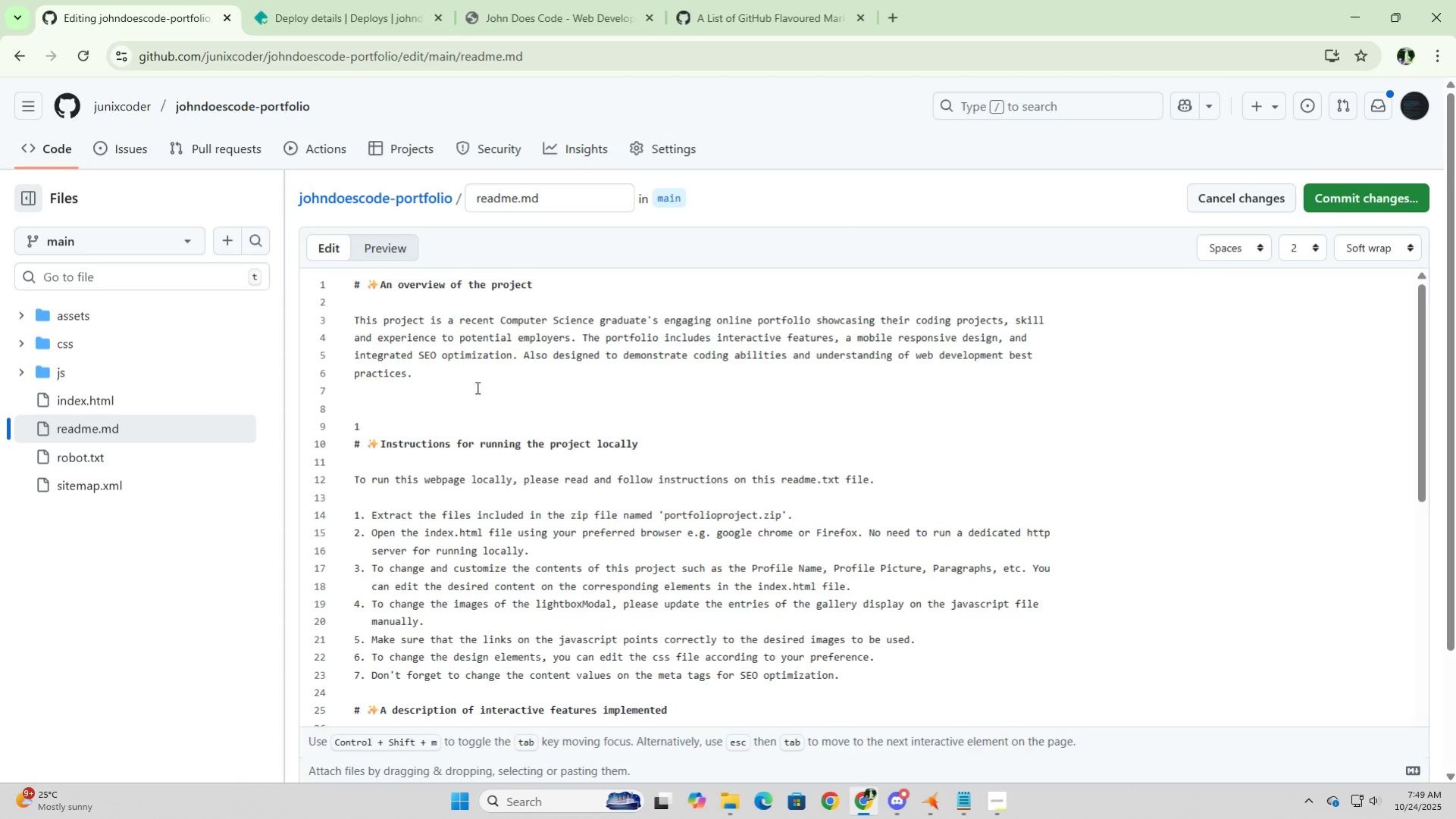 
key(Backspace)
 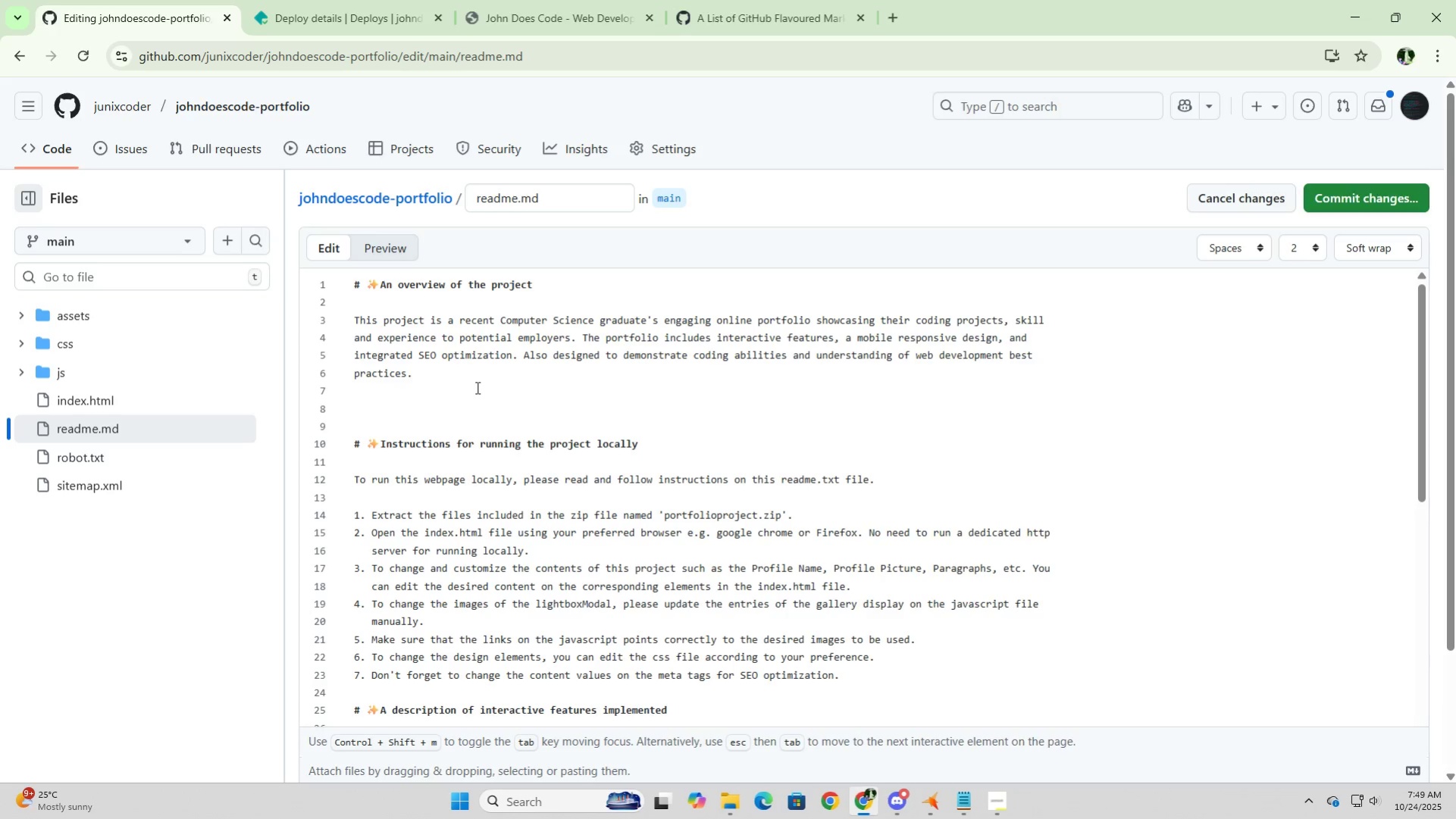 
key(ArrowUp)
 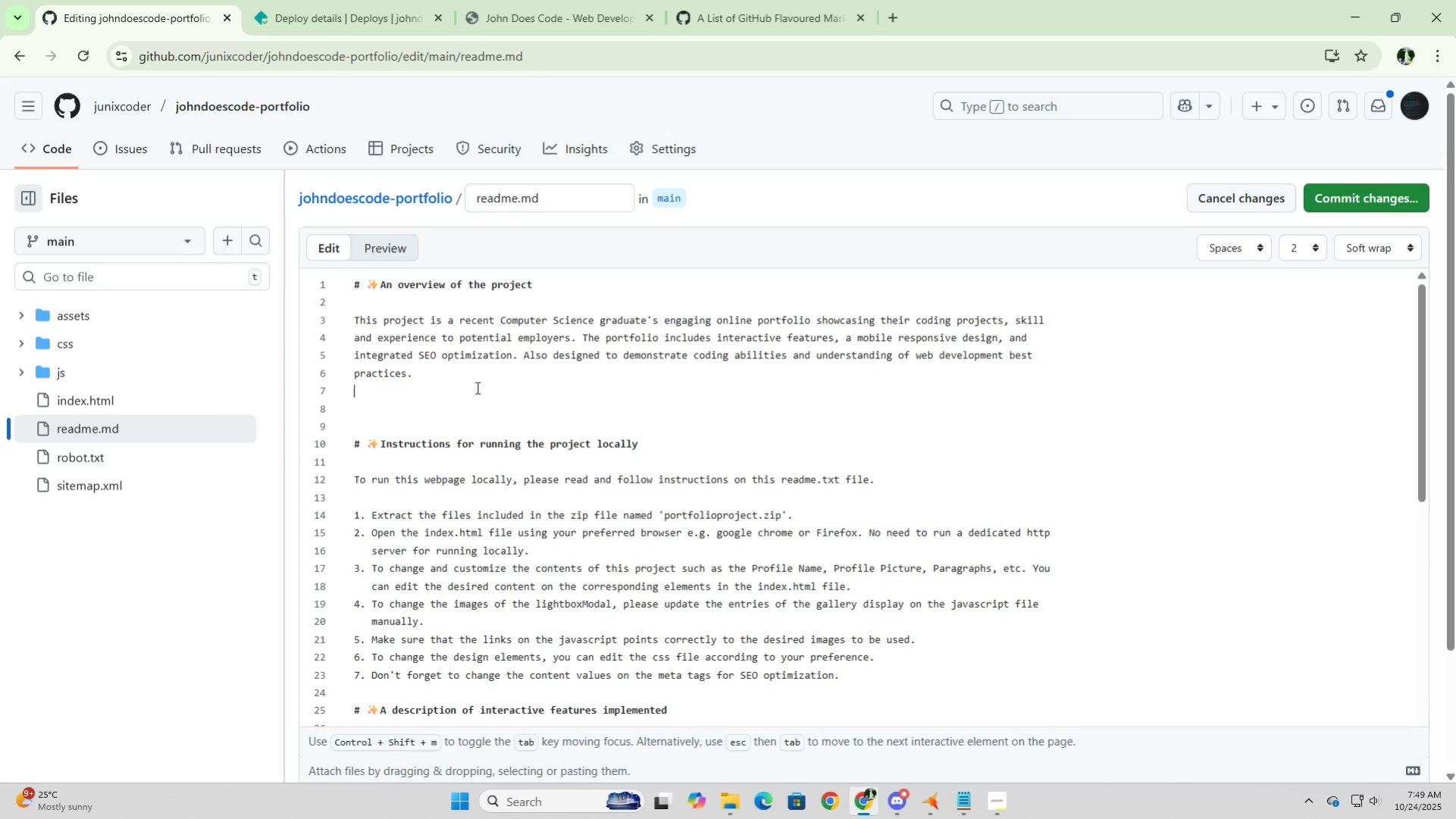 
key(ArrowUp)
 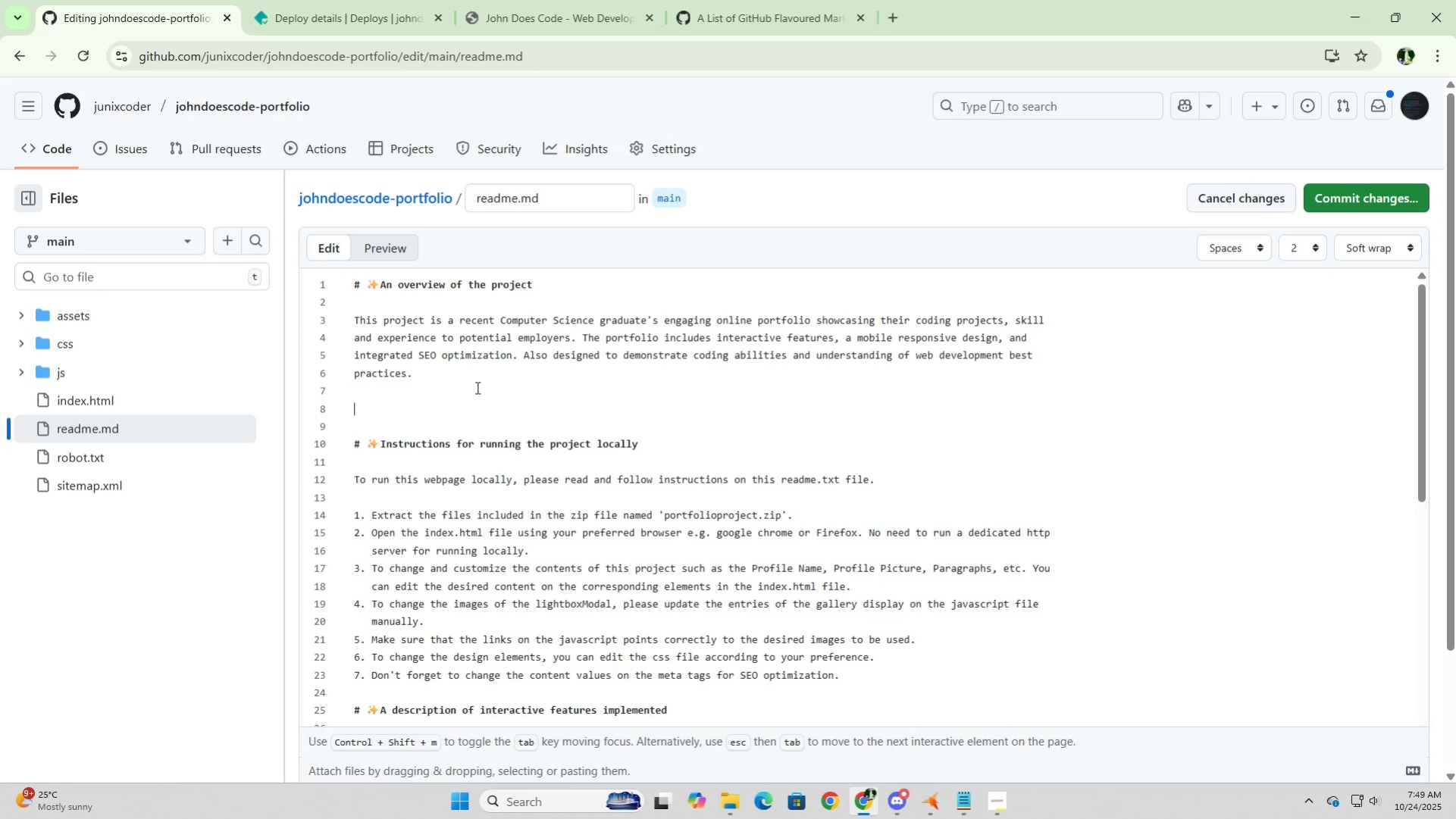 
key(ArrowDown)
 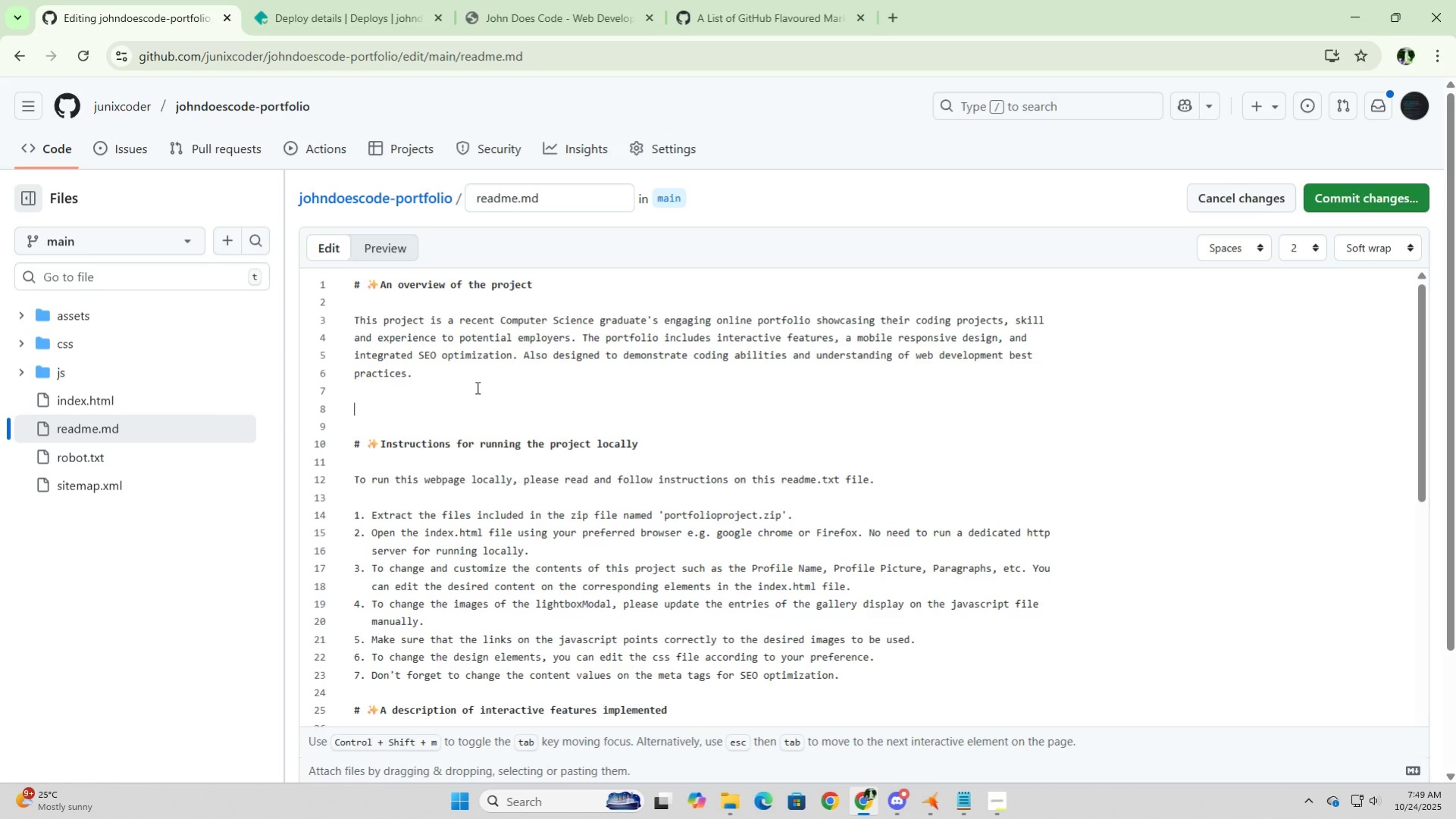 
type(# :spo)
key(Backspace)
type(ar)
 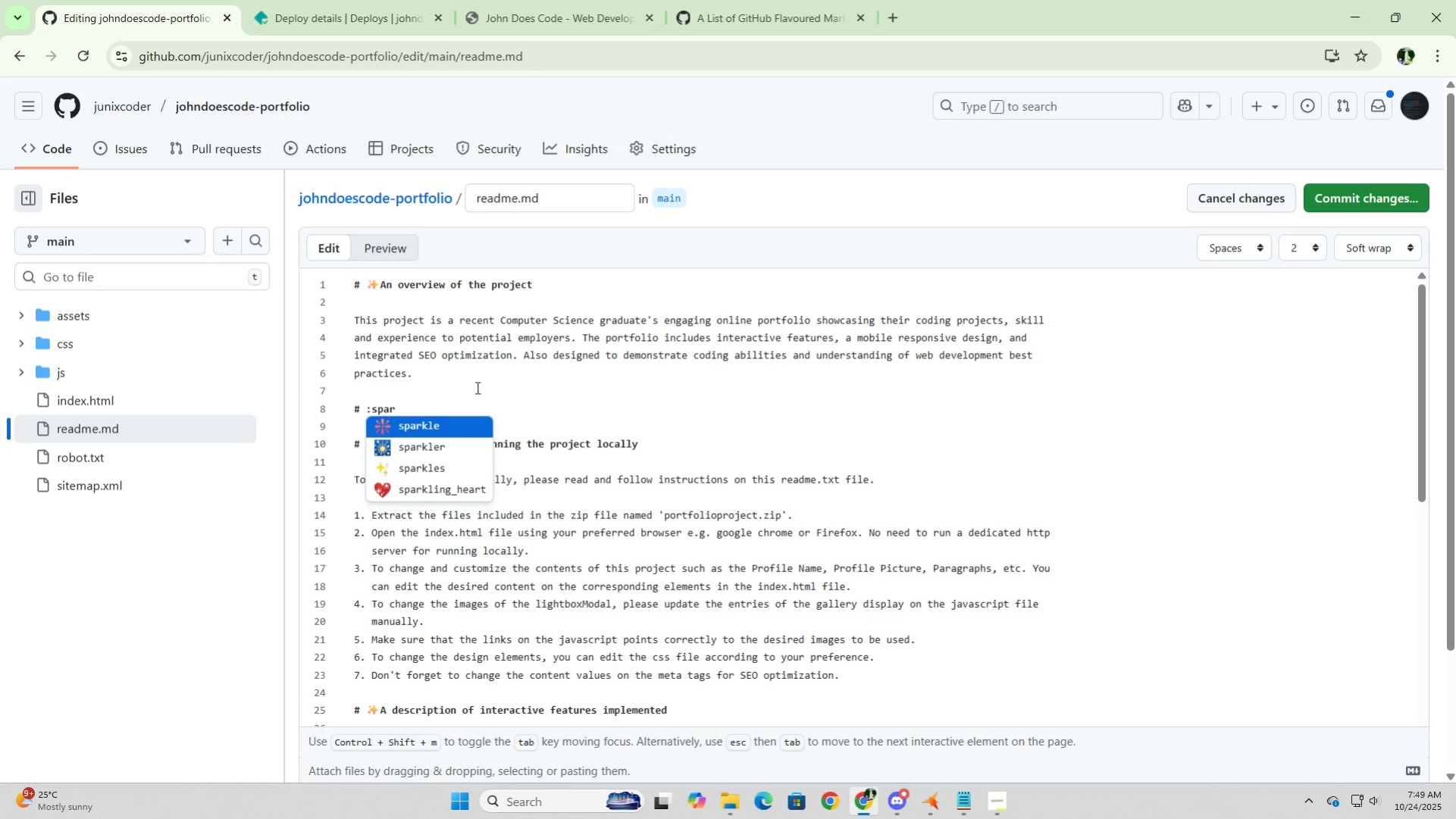 
key(ArrowDown)
 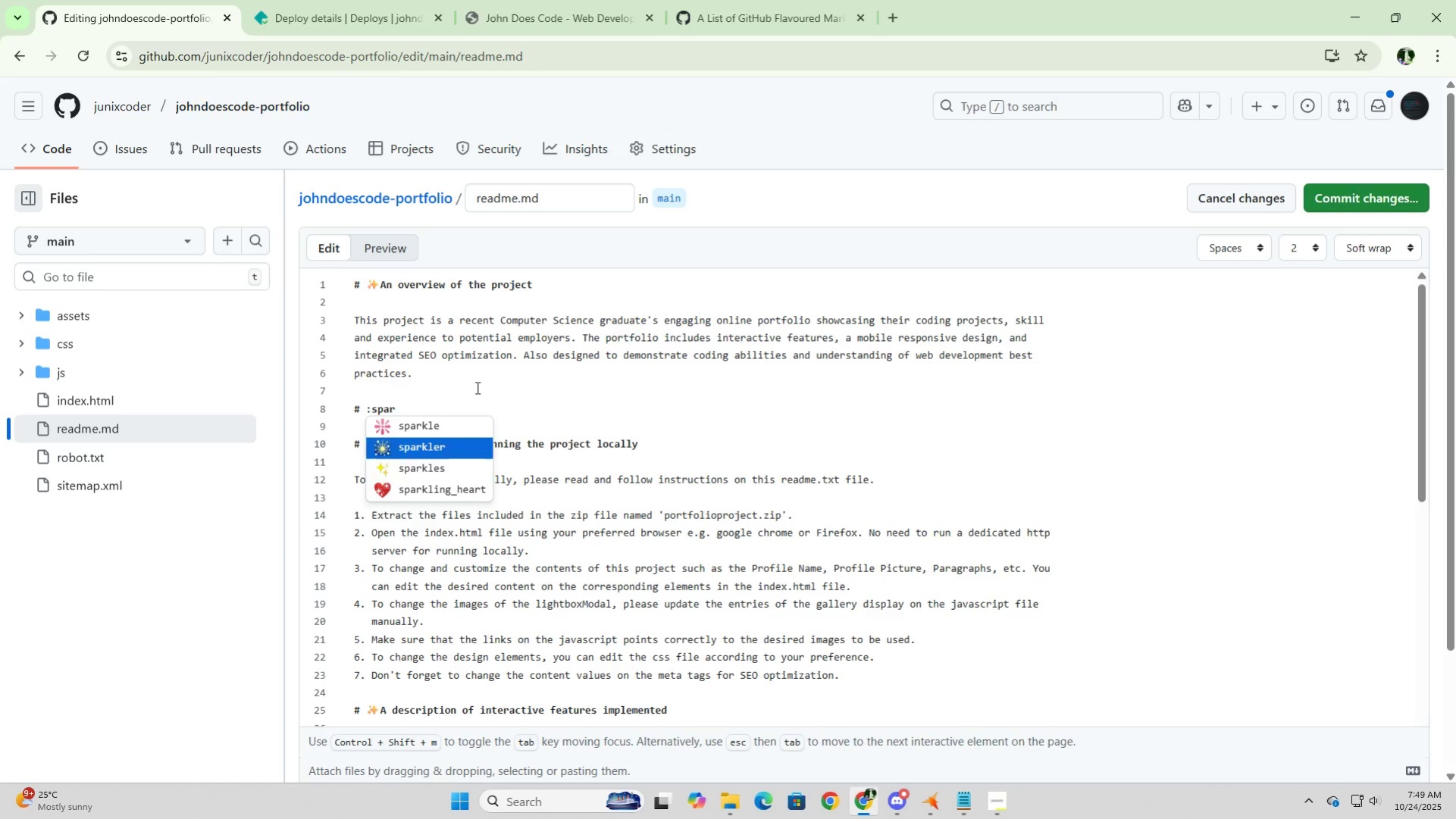 
key(ArrowDown)
 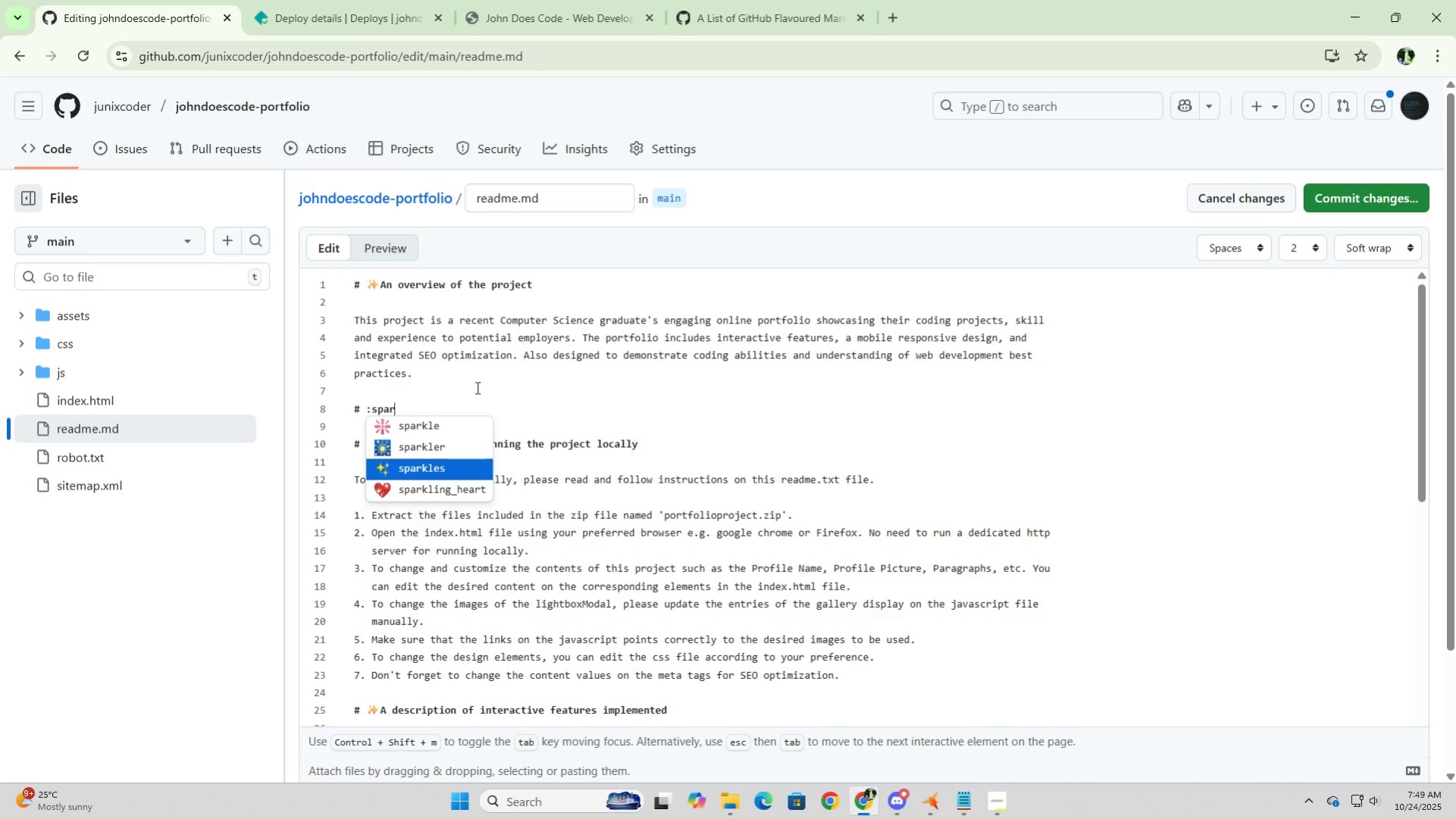 
key(Tab)
type(:)
key(Backspace)
type(Project Tree)
 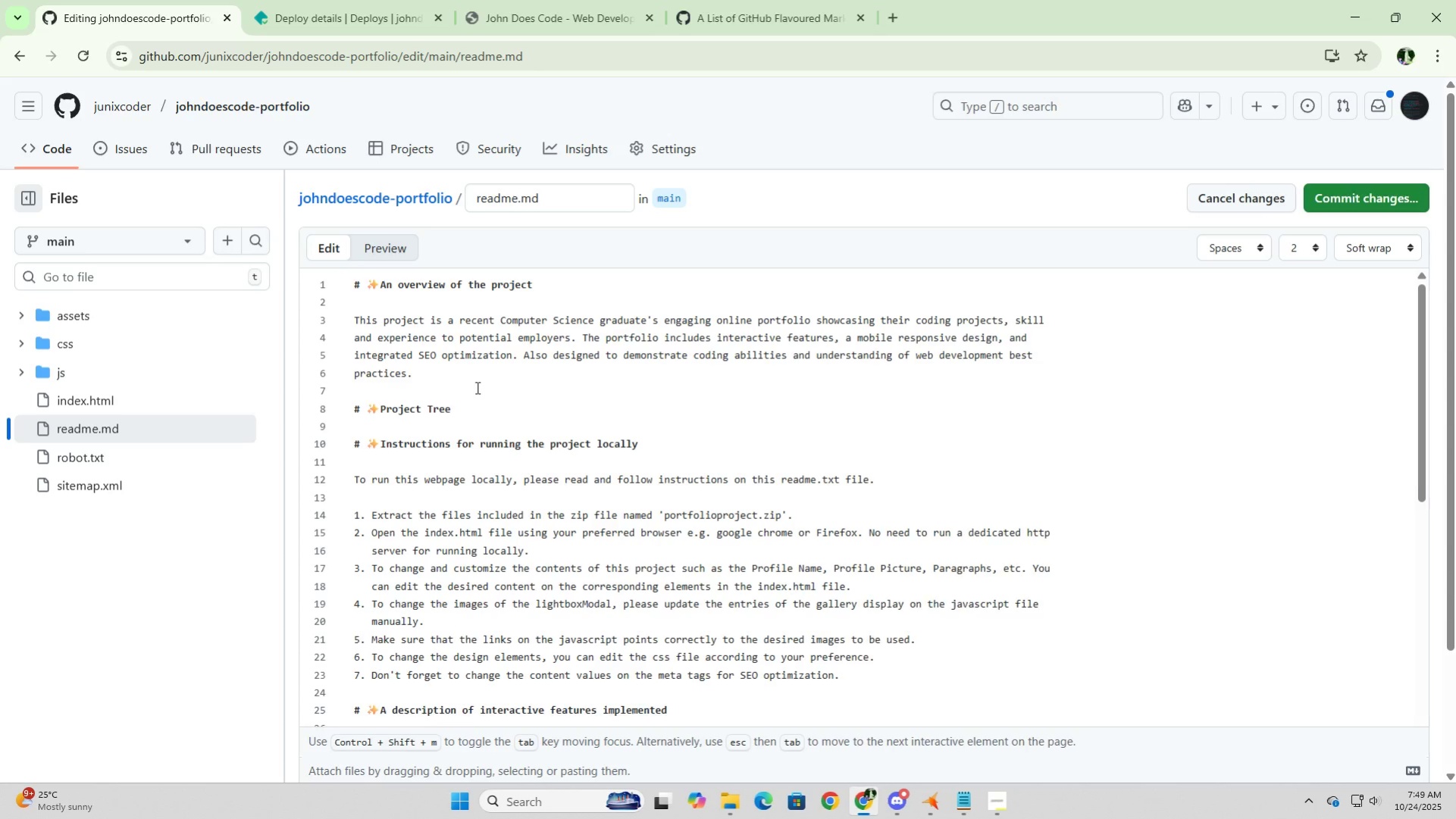 
 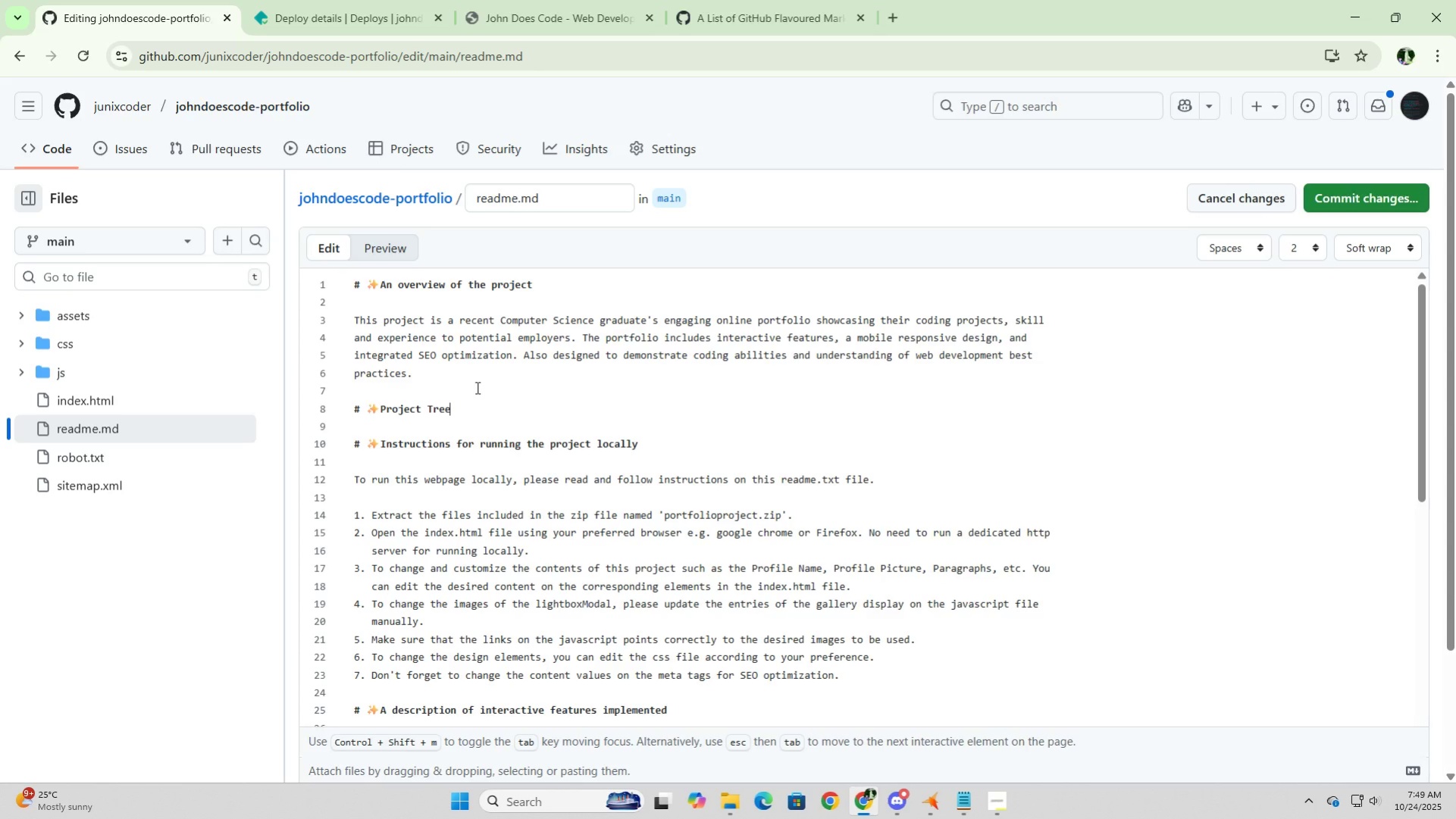 
key(Enter)
 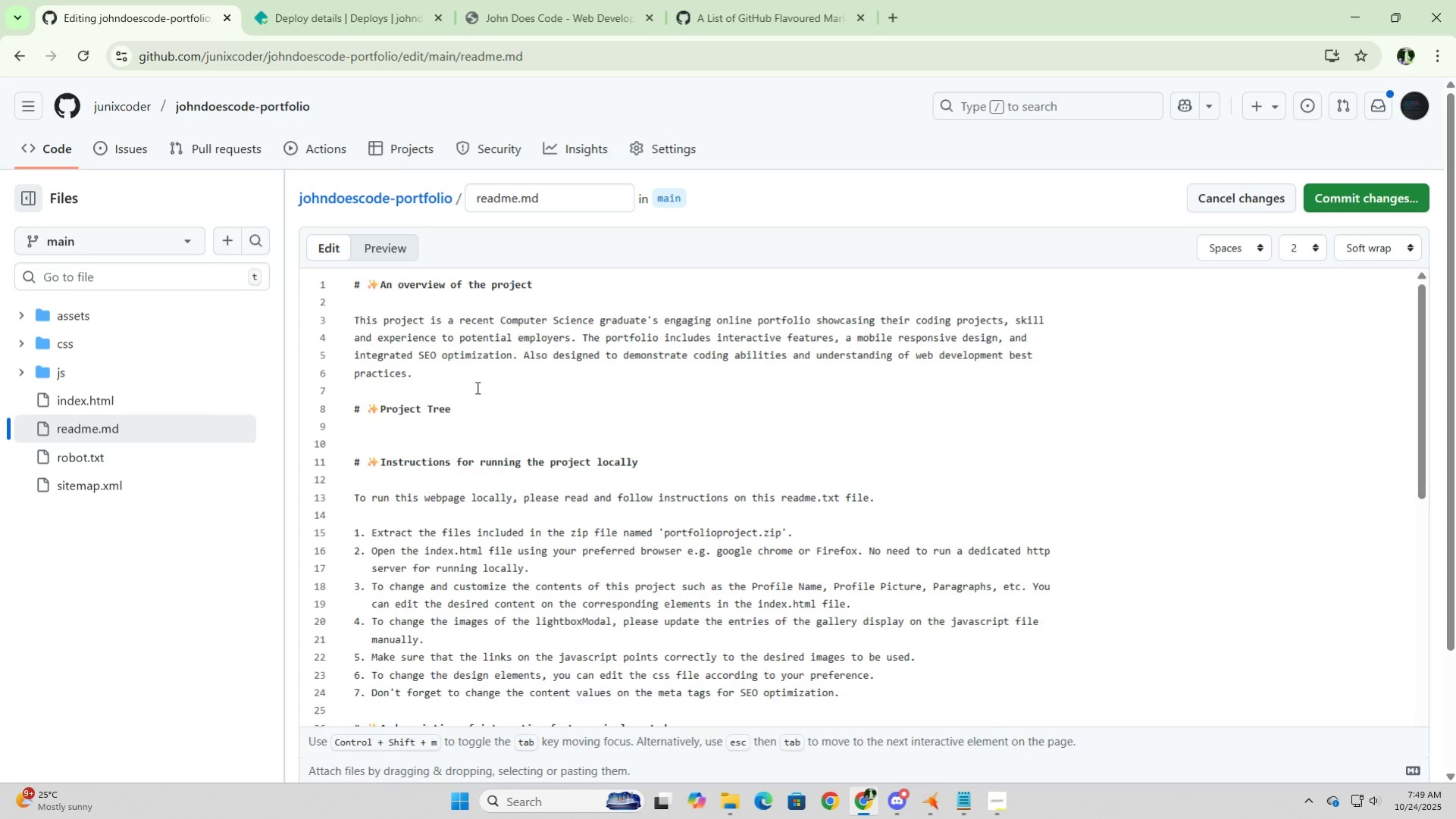 
key(Shift+ShiftRight)
 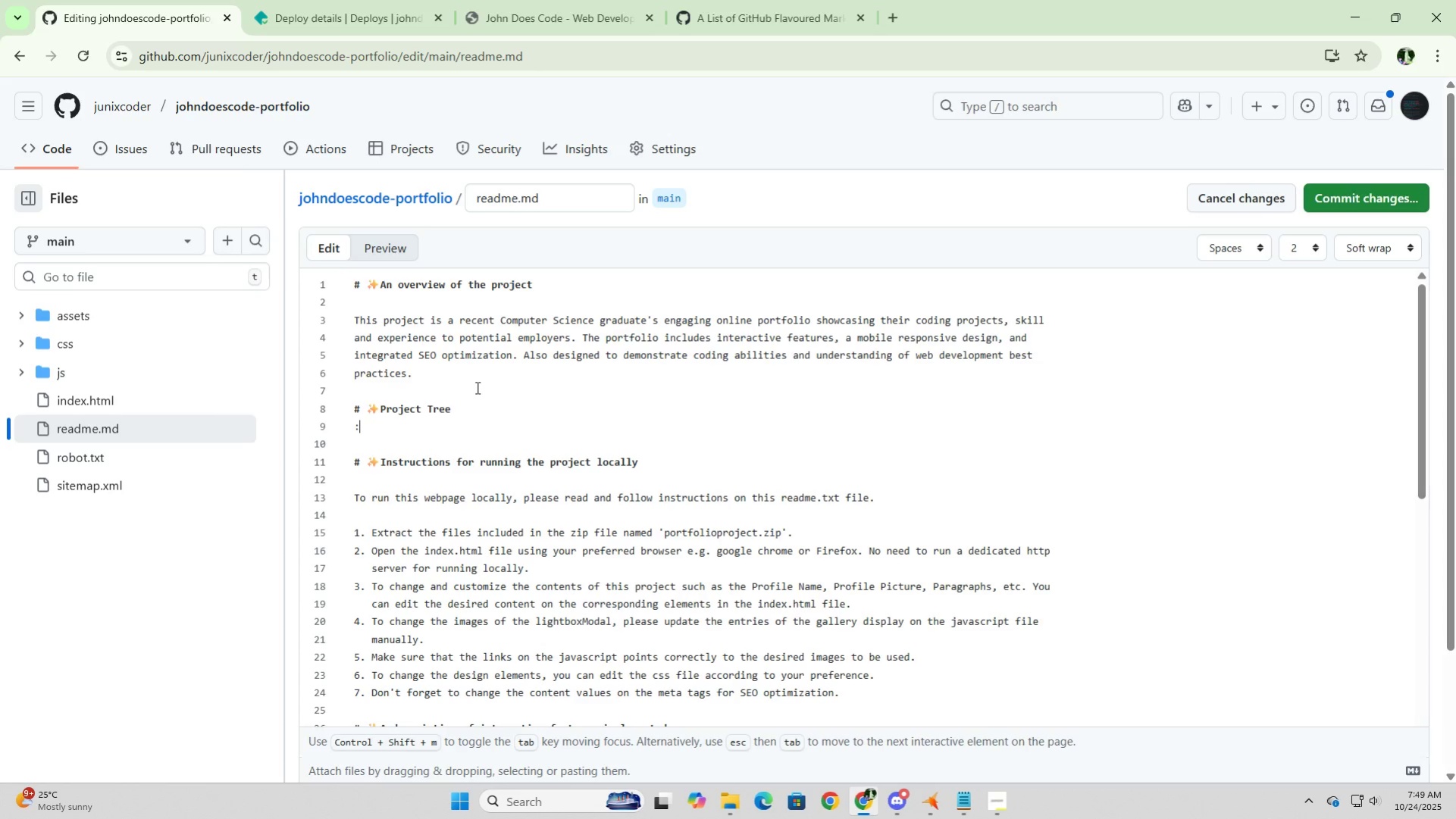 
key(Shift+Semicolon)
 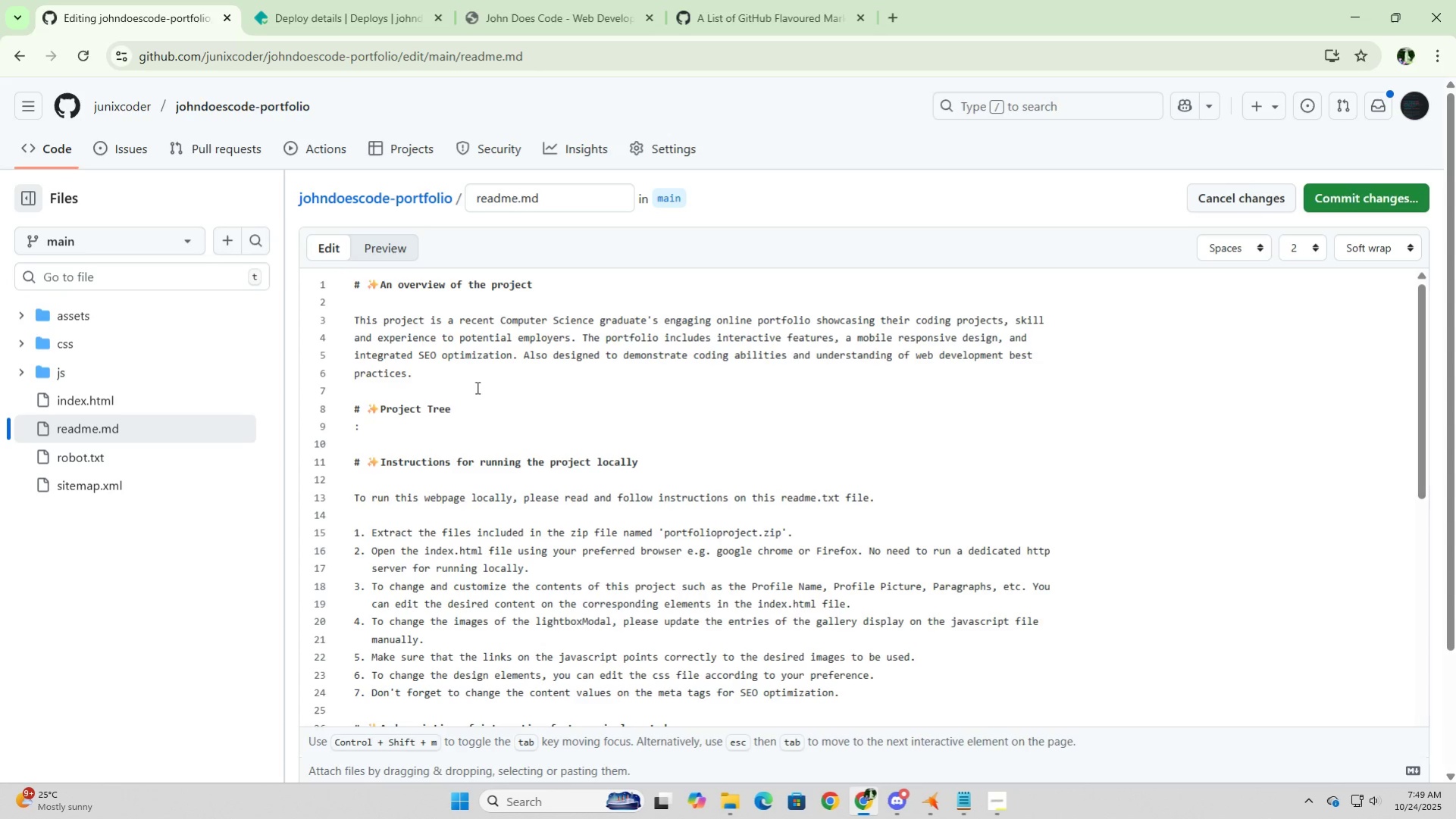 
wait(6.93)
 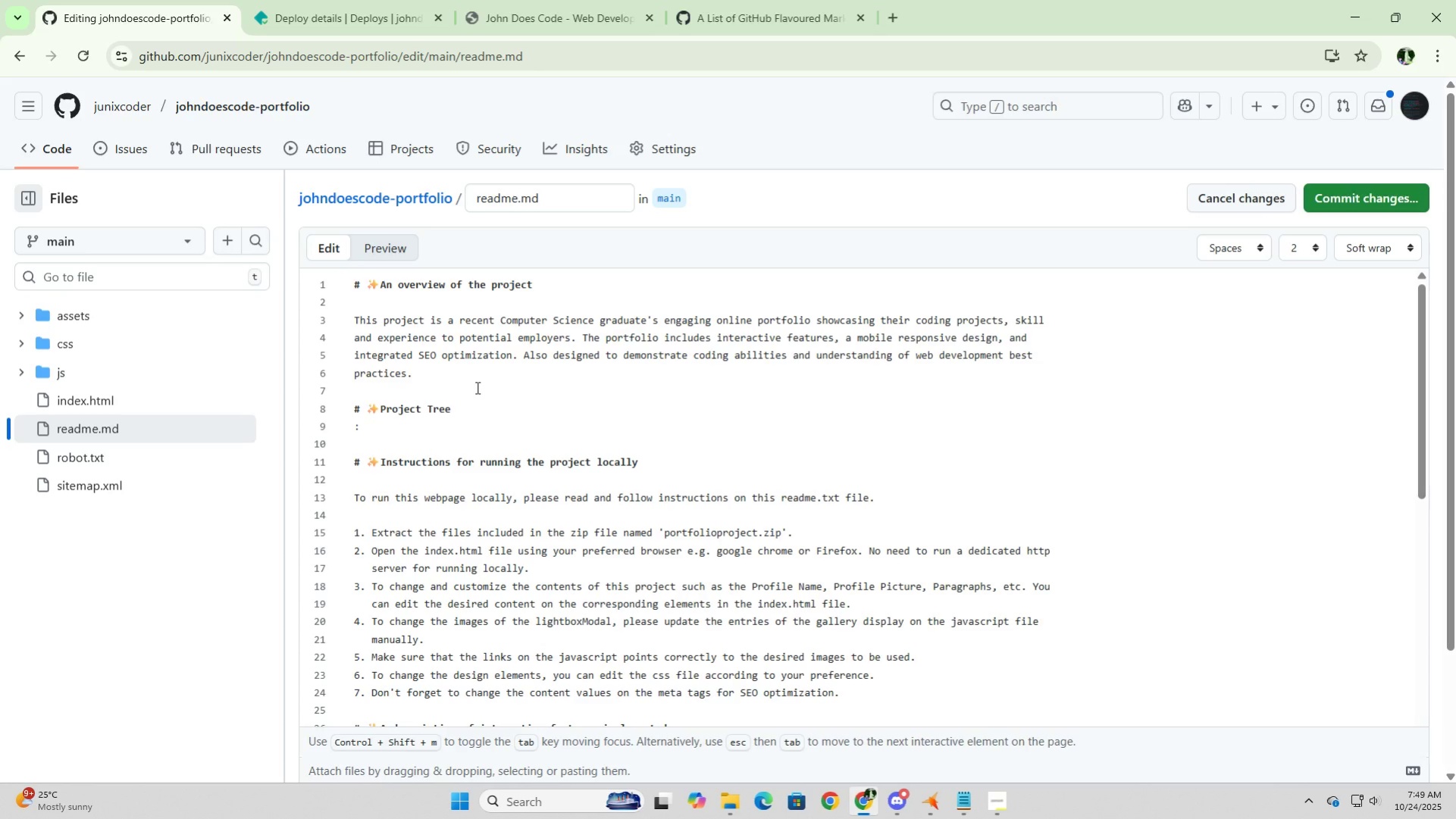 
hold_key(key=ShiftLeft, duration=0.34)
 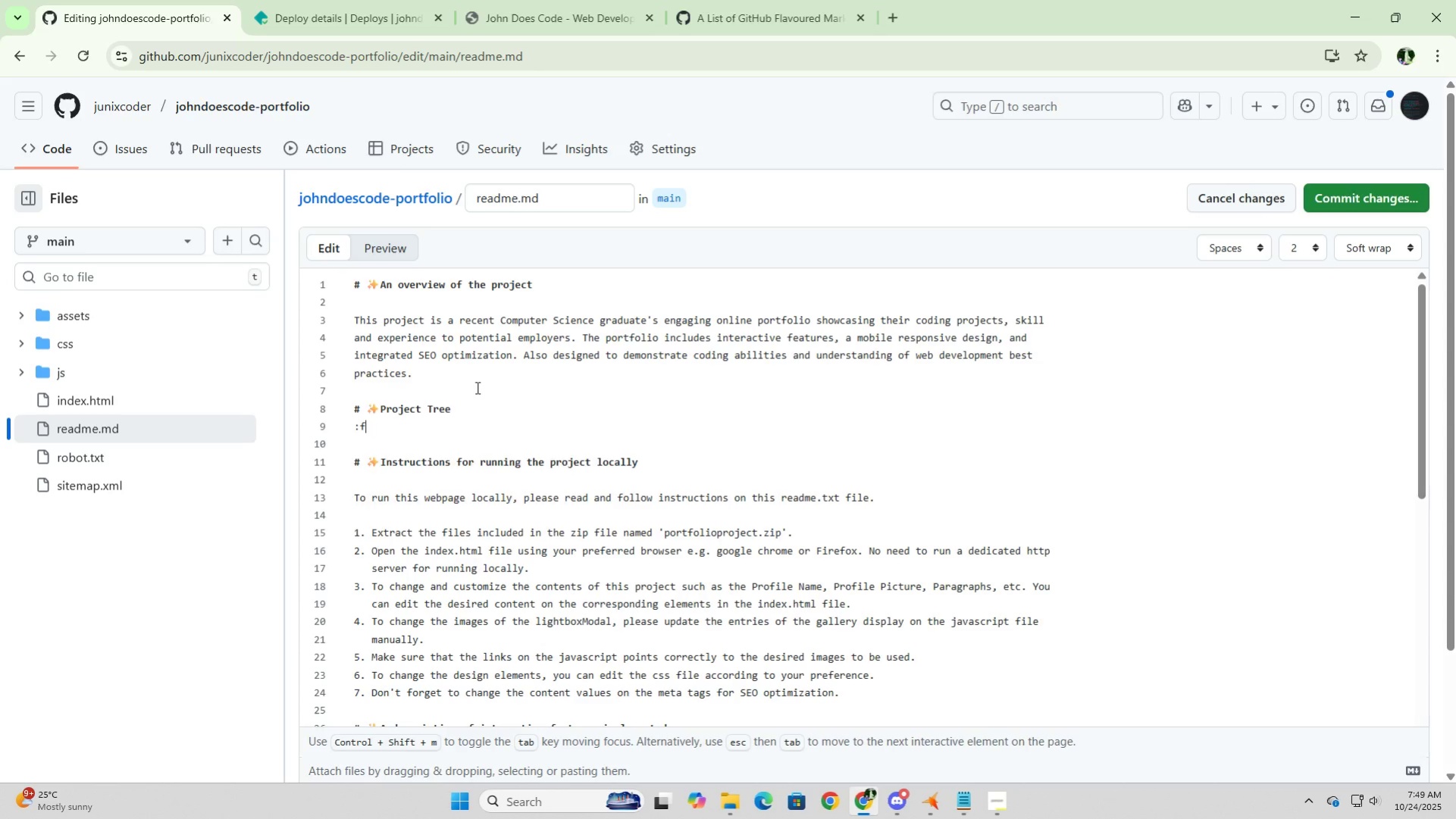 
type(fol)
 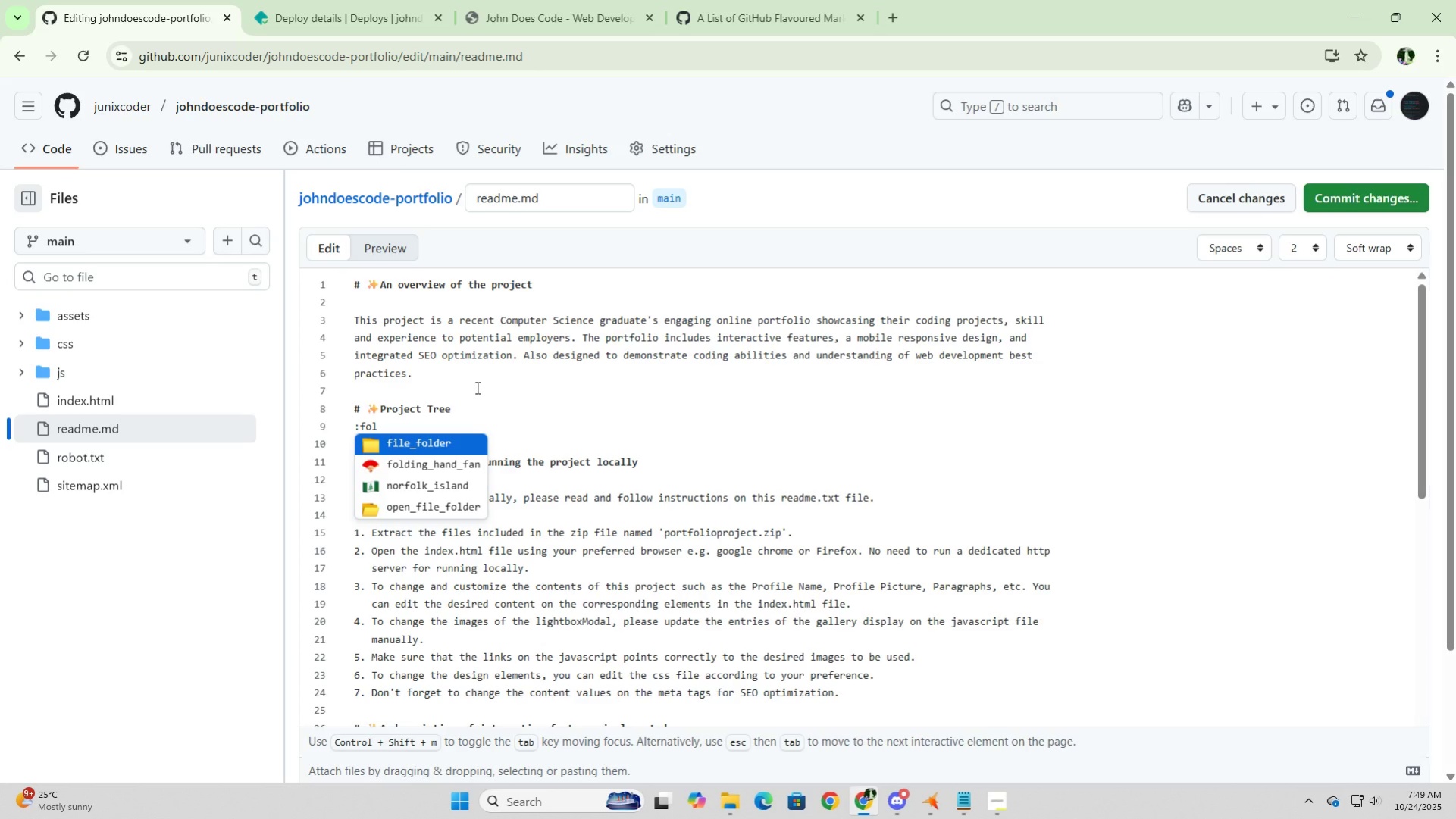 
key(ArrowDown)
 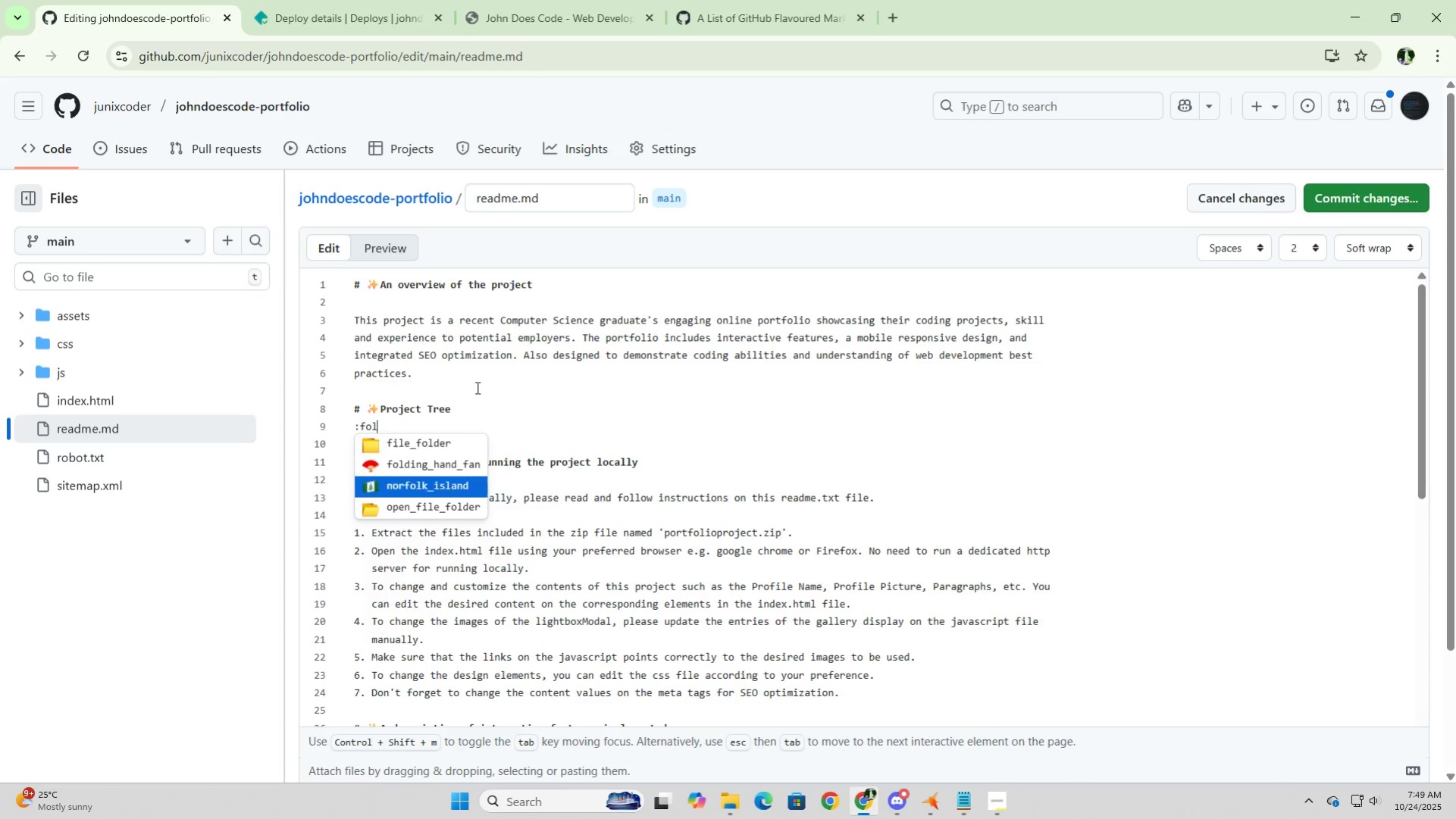 
key(ArrowDown)
 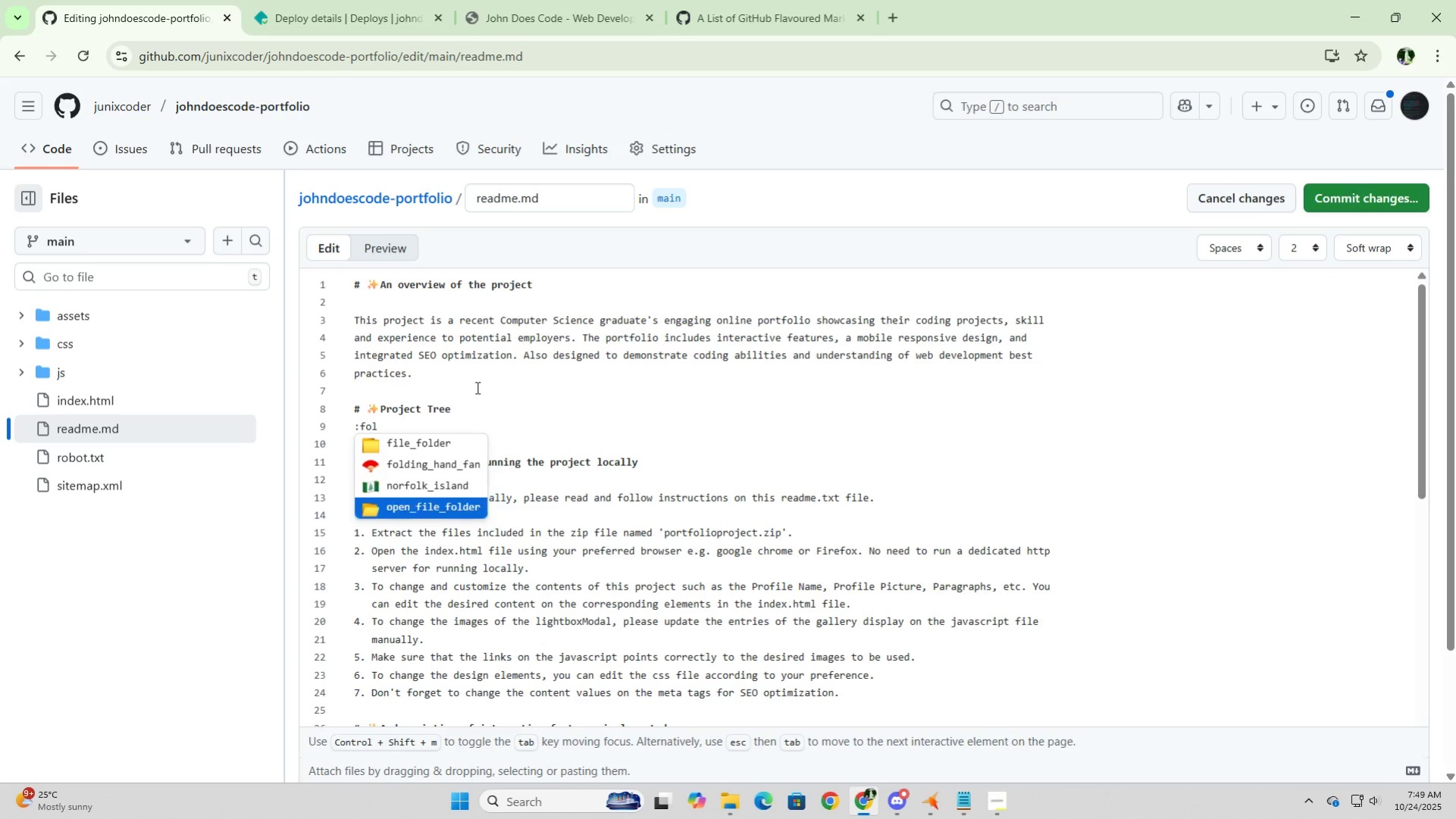 
key(ArrowDown)
 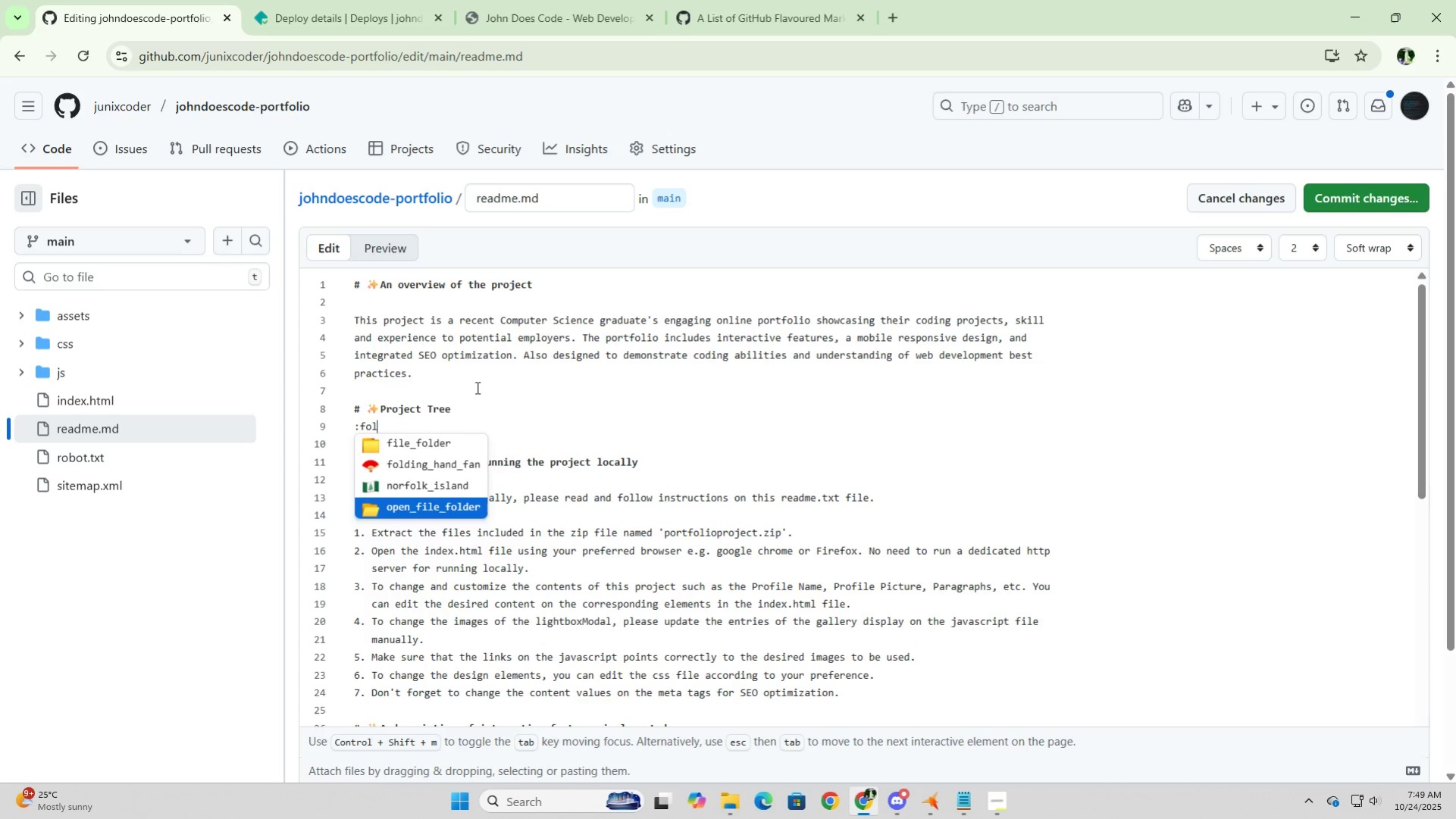 
key(Enter)
 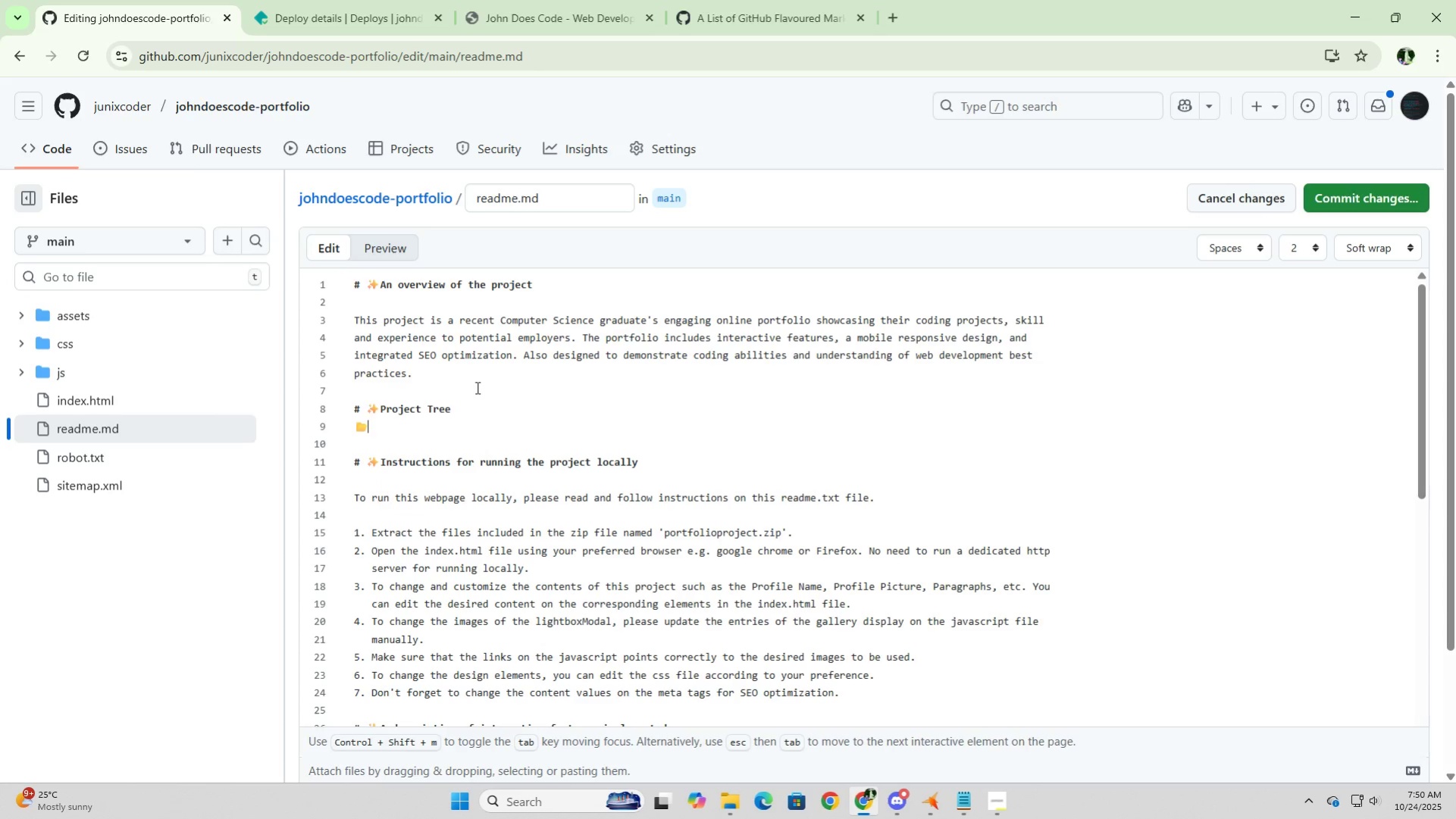 
wait(7.54)
 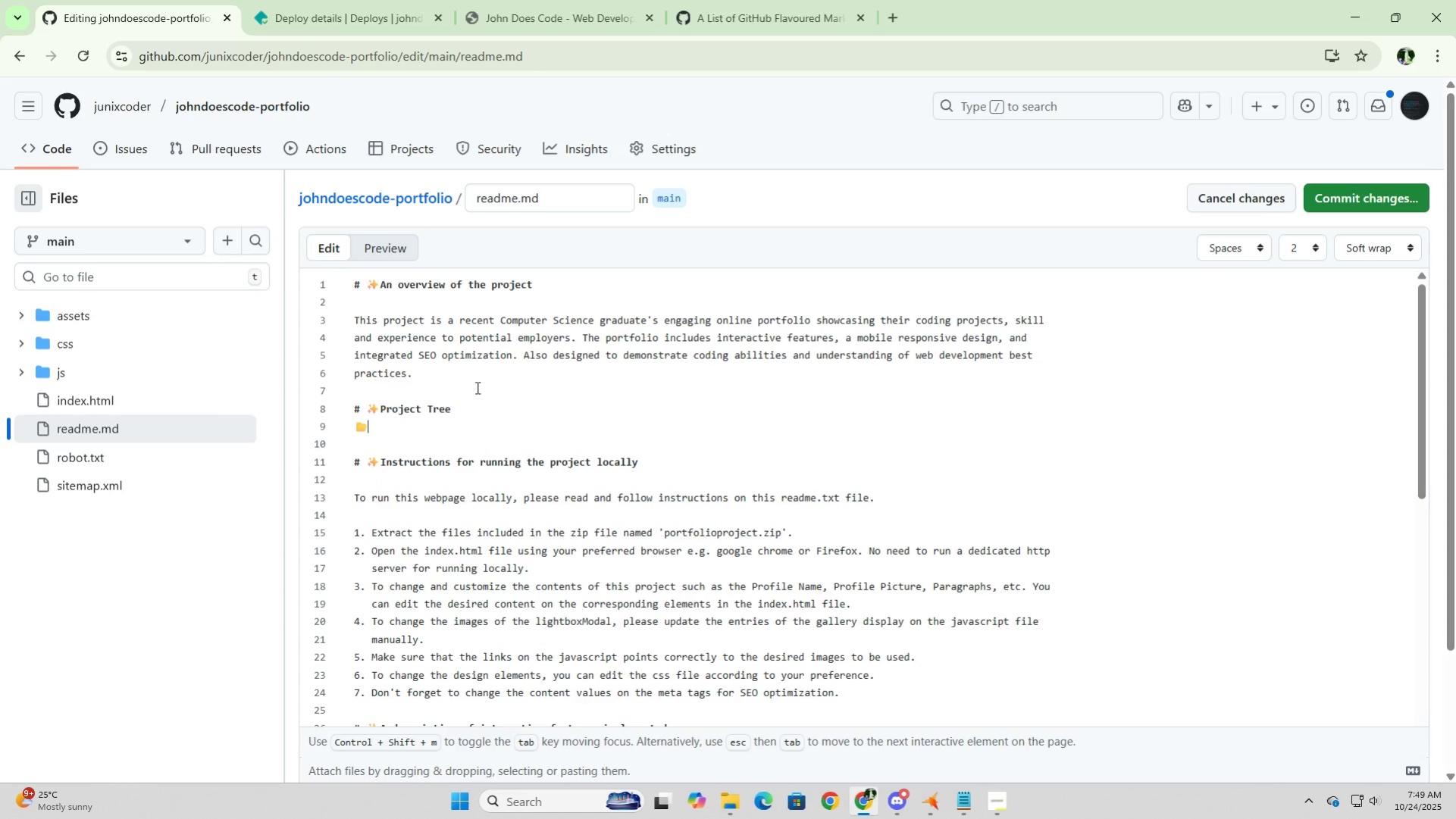 
type(root)
 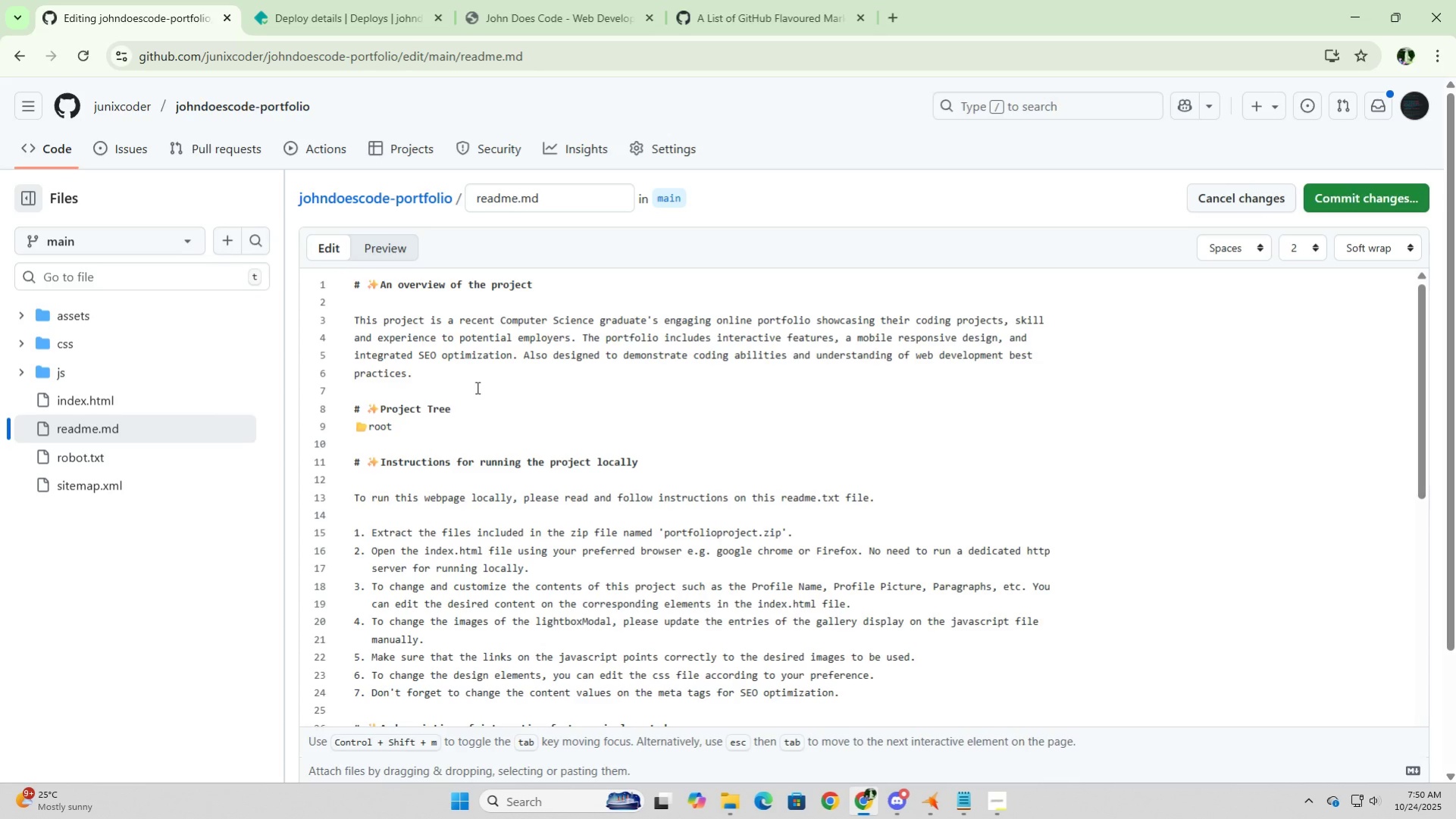 
key(Enter)
 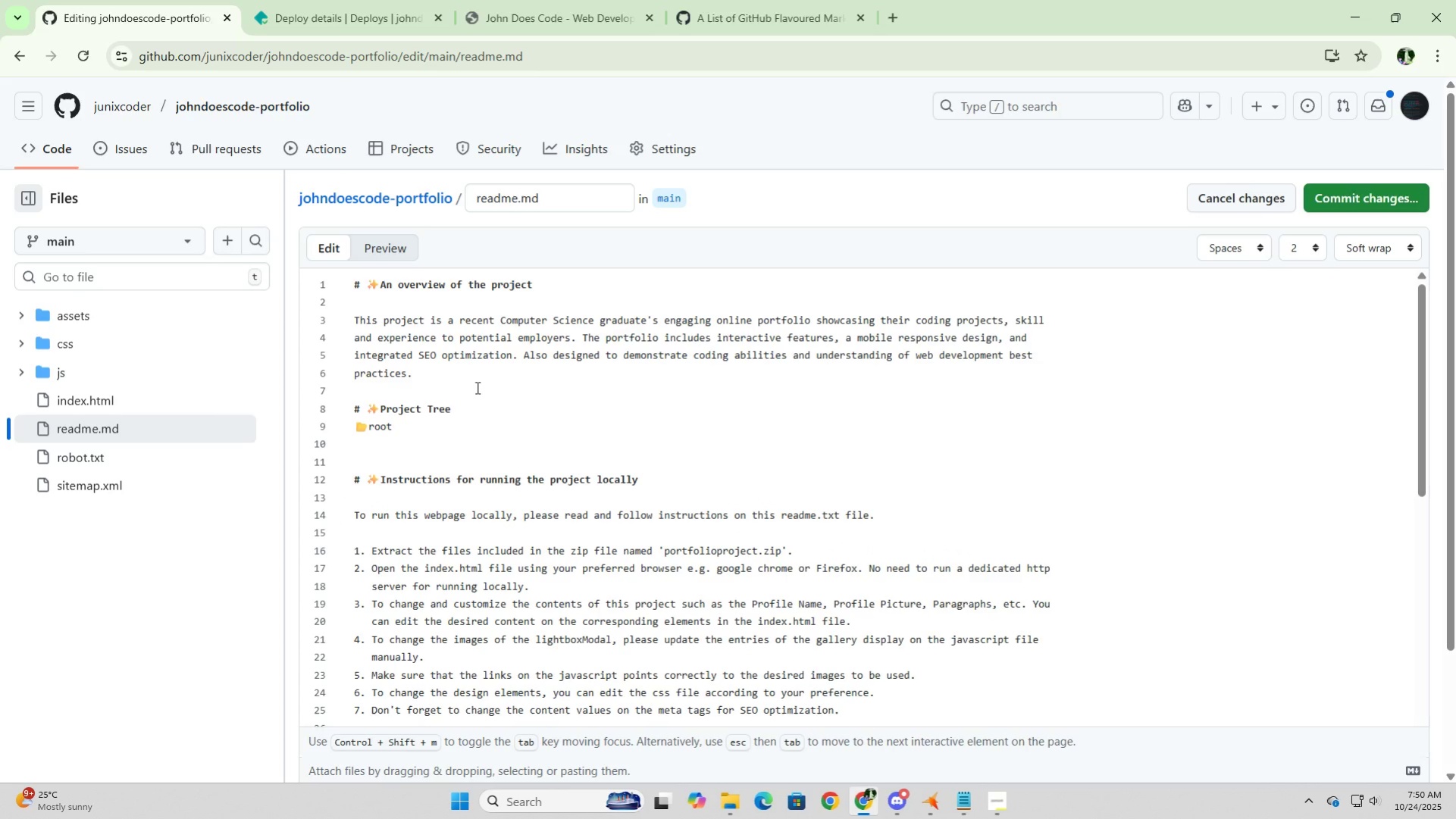 
key(Tab)
 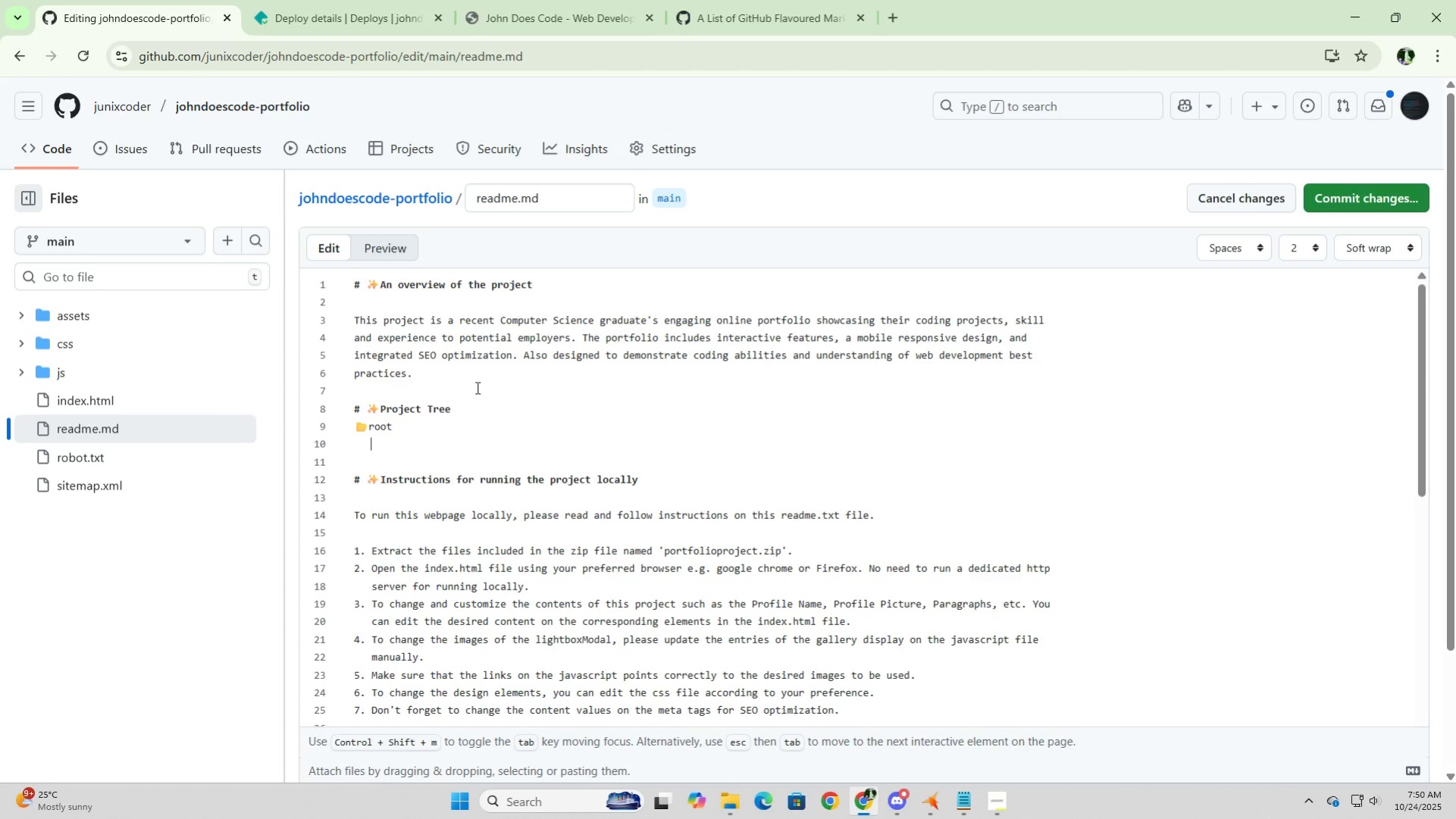 
type(index)
 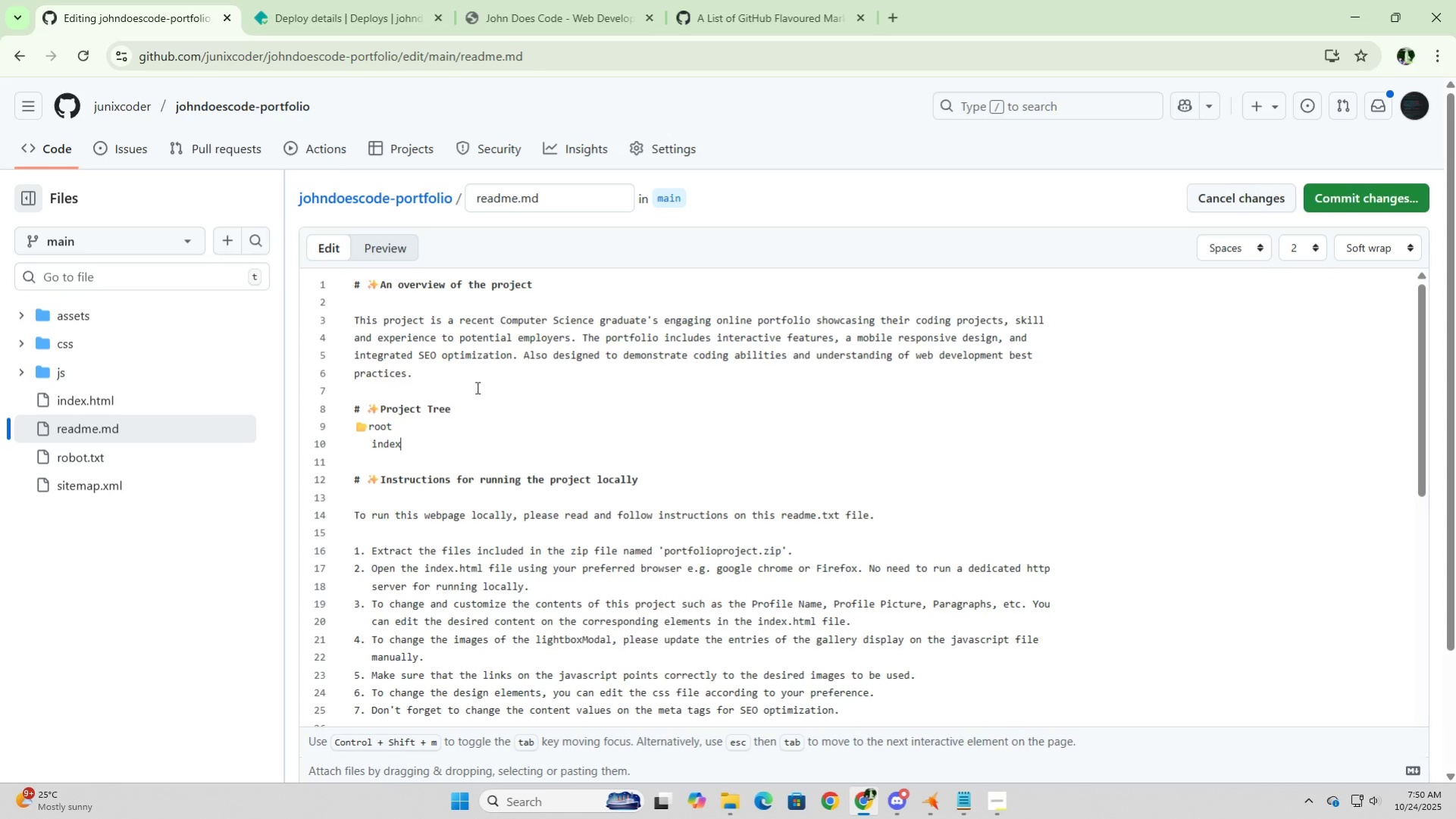 
wait(7.53)
 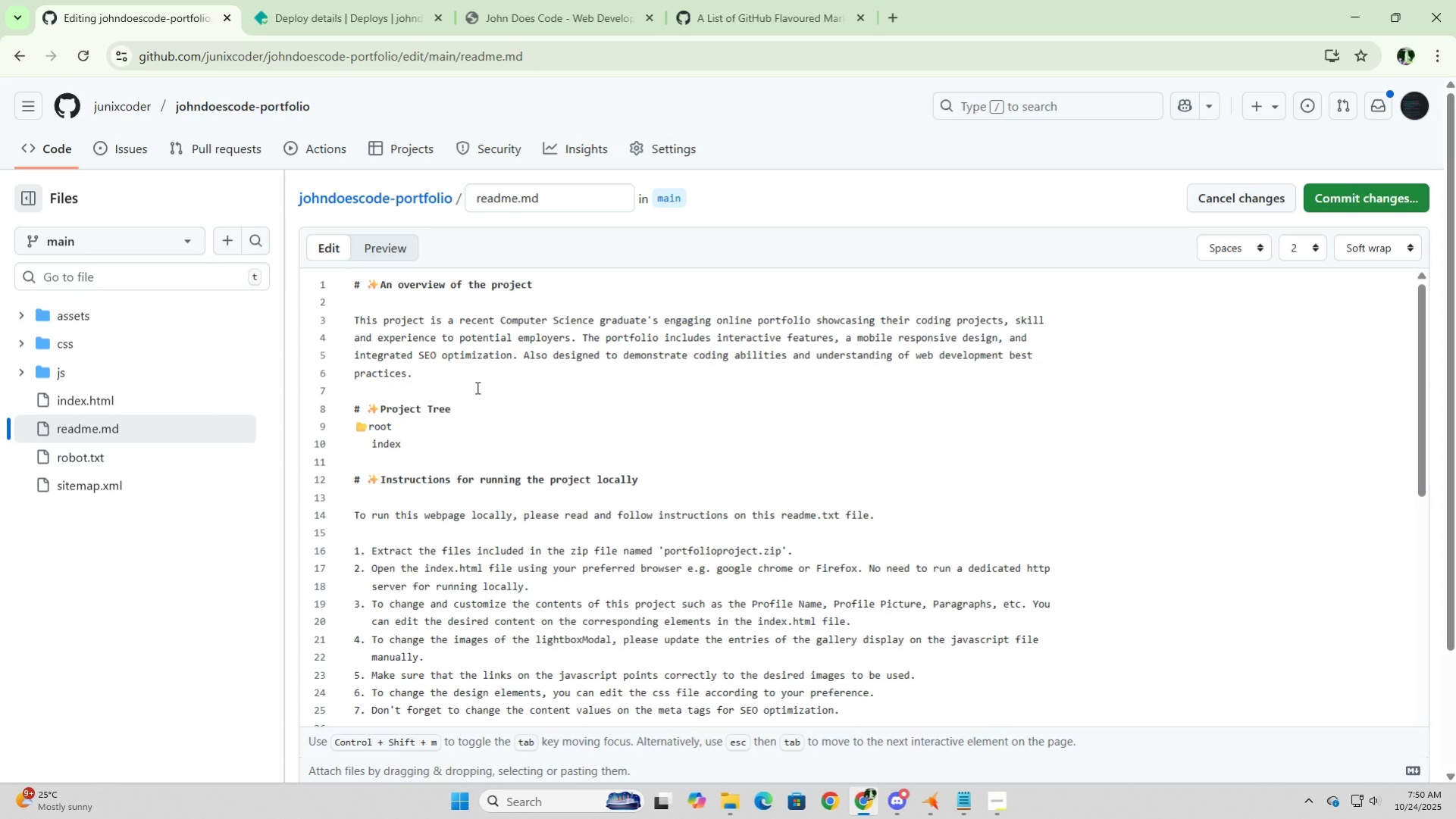 
type(.html)
 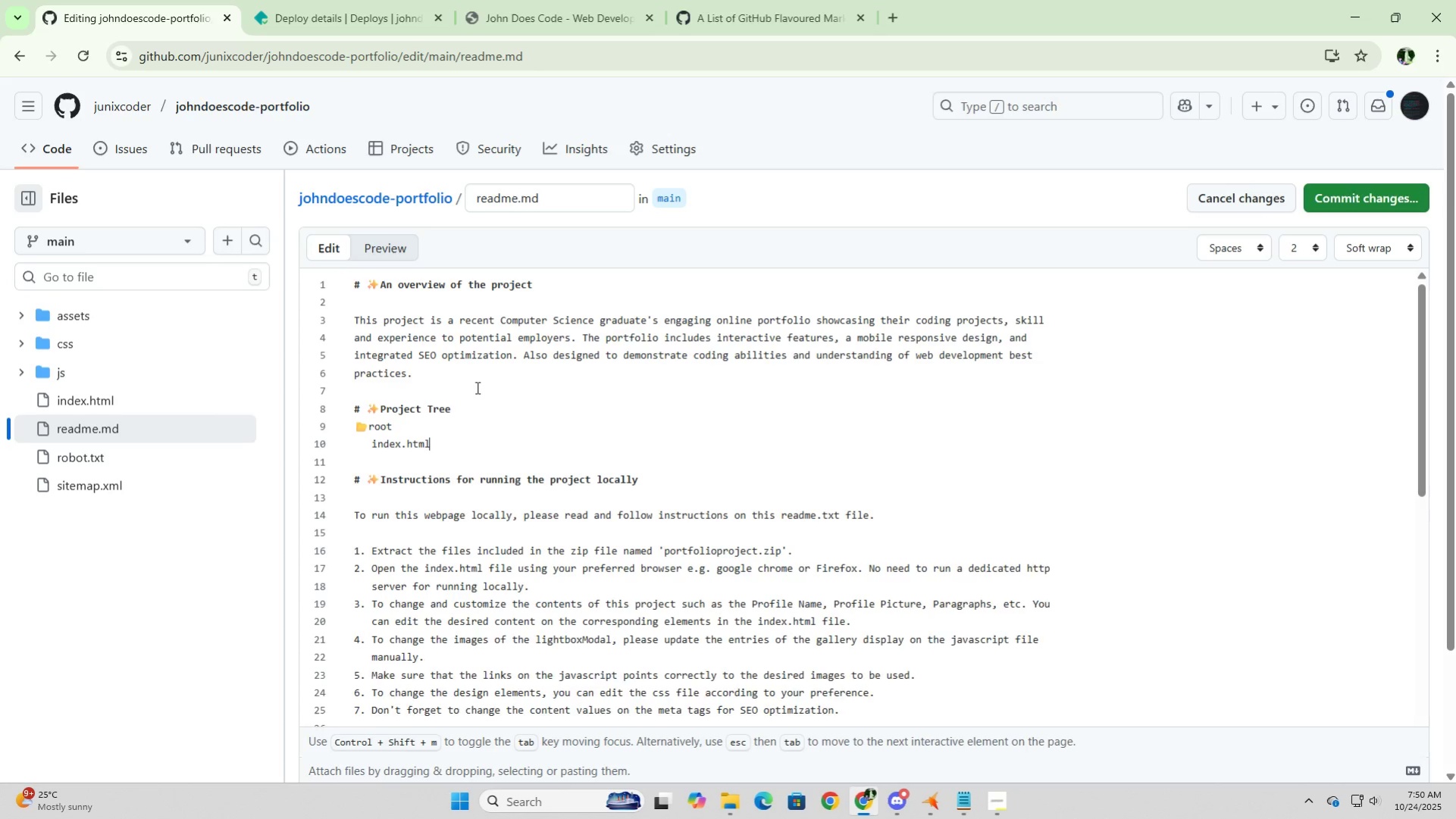 
key(Enter)
 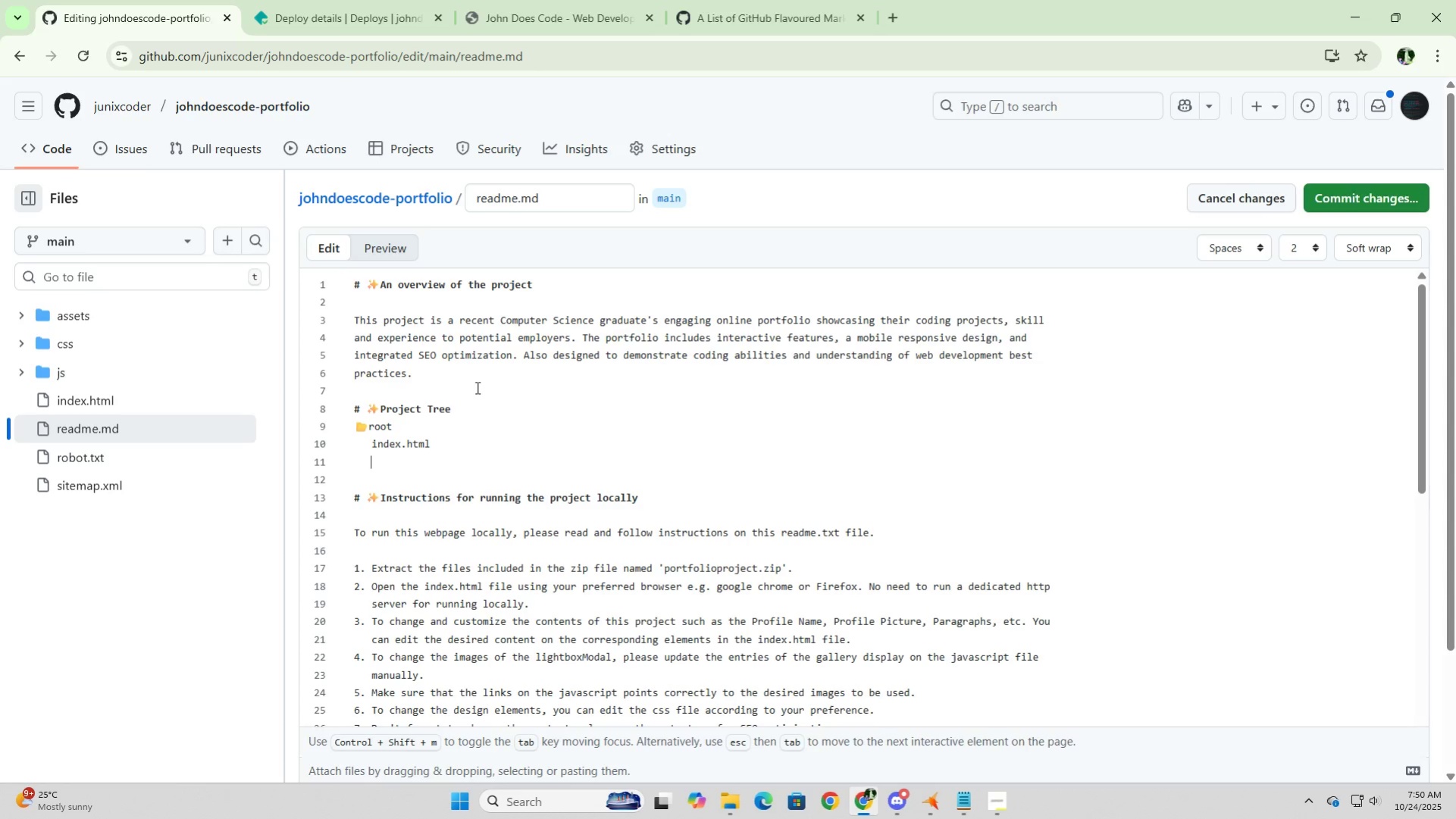 
type(readme,md)
key(Backspace)
key(Backspace)
key(Backspace)
type(.md)
 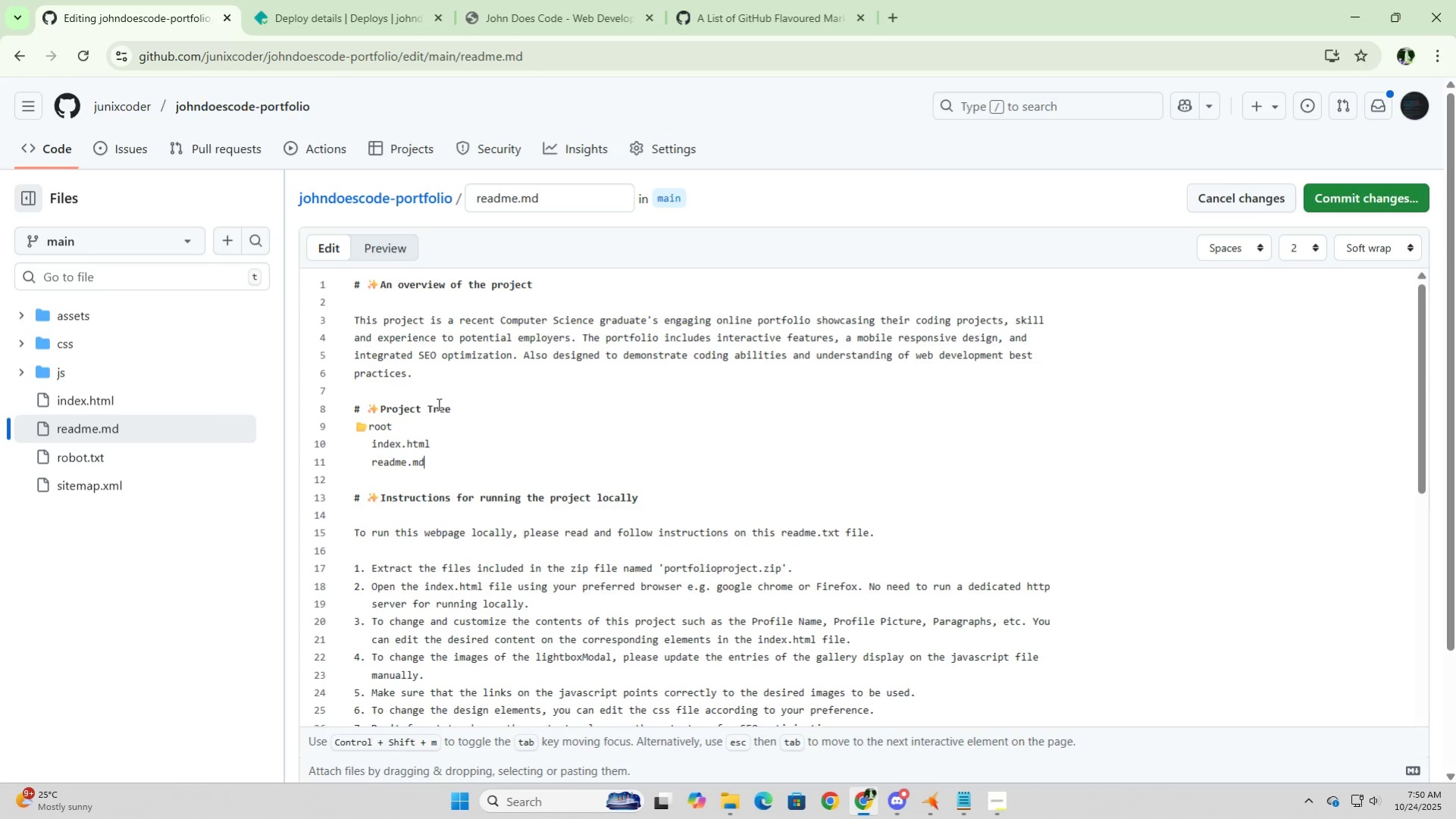 
left_click([372, 447])
 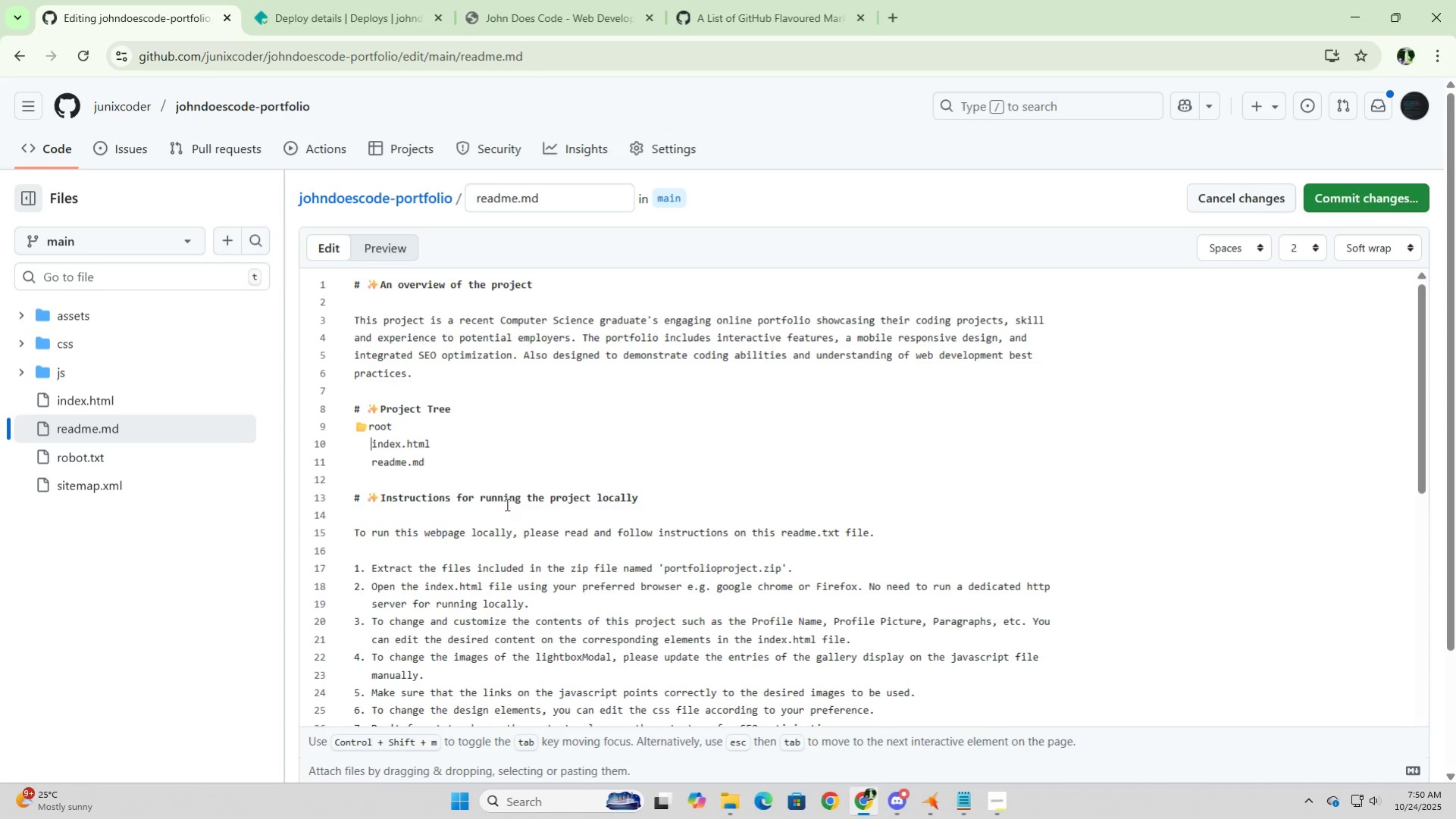 
key(Minus)
 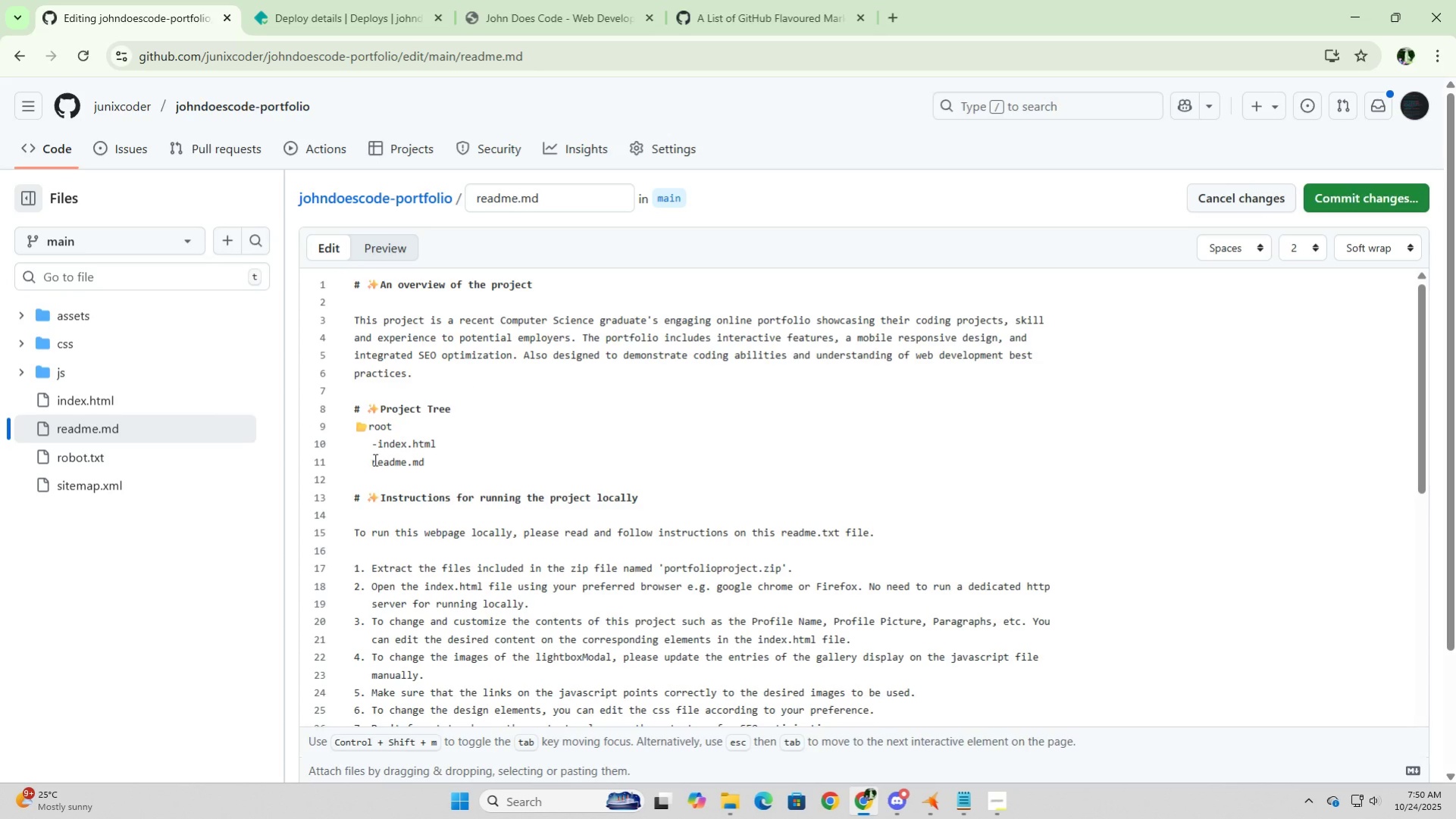 
left_click([371, 458])
 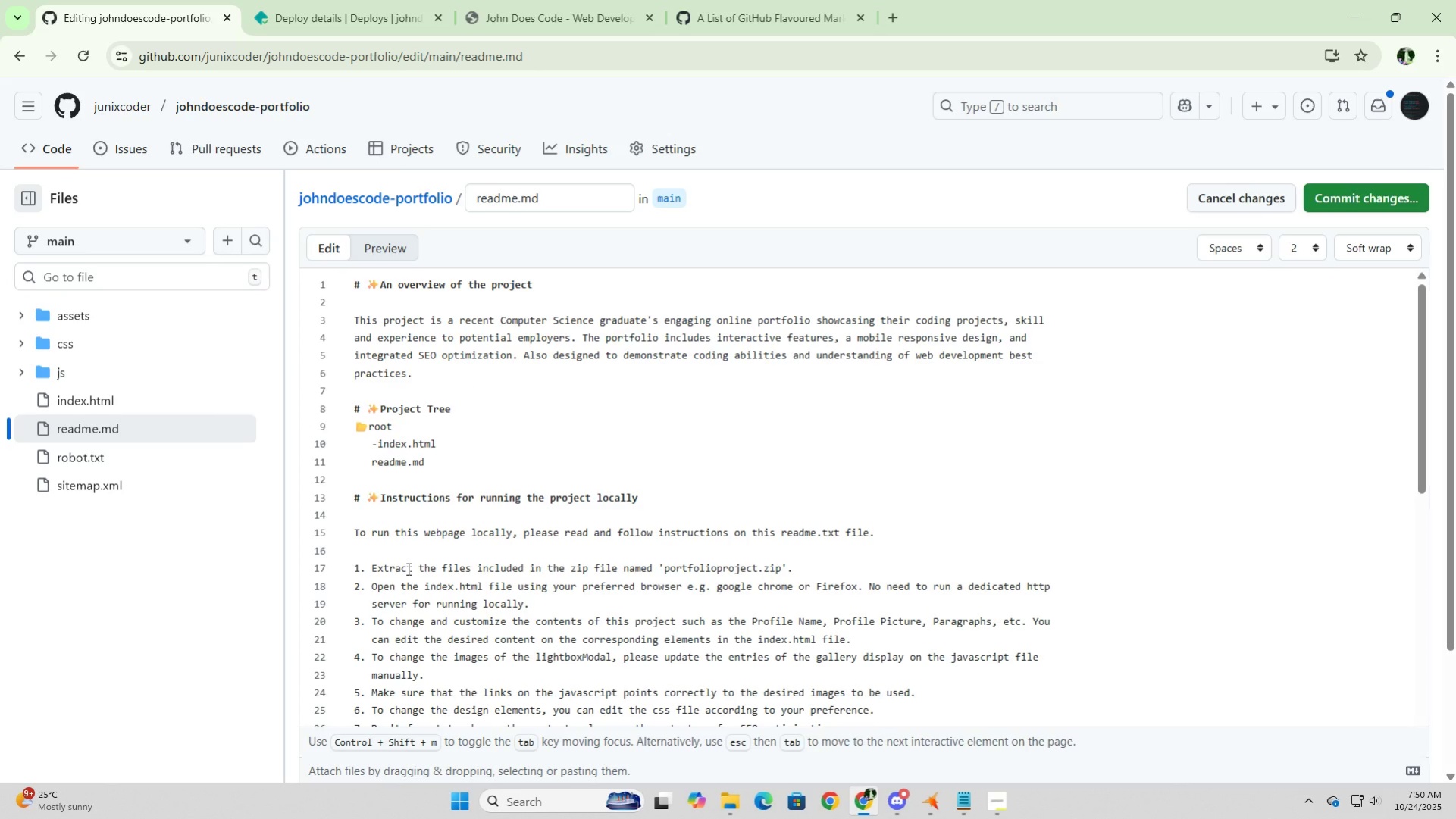 
key(Minus)
 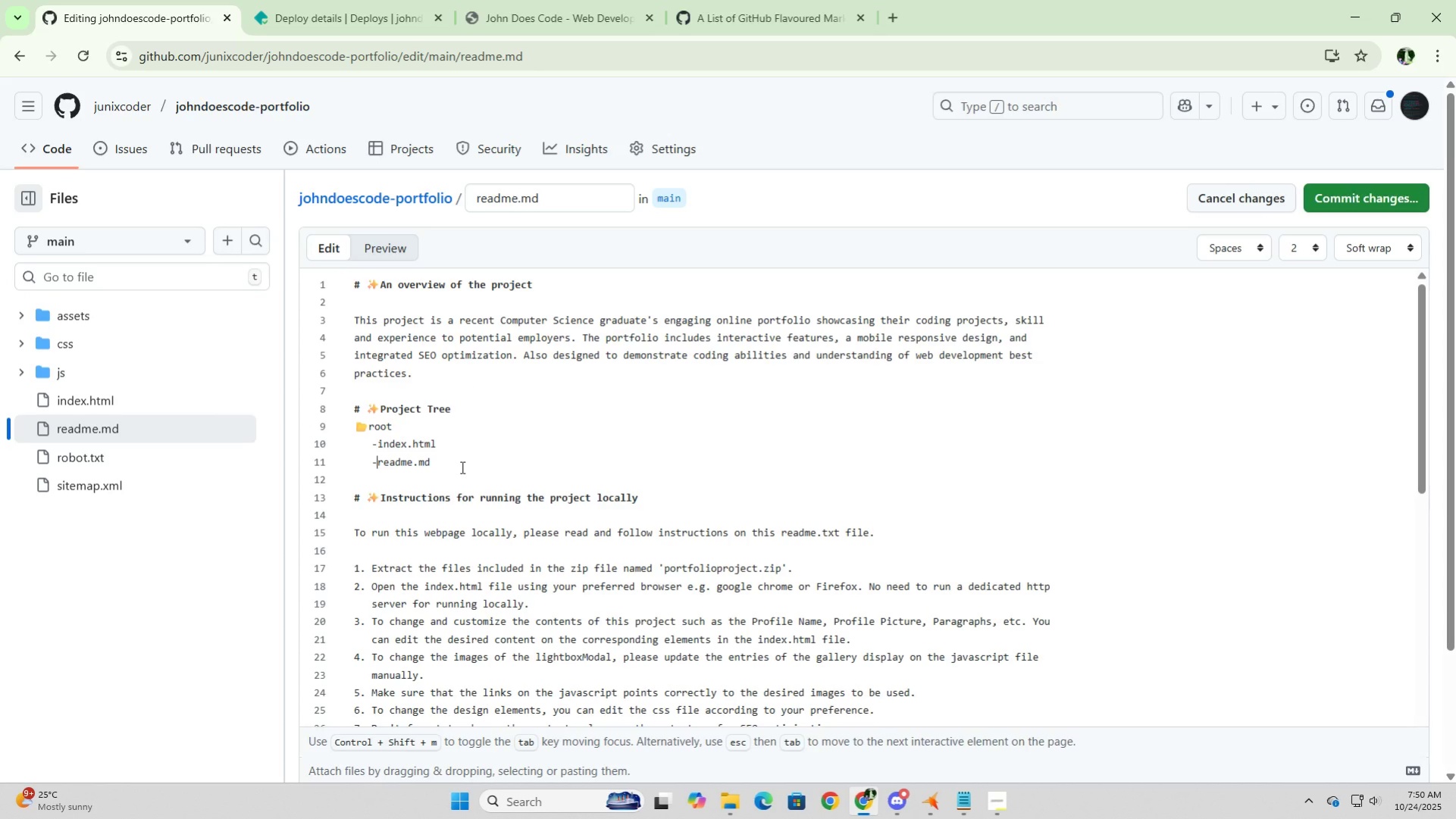 
left_click([461, 464])
 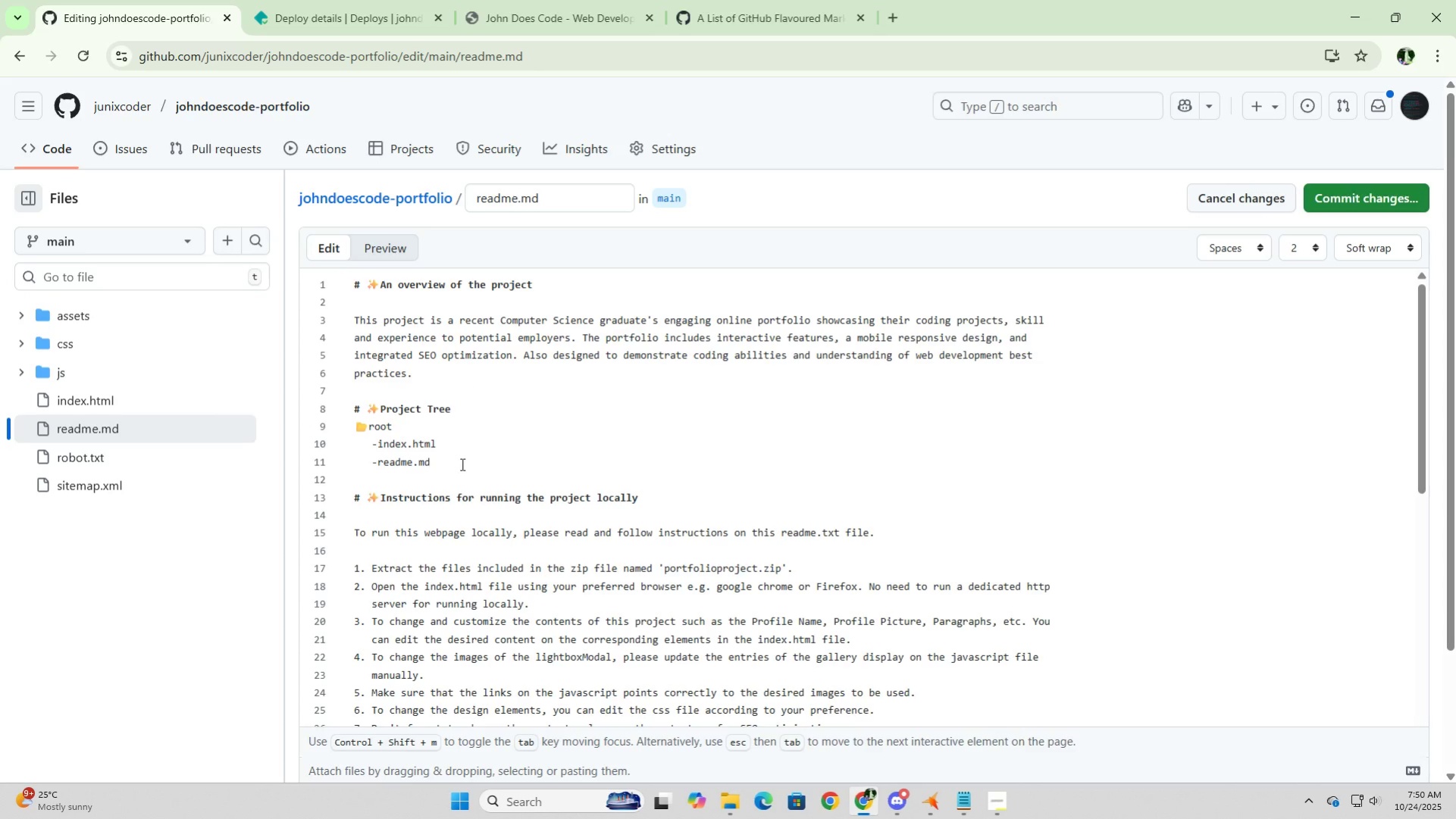 
key(Enter)
 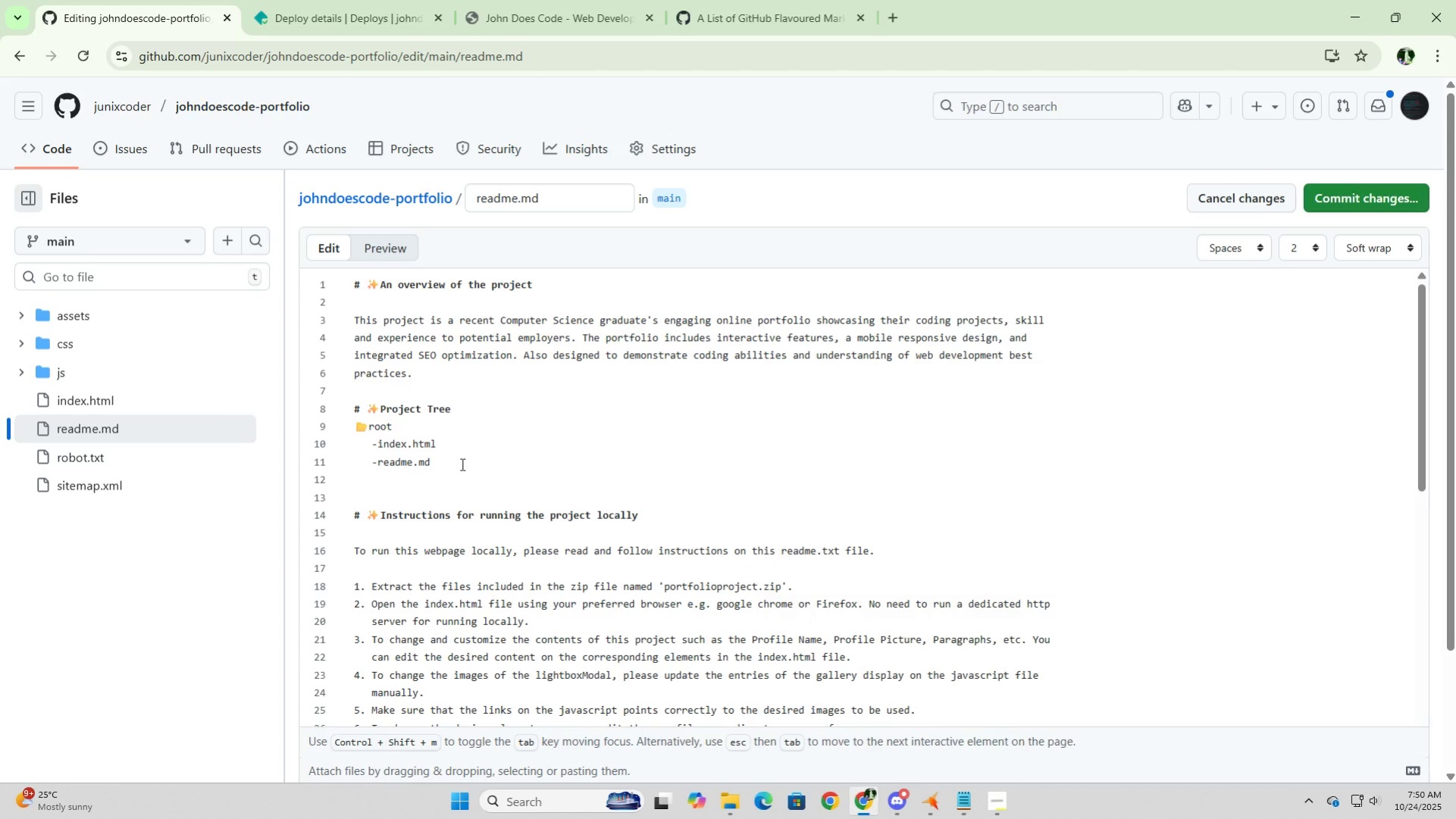 
key(Minus)
 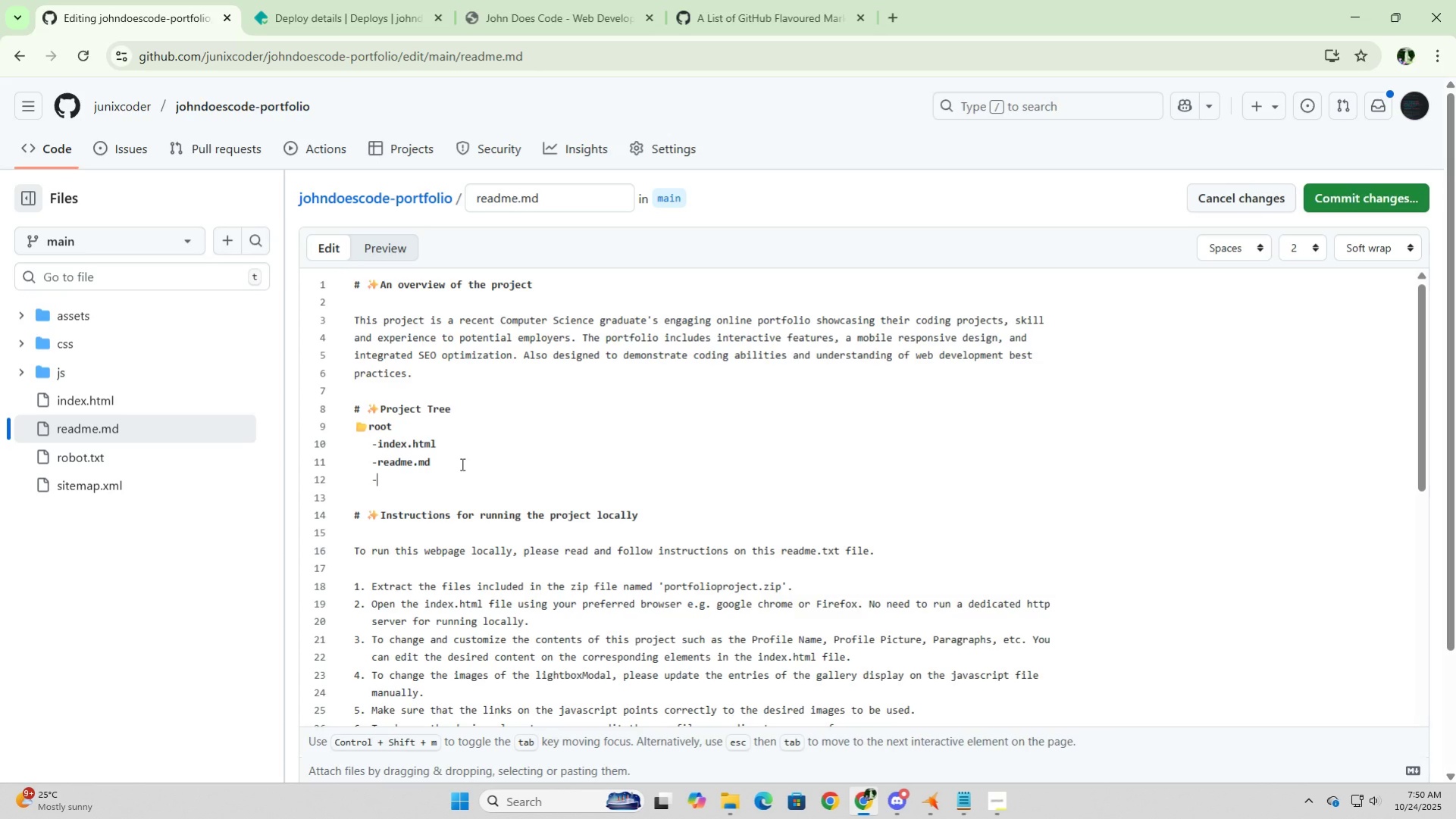 
type(robot.tct)
key(Backspace)
key(Backspace)
type(xt)
 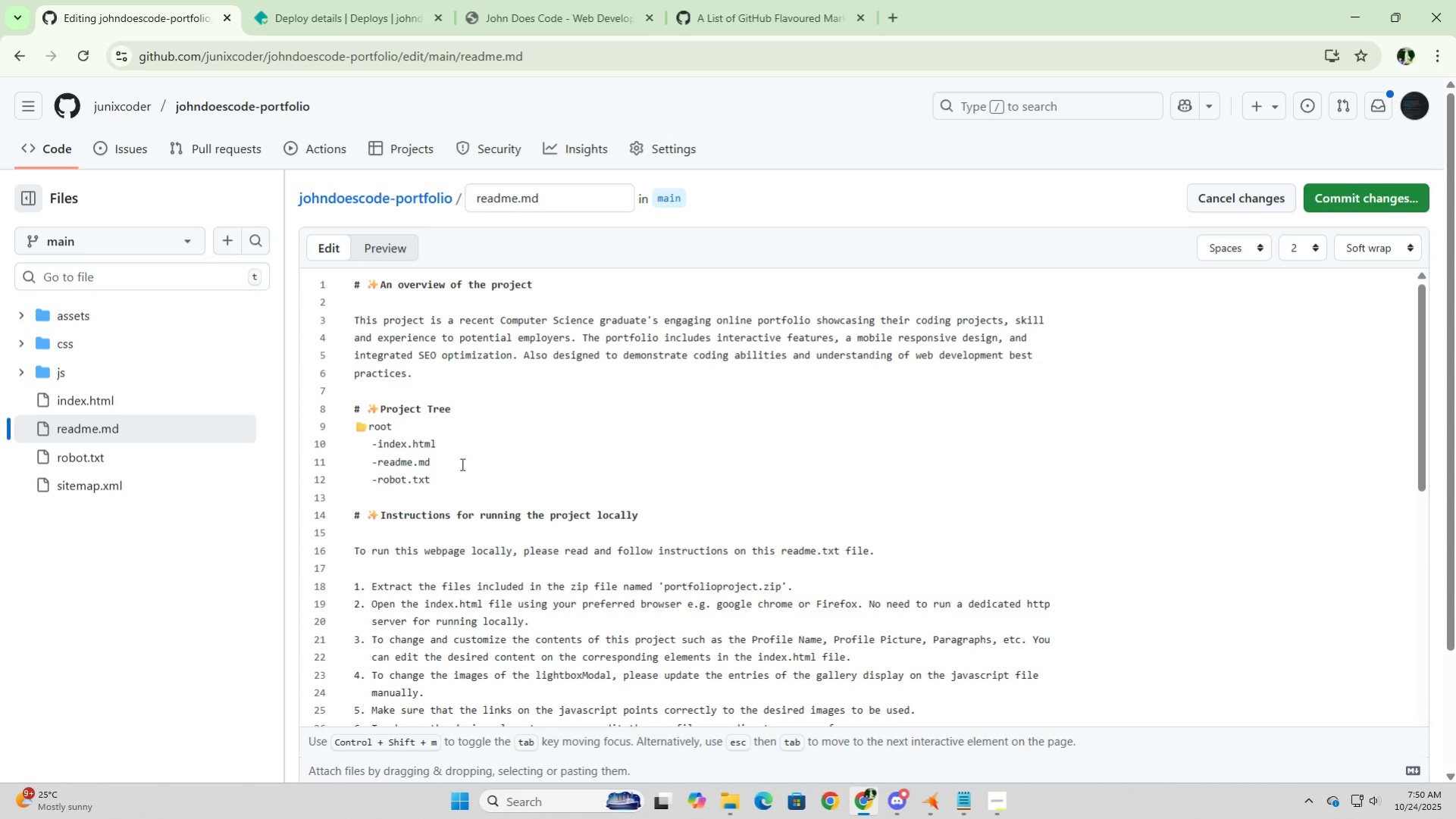 
key(Enter)
 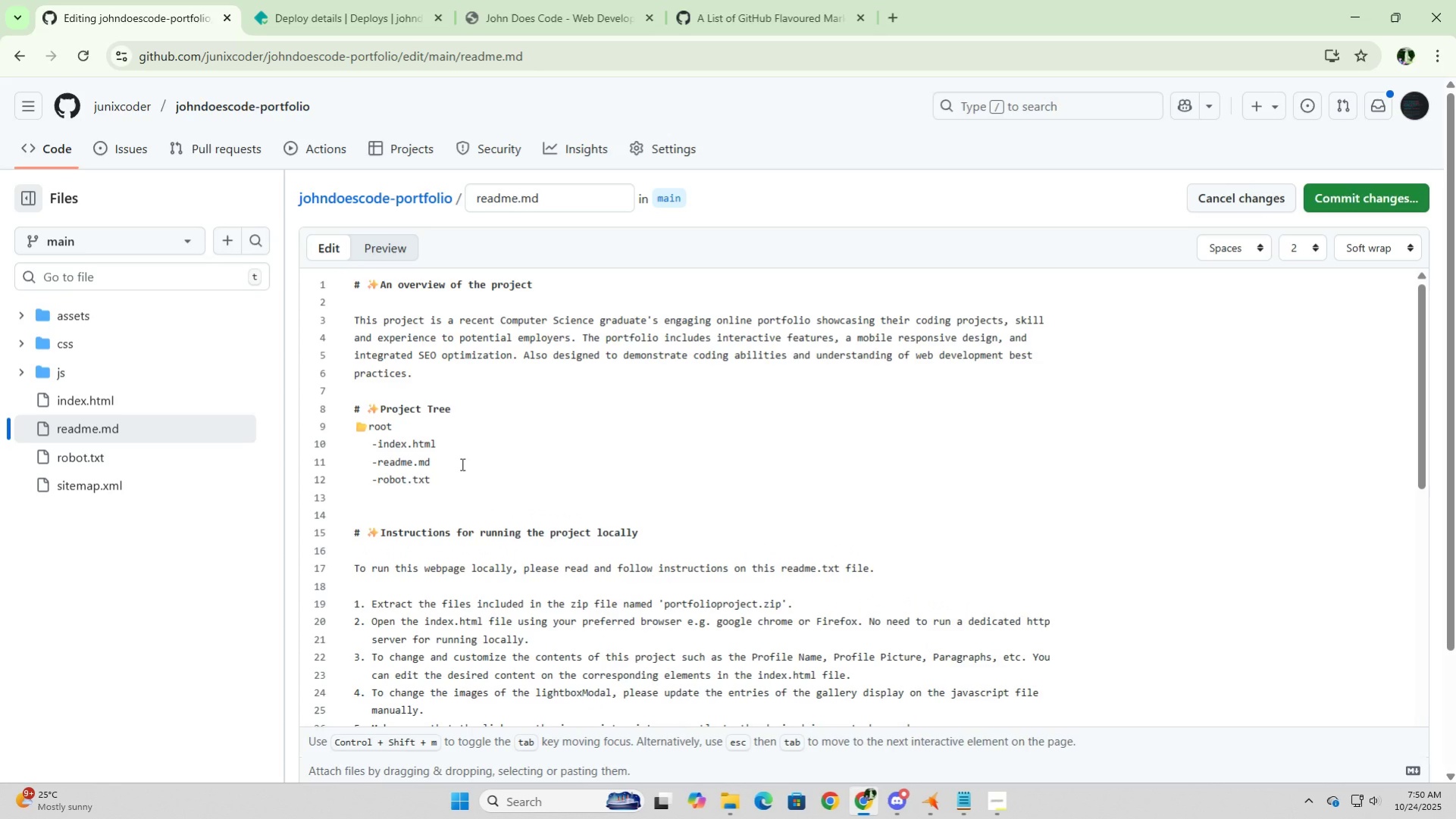 
type(-st)
key(Backspace)
type(itemap.xml)
 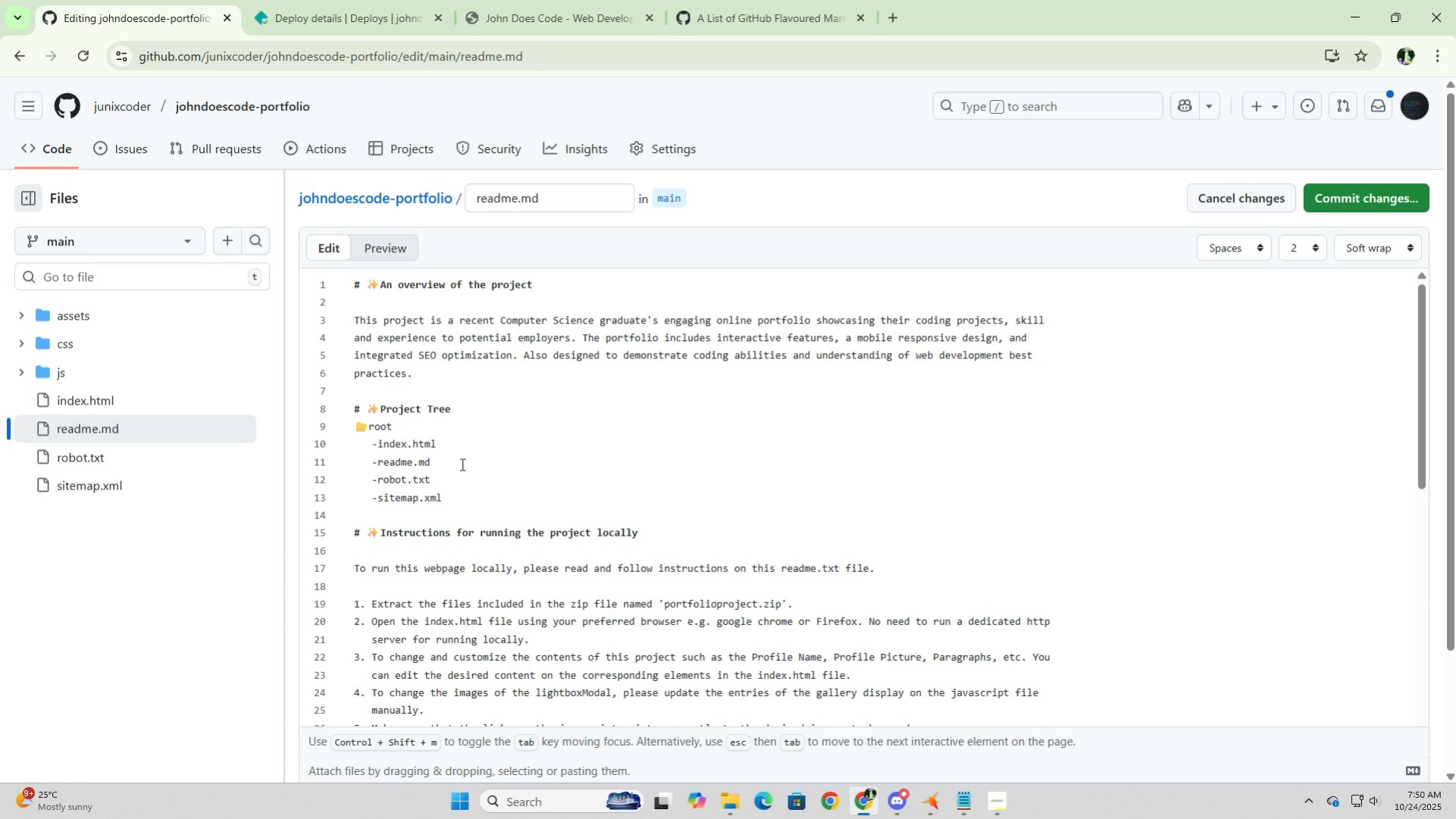 
key(Enter)
 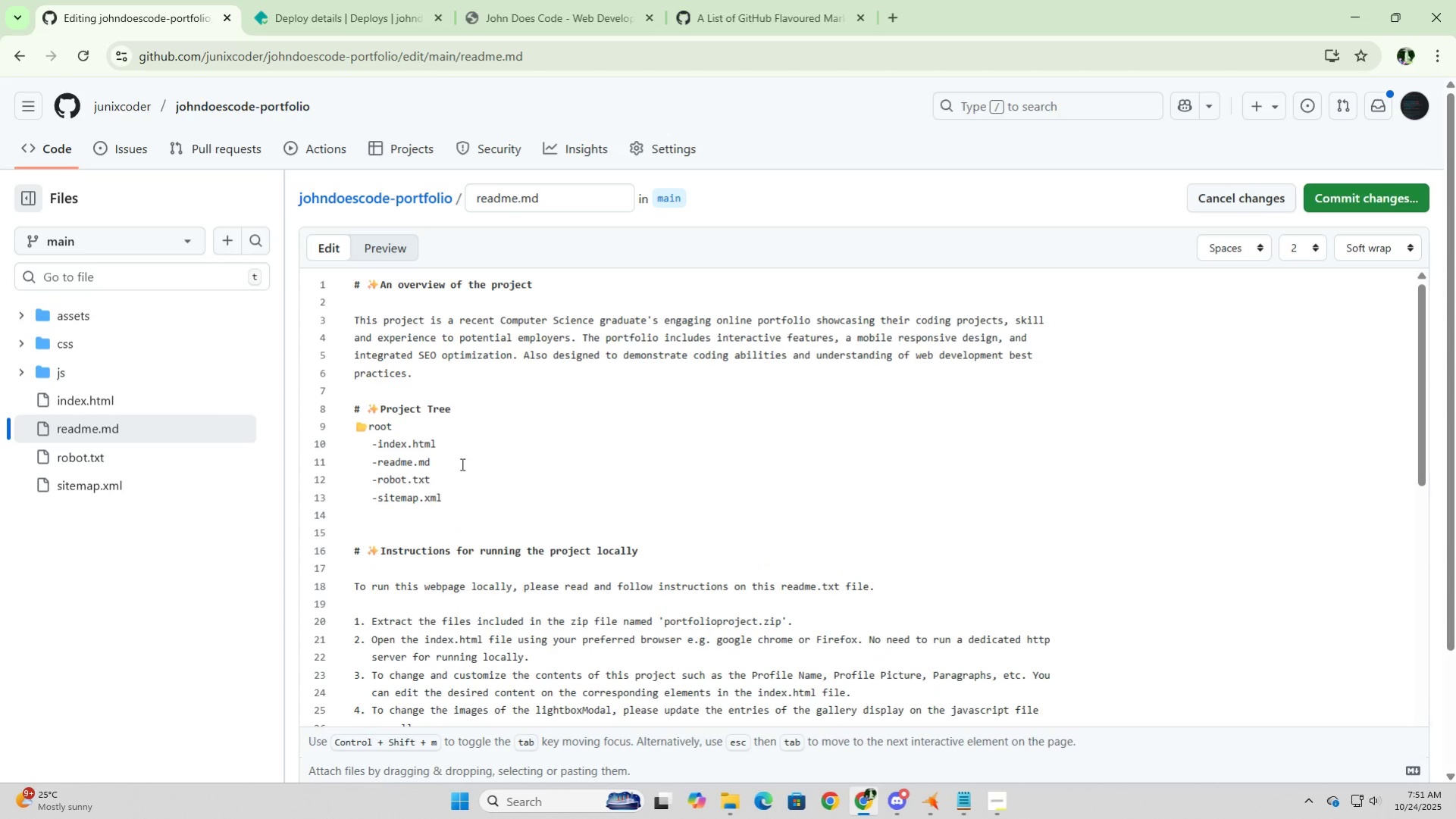 
type(:folder)
 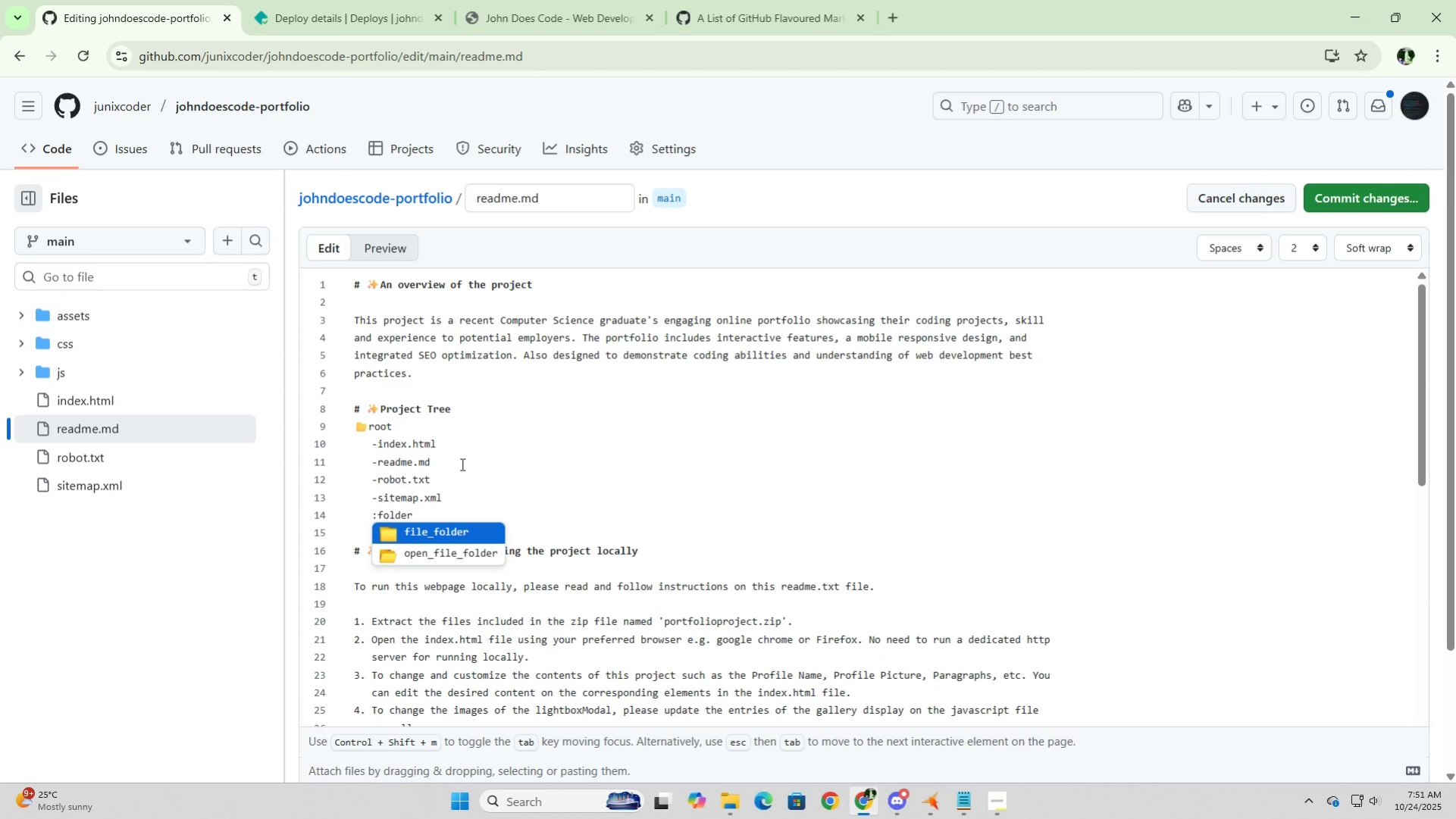 
key(ArrowDown)
 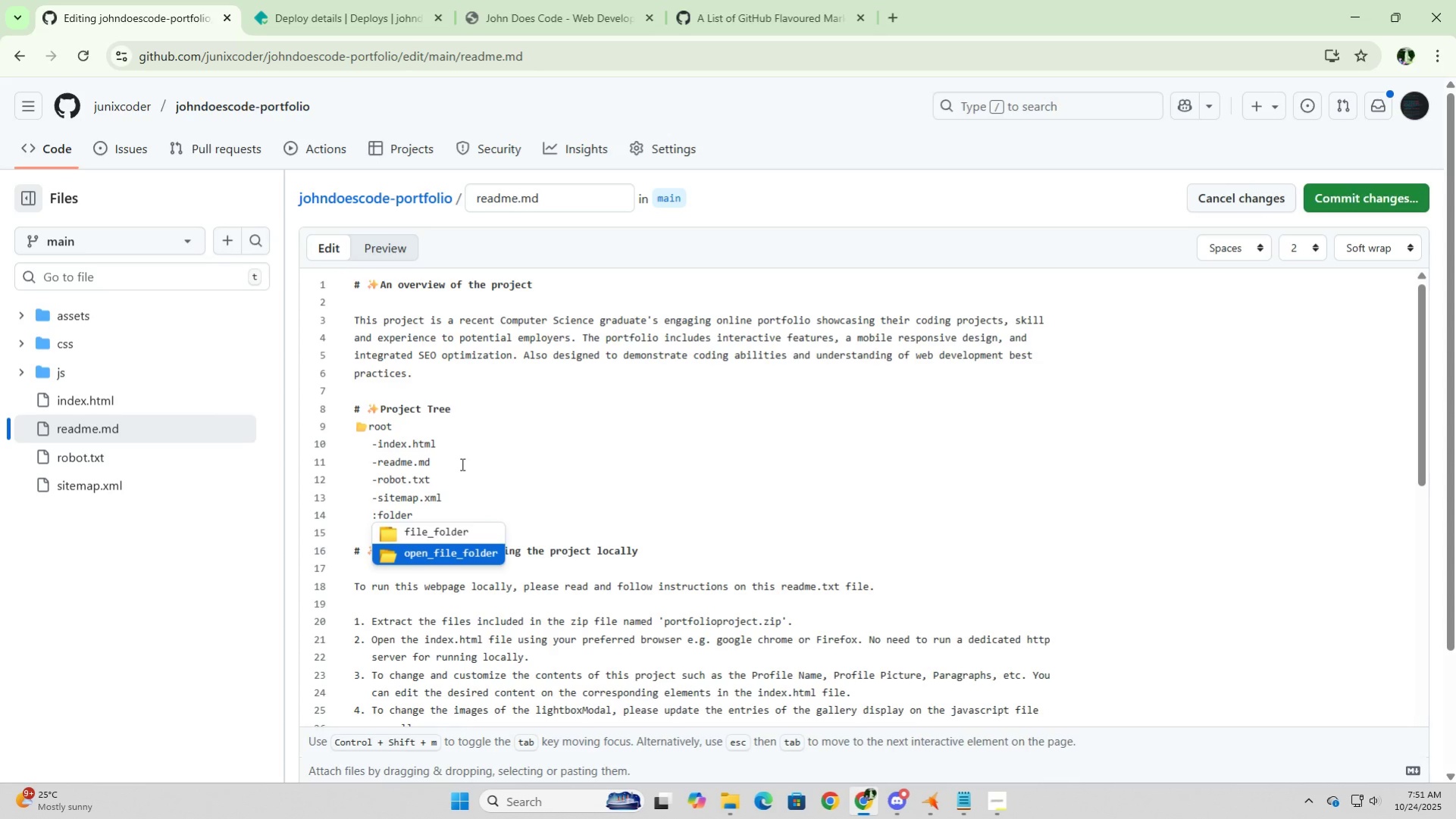 
key(Tab)
 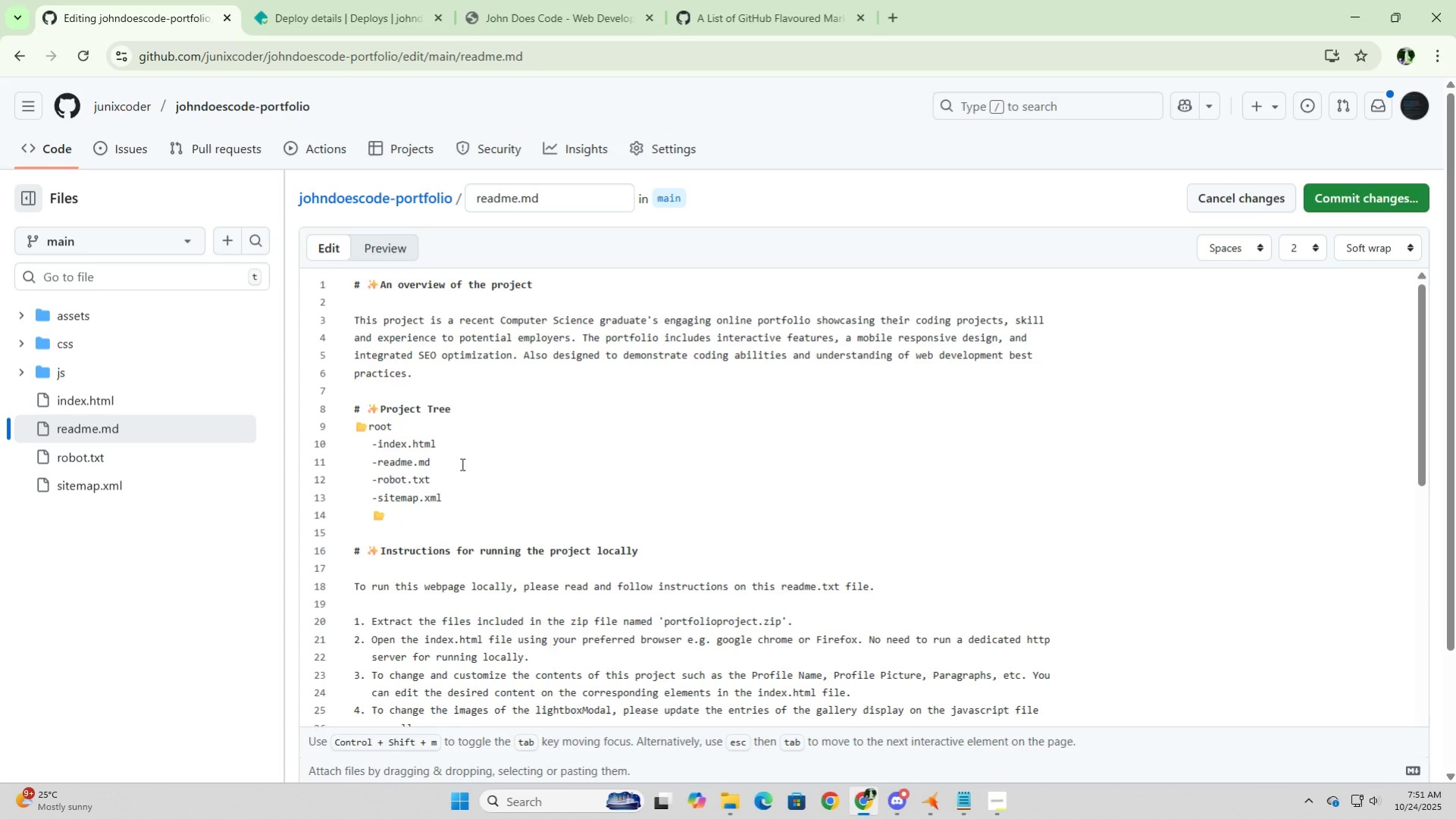 
type(assets)
 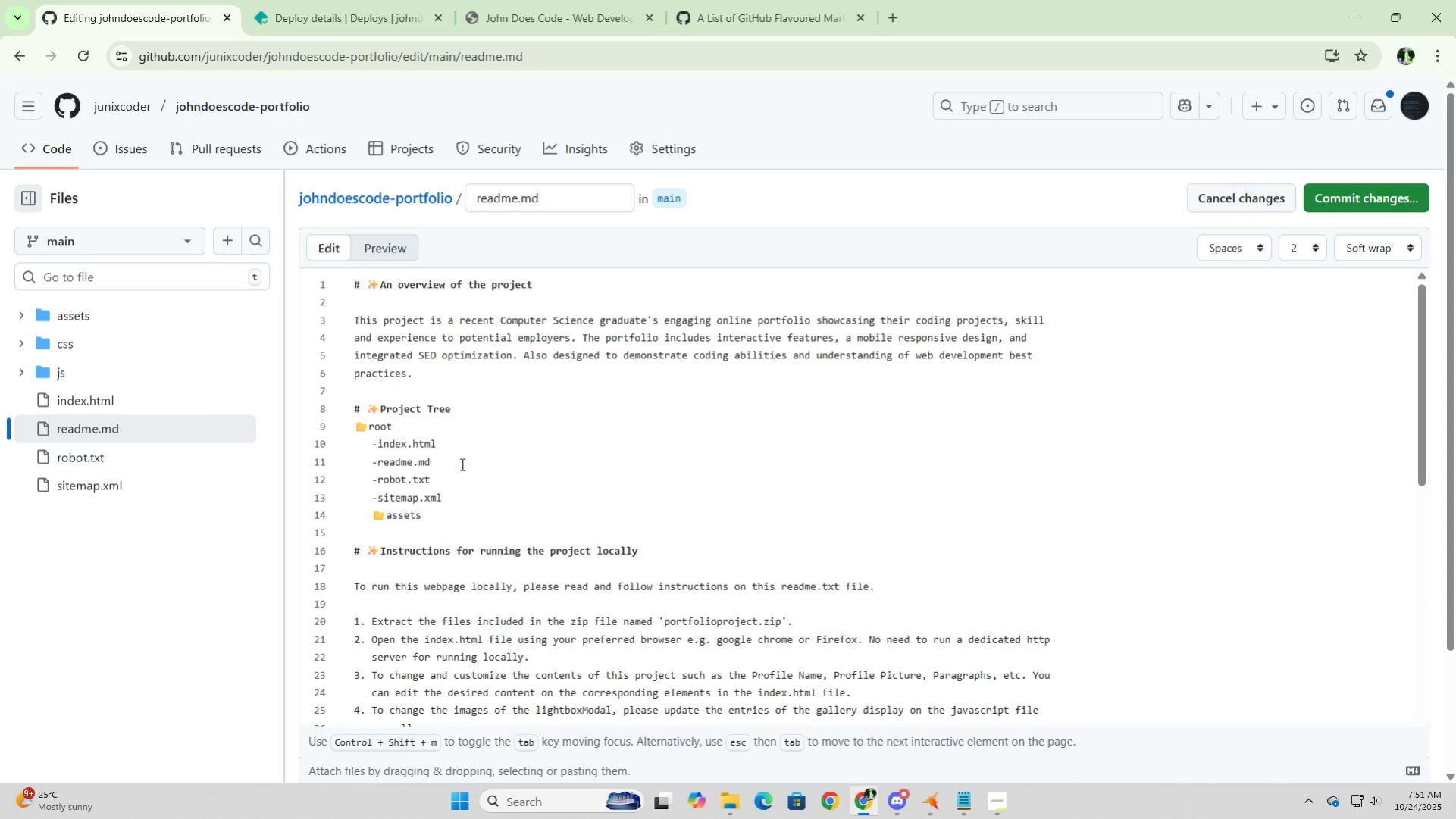 
key(Enter)
 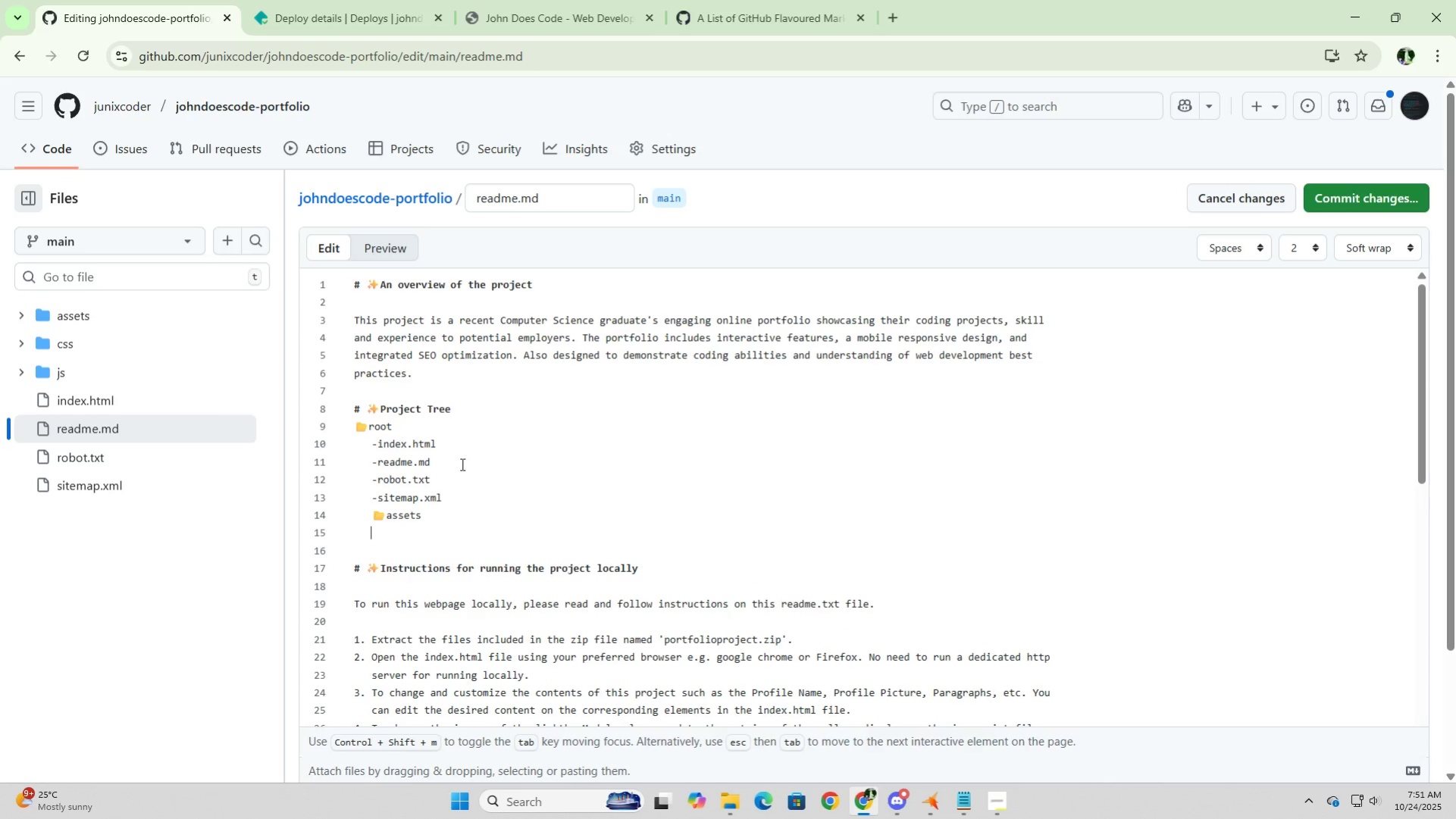 
type(:fol)
 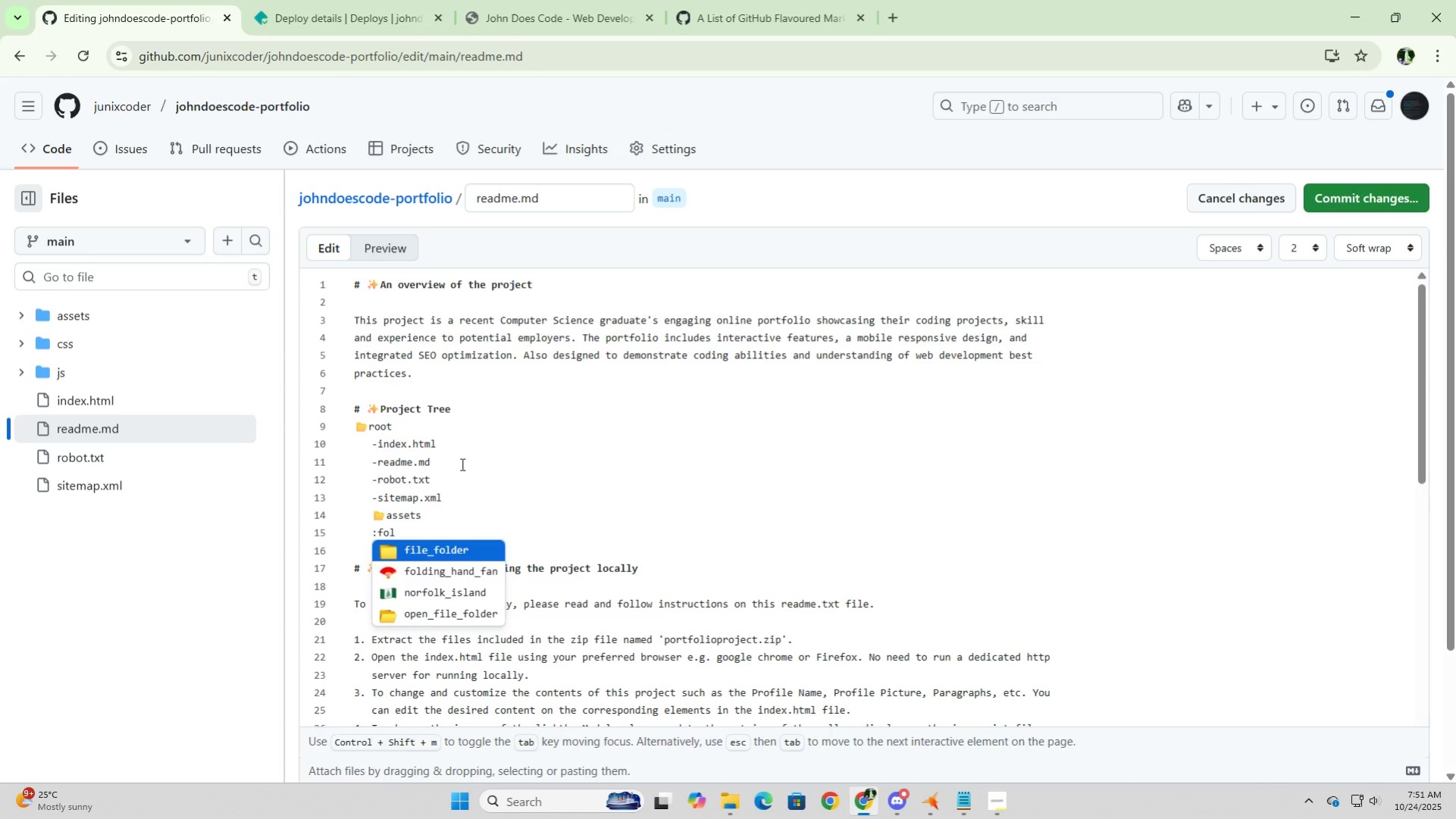 
key(ArrowDown)
 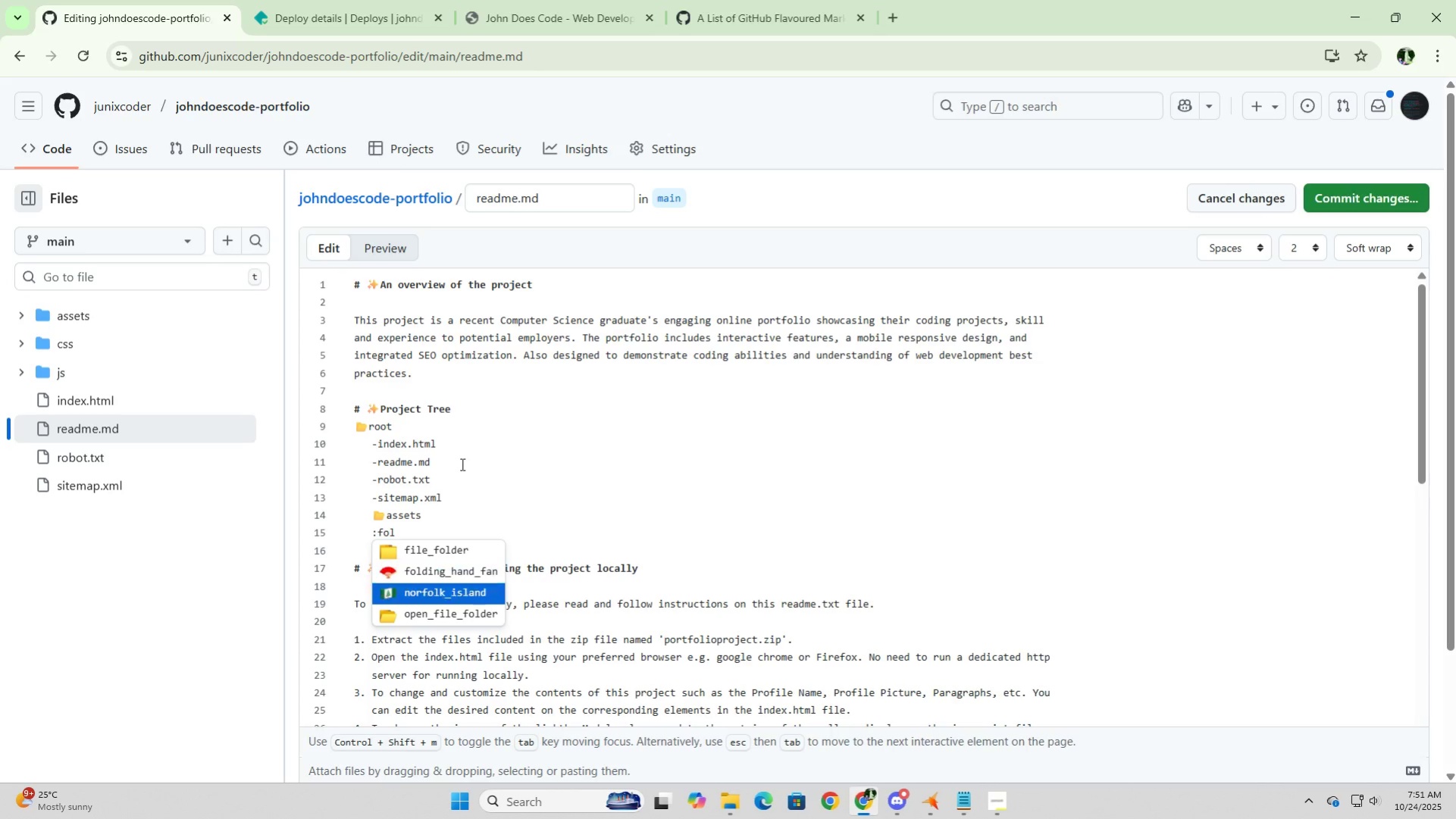 
key(ArrowDown)
 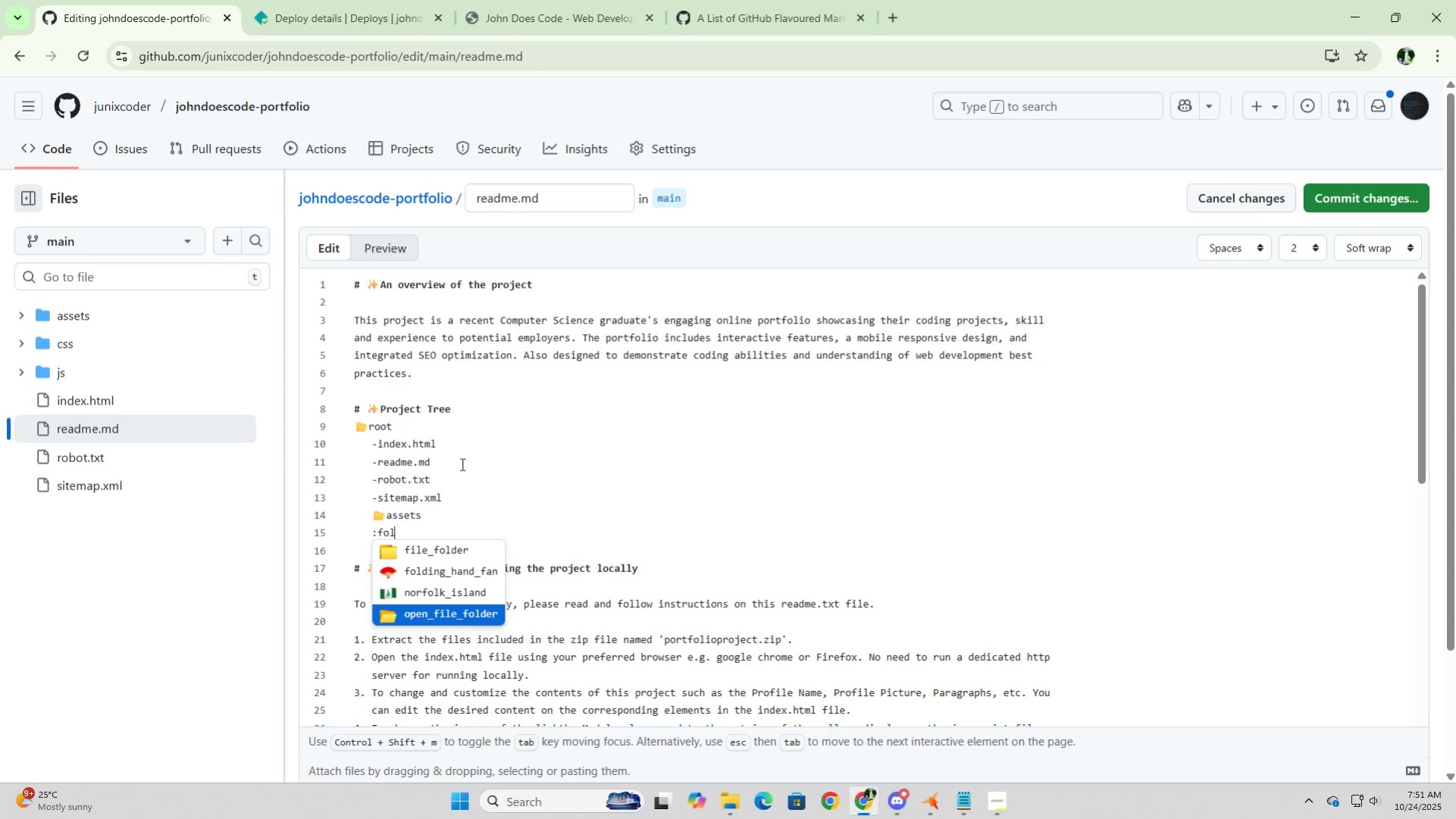 
key(ArrowDown)
 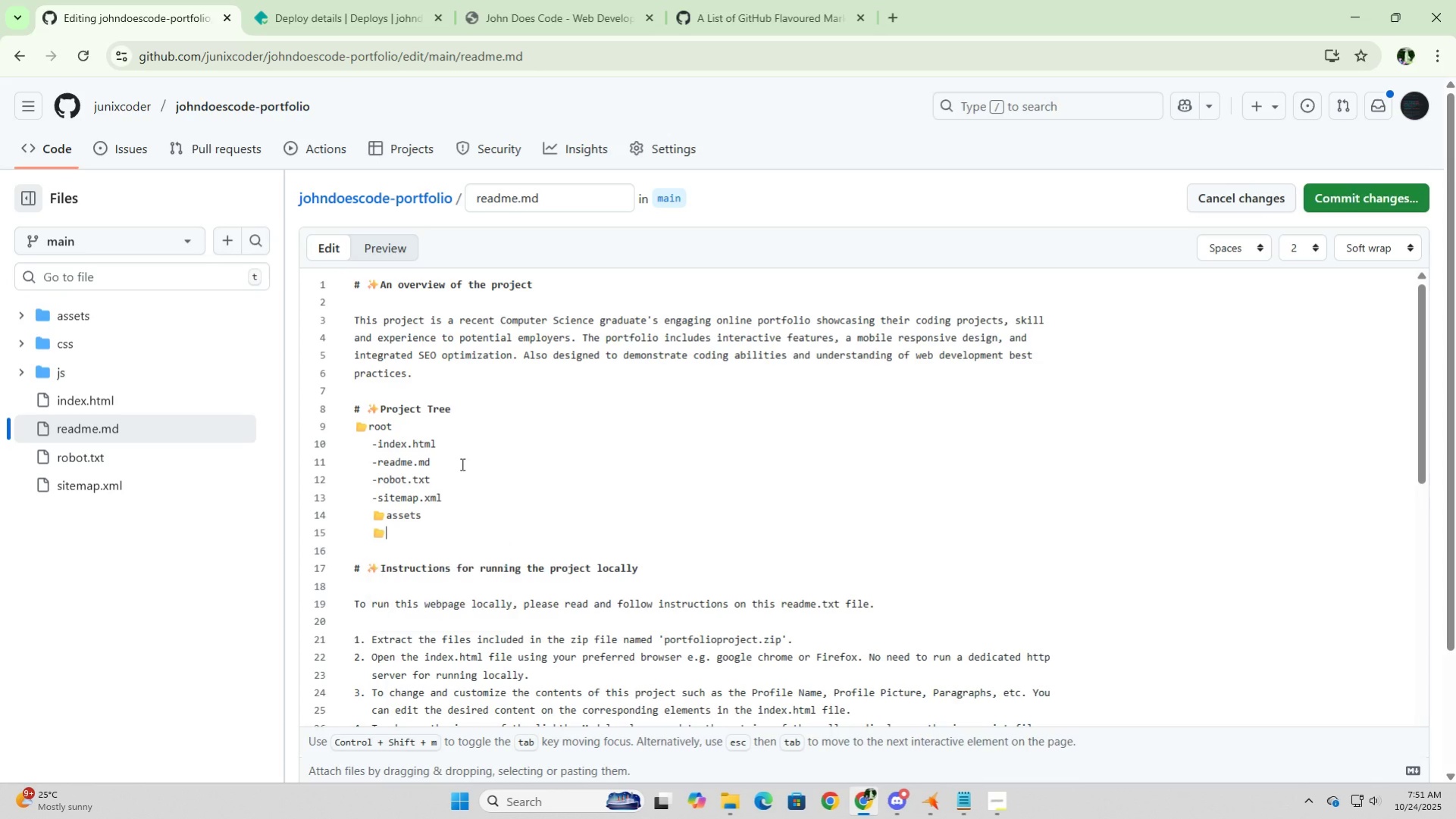 
key(Tab)
type(css)
 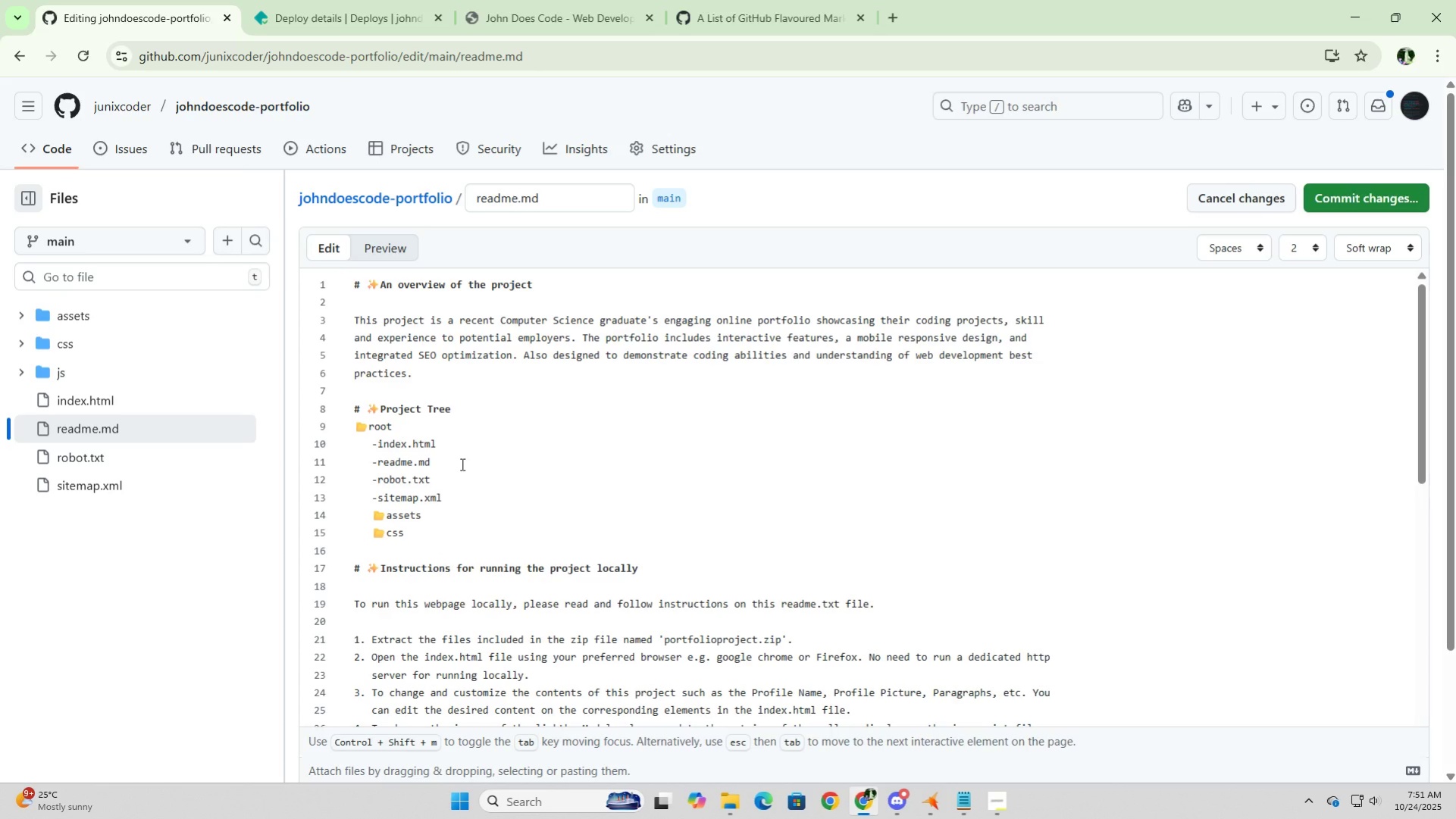 
key(Enter)
 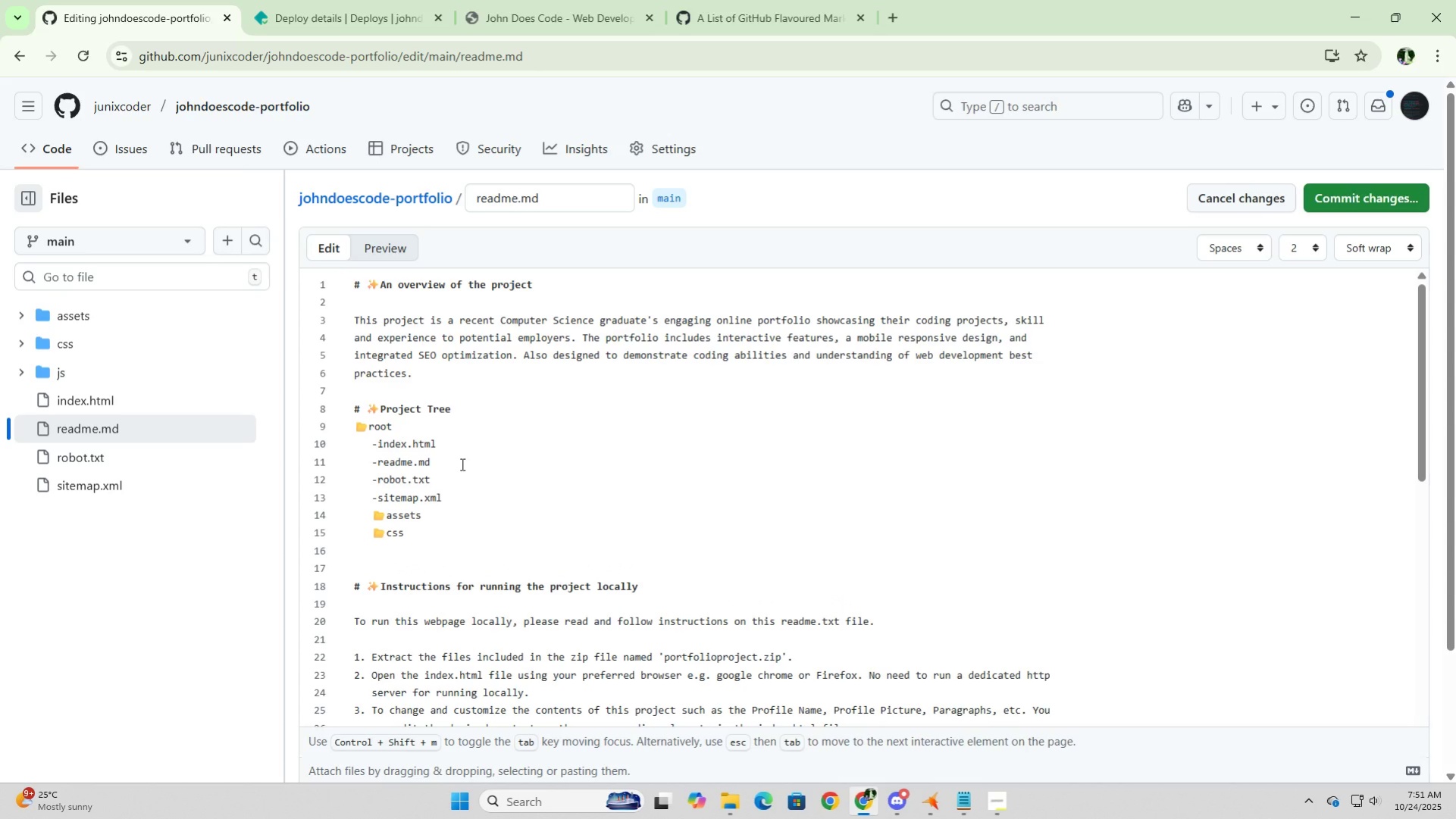 
type(:fol)
 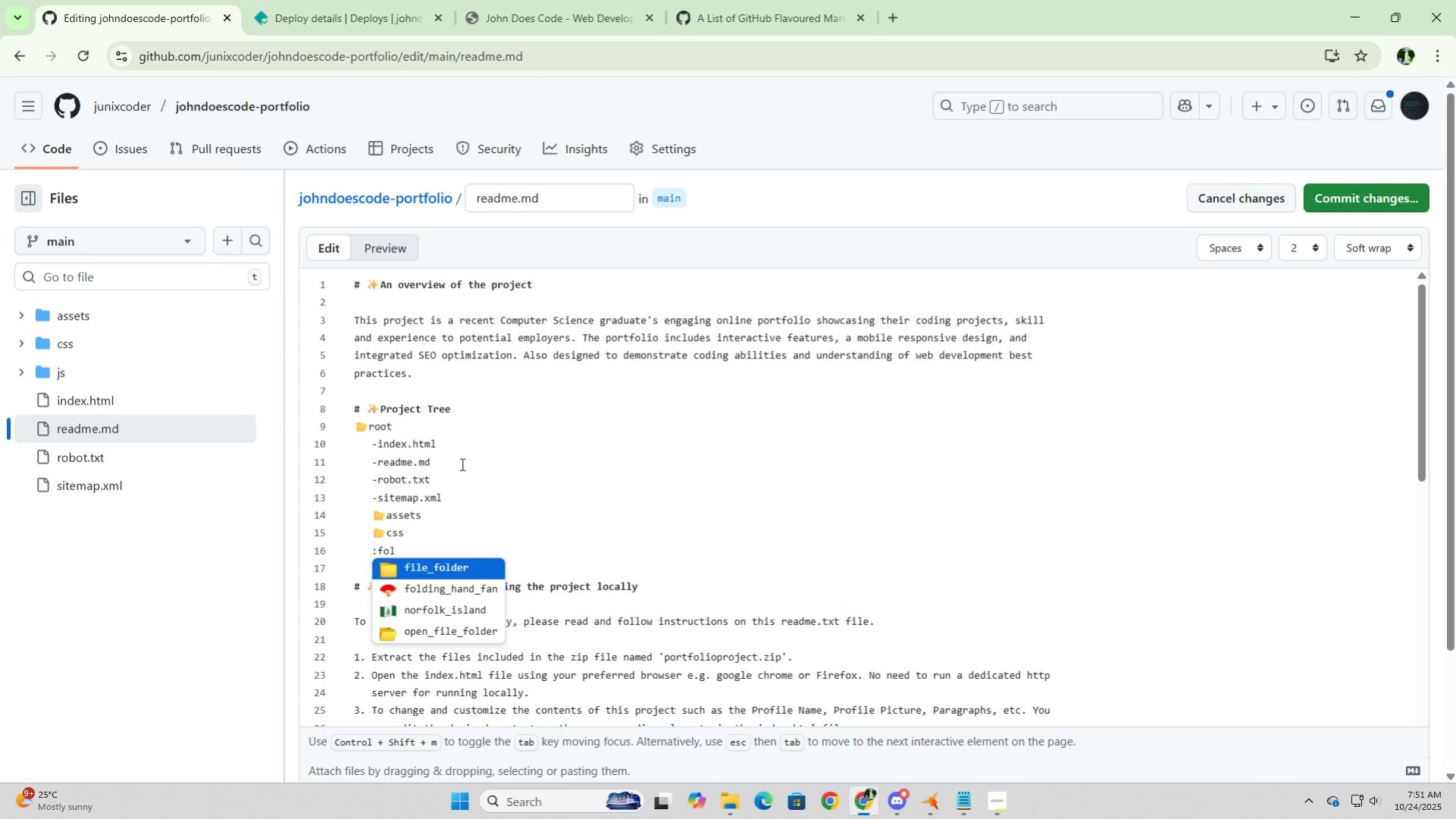 
key(ArrowDown)
 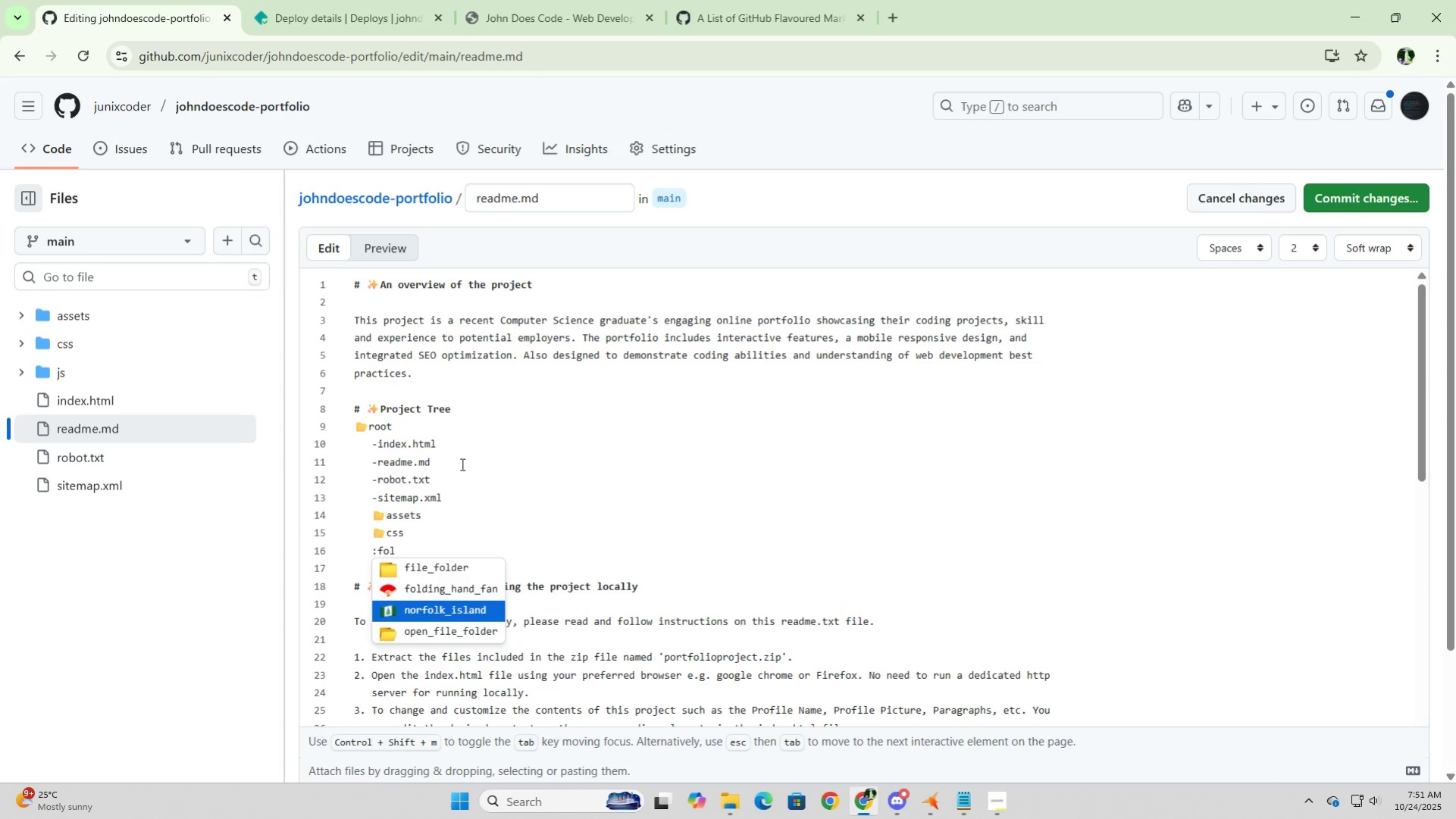 
key(ArrowDown)
 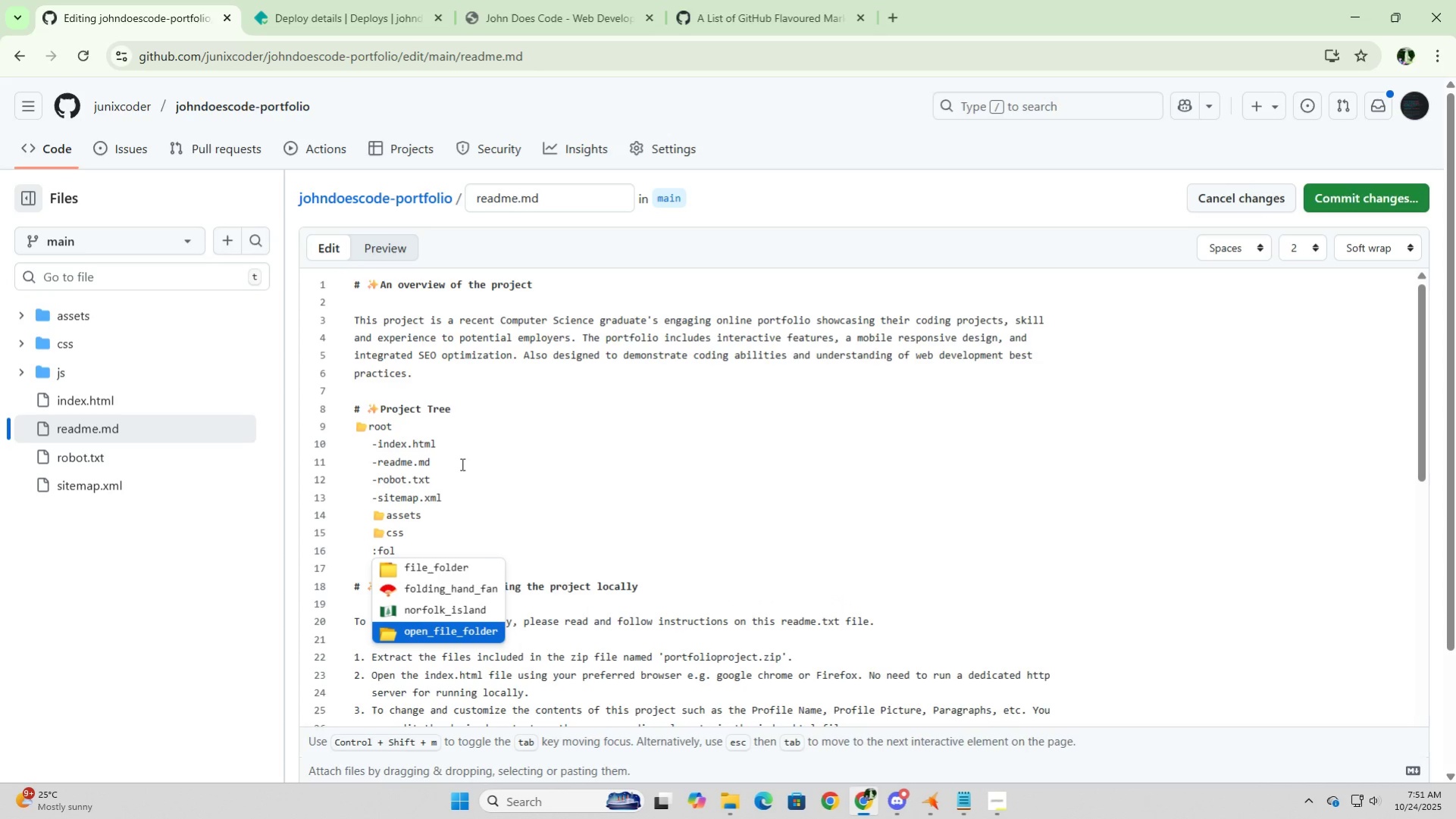 
key(ArrowDown)
 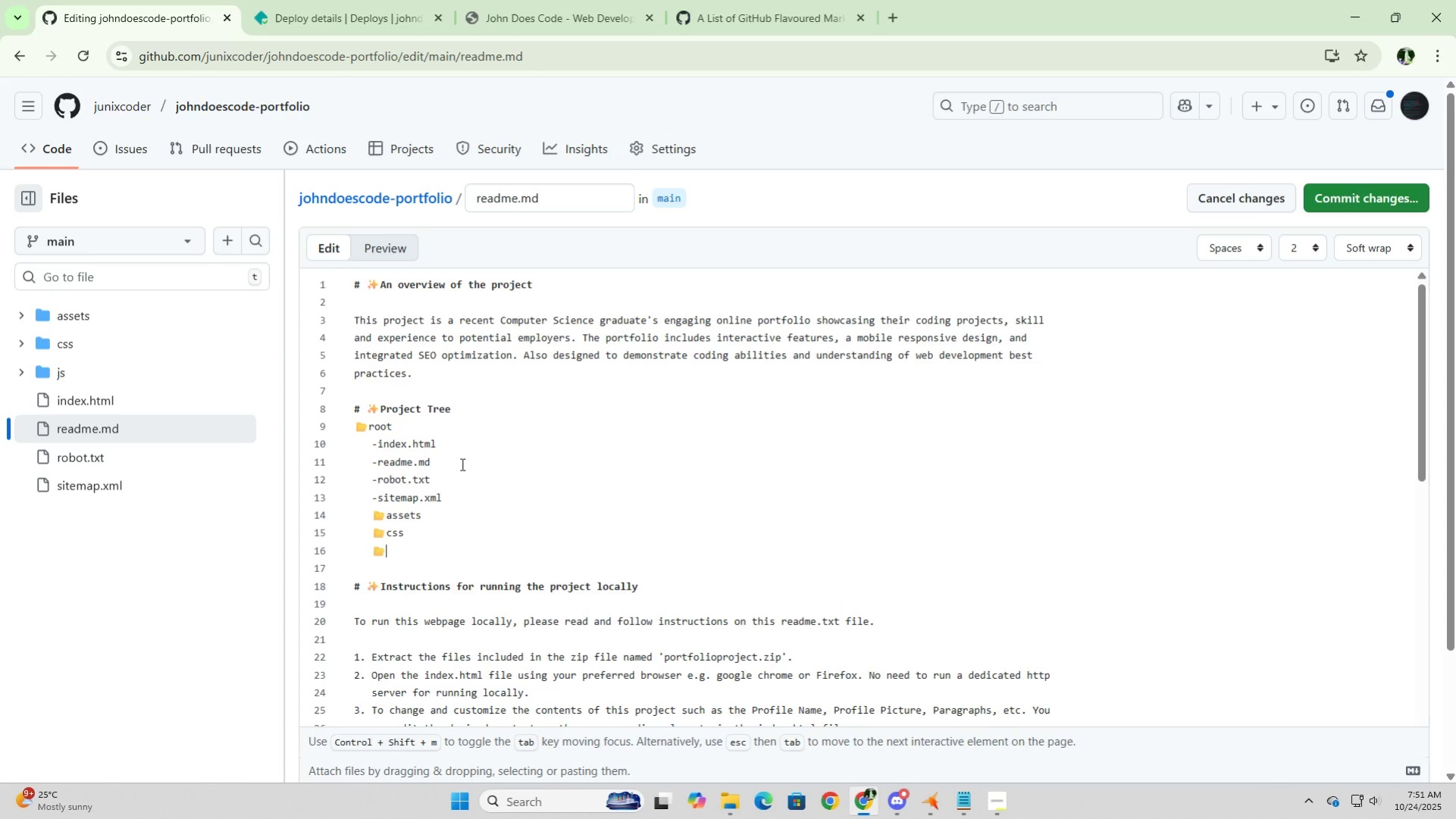 
key(Tab)
type(js)
 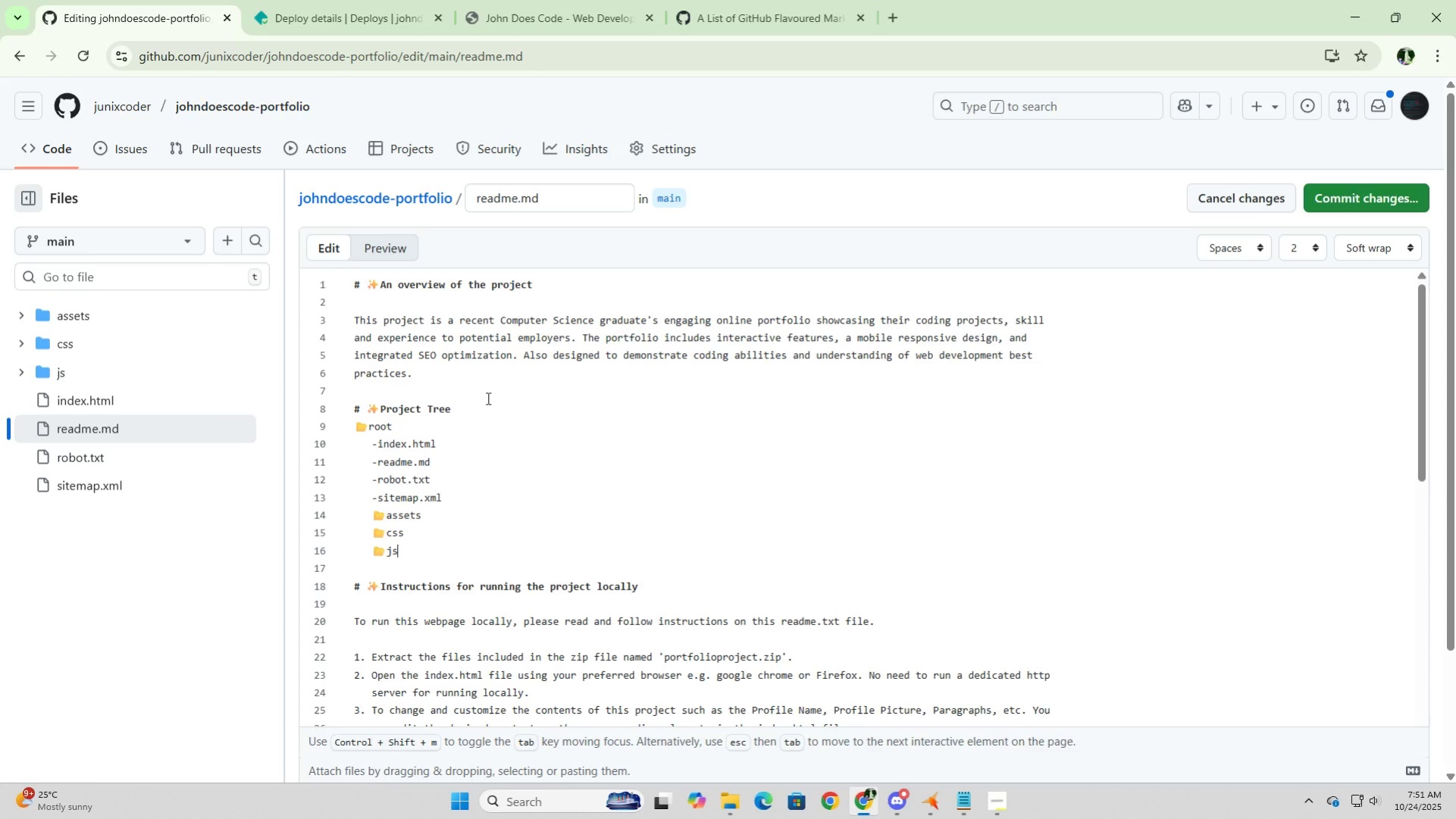 
wait(9.54)
 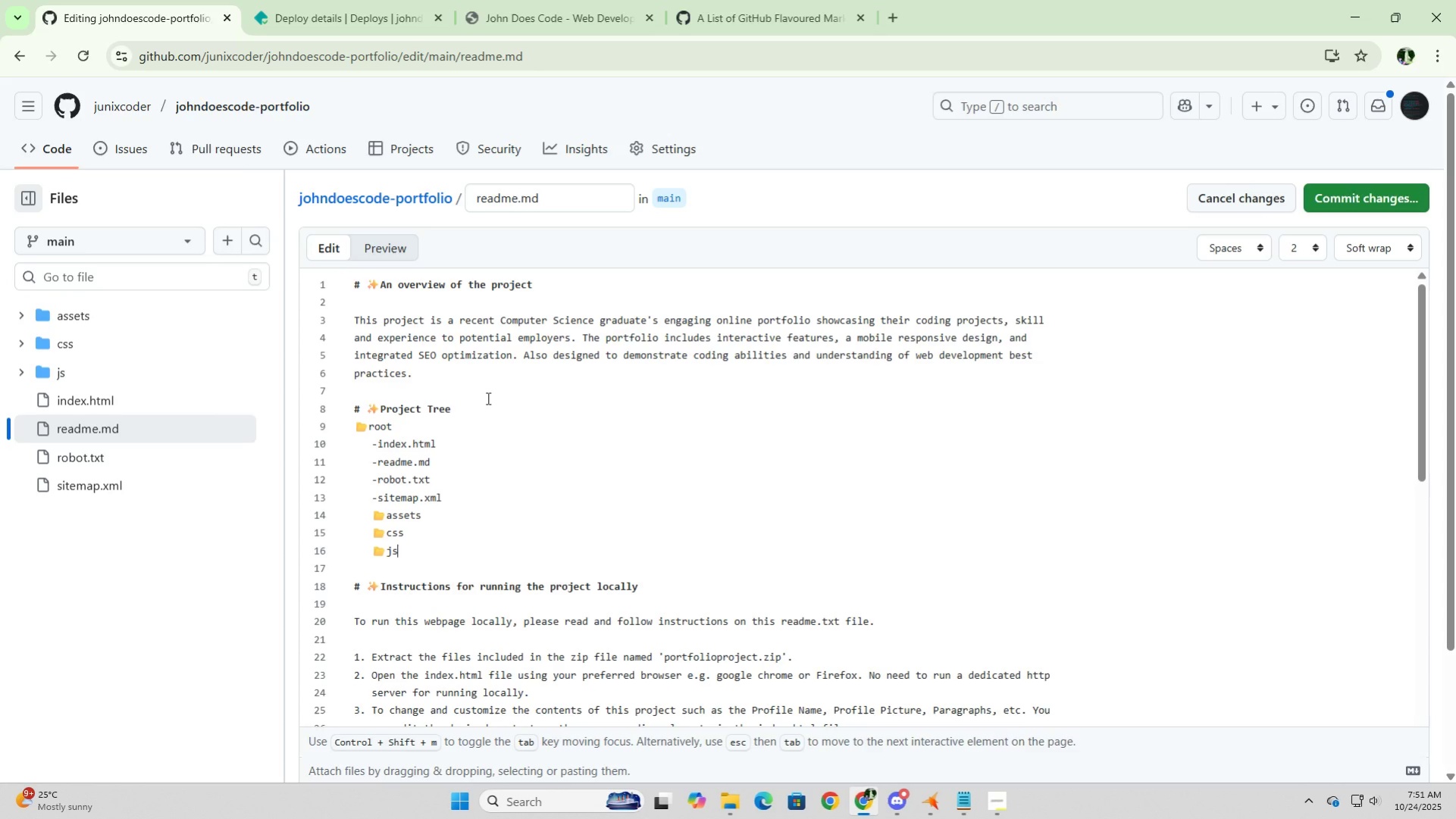 
left_click([1399, 205])
 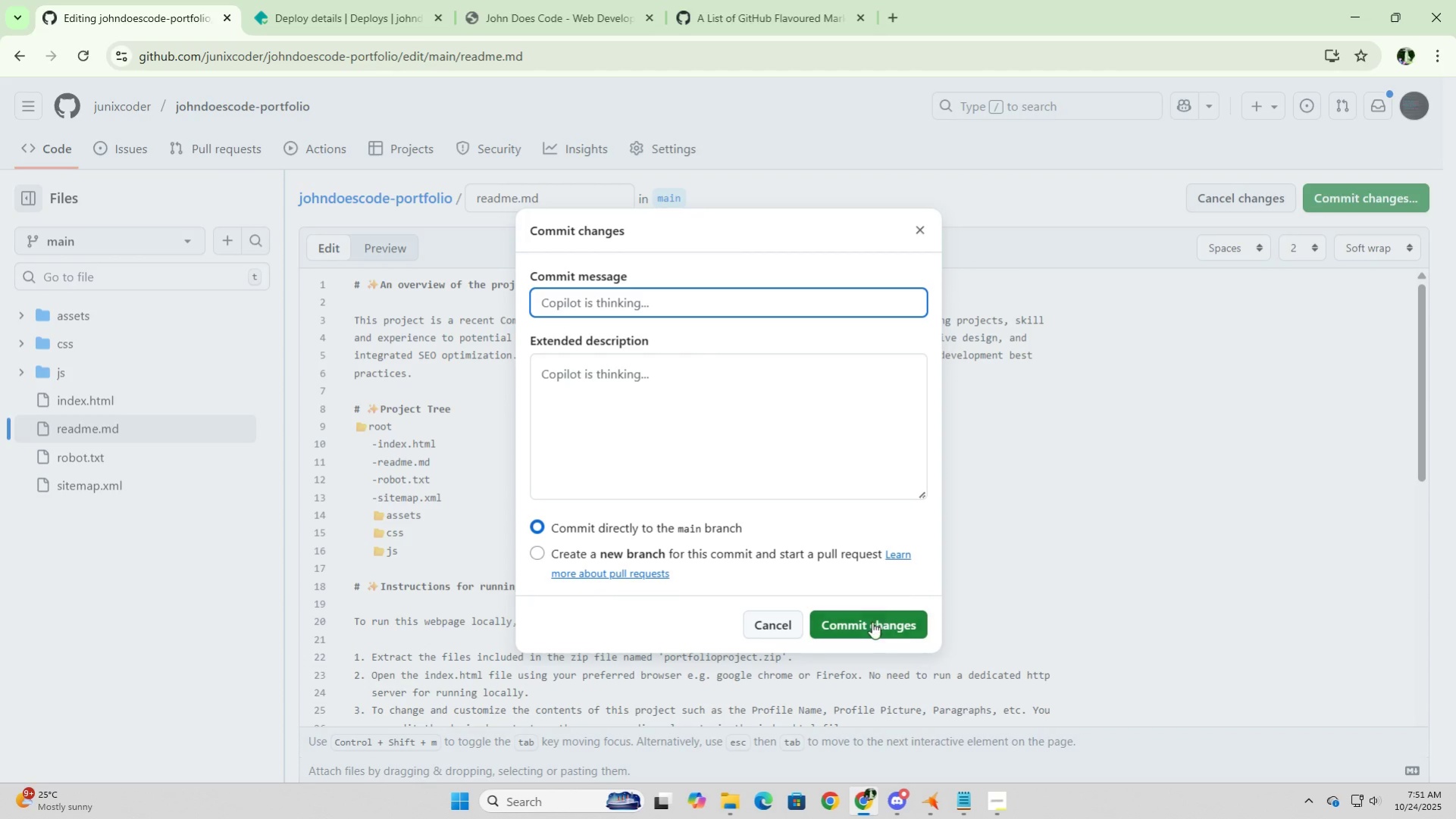 
left_click([875, 630])
 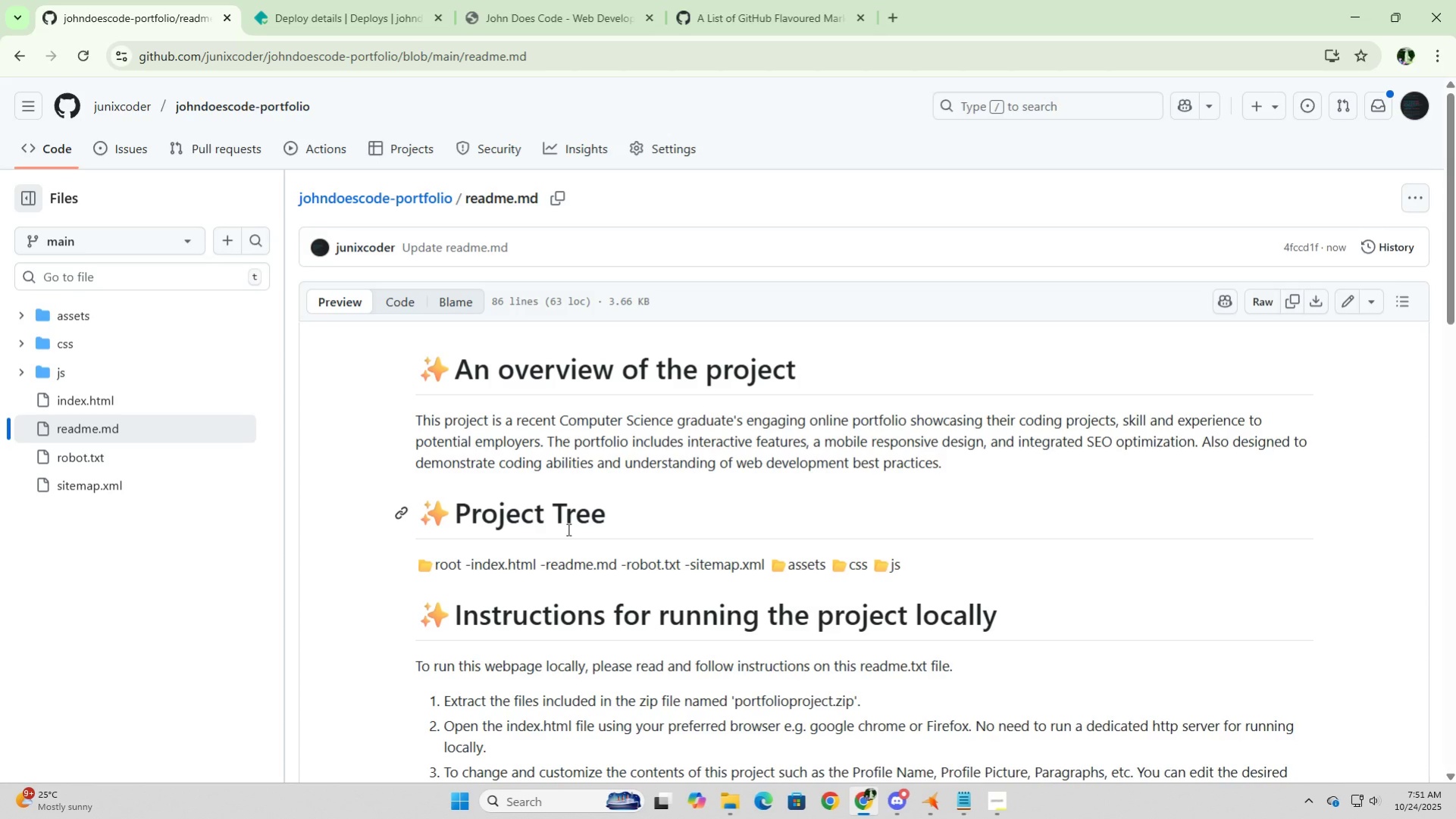 
wait(21.26)
 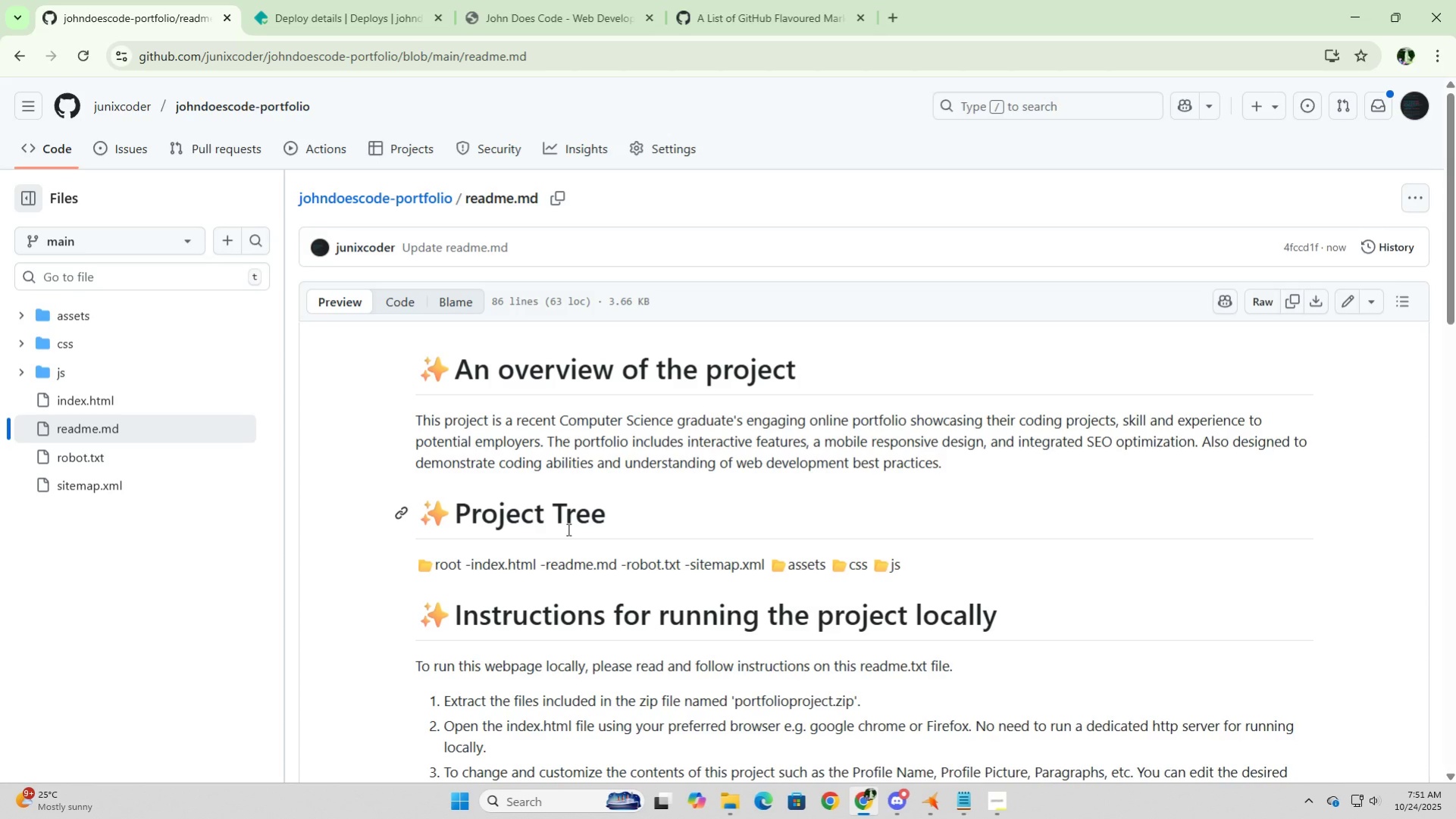 
left_click([399, 303])
 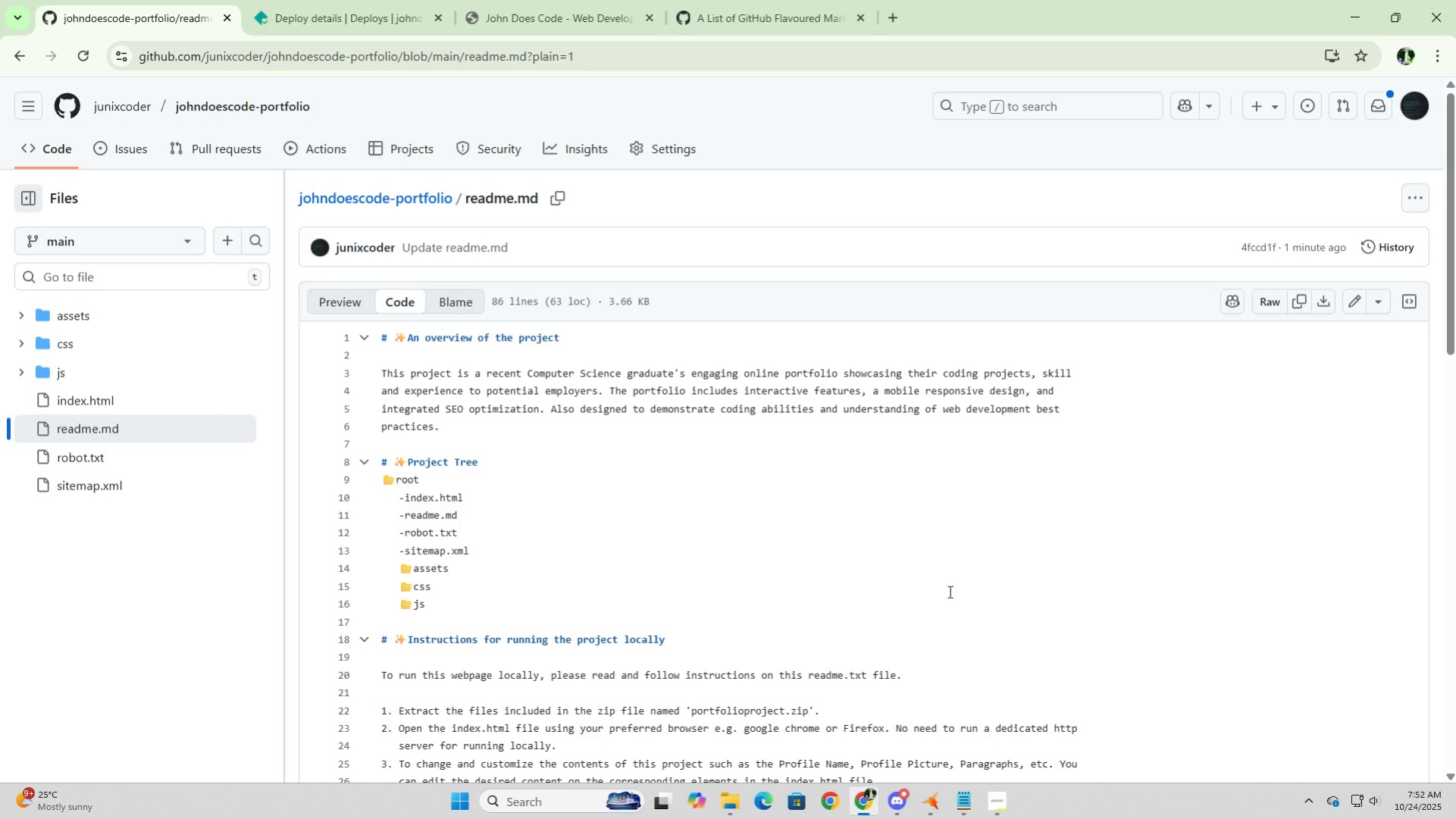 
wait(57.08)
 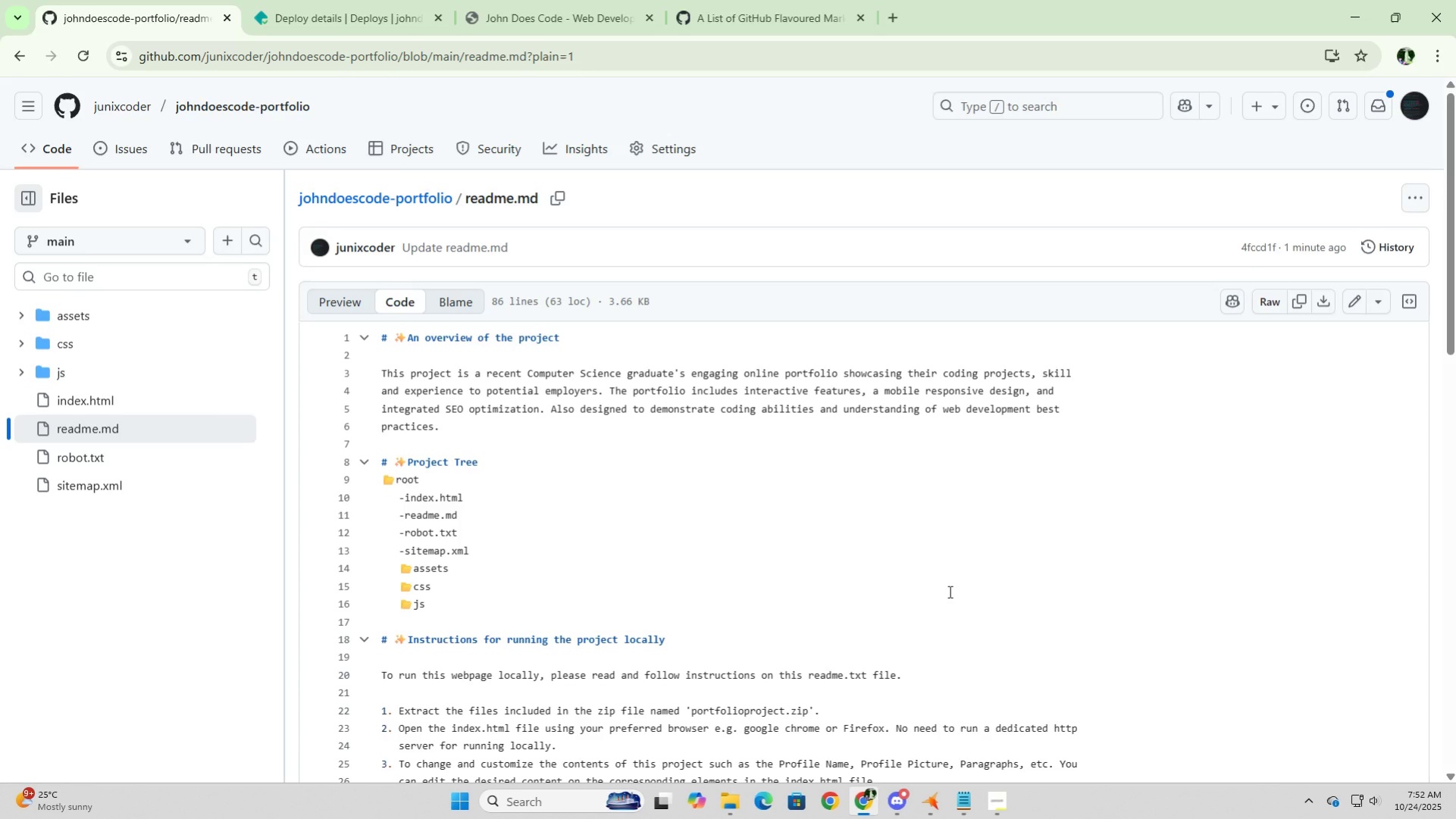 
left_click([427, 482])
 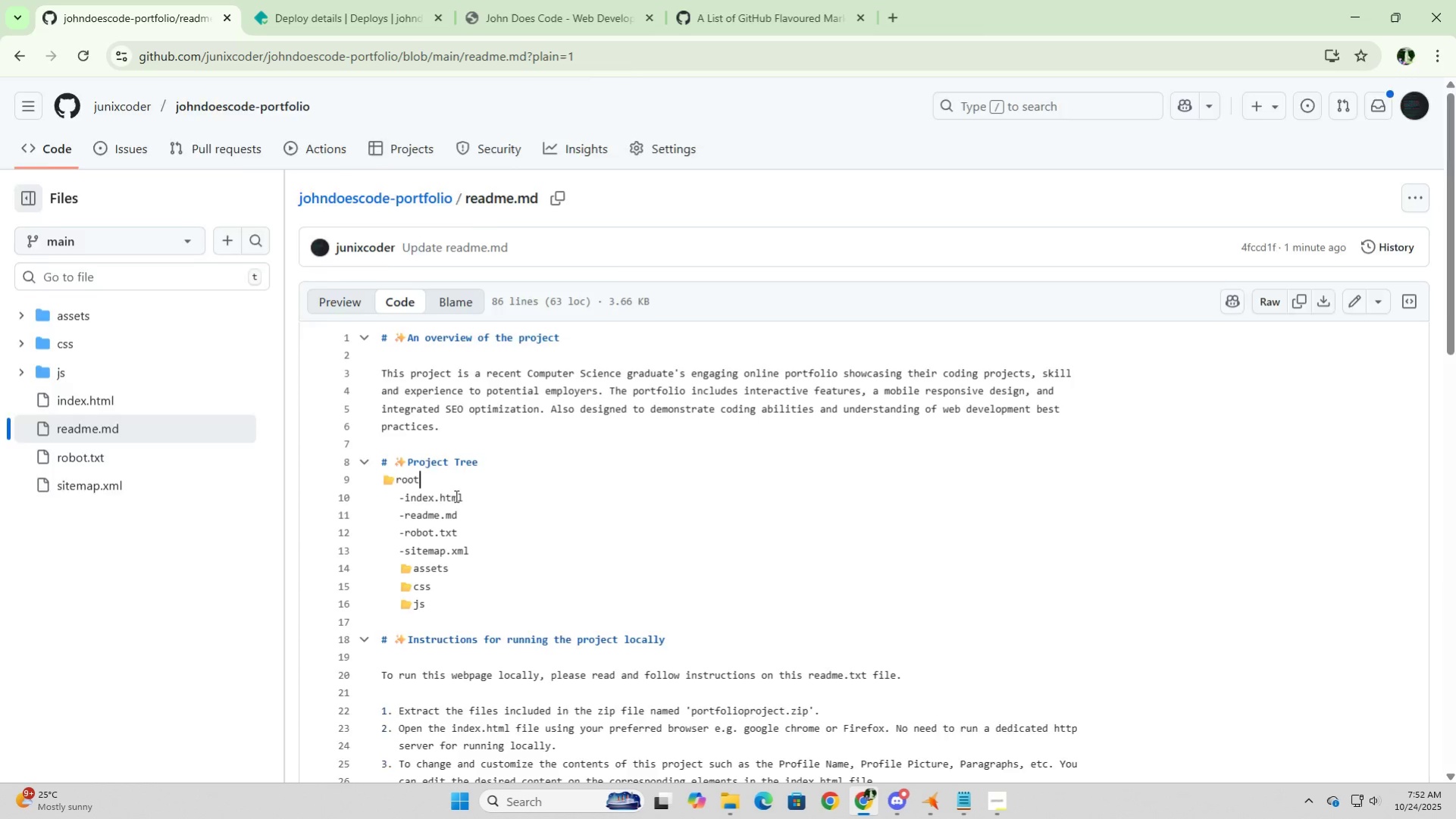 
key(Space)
 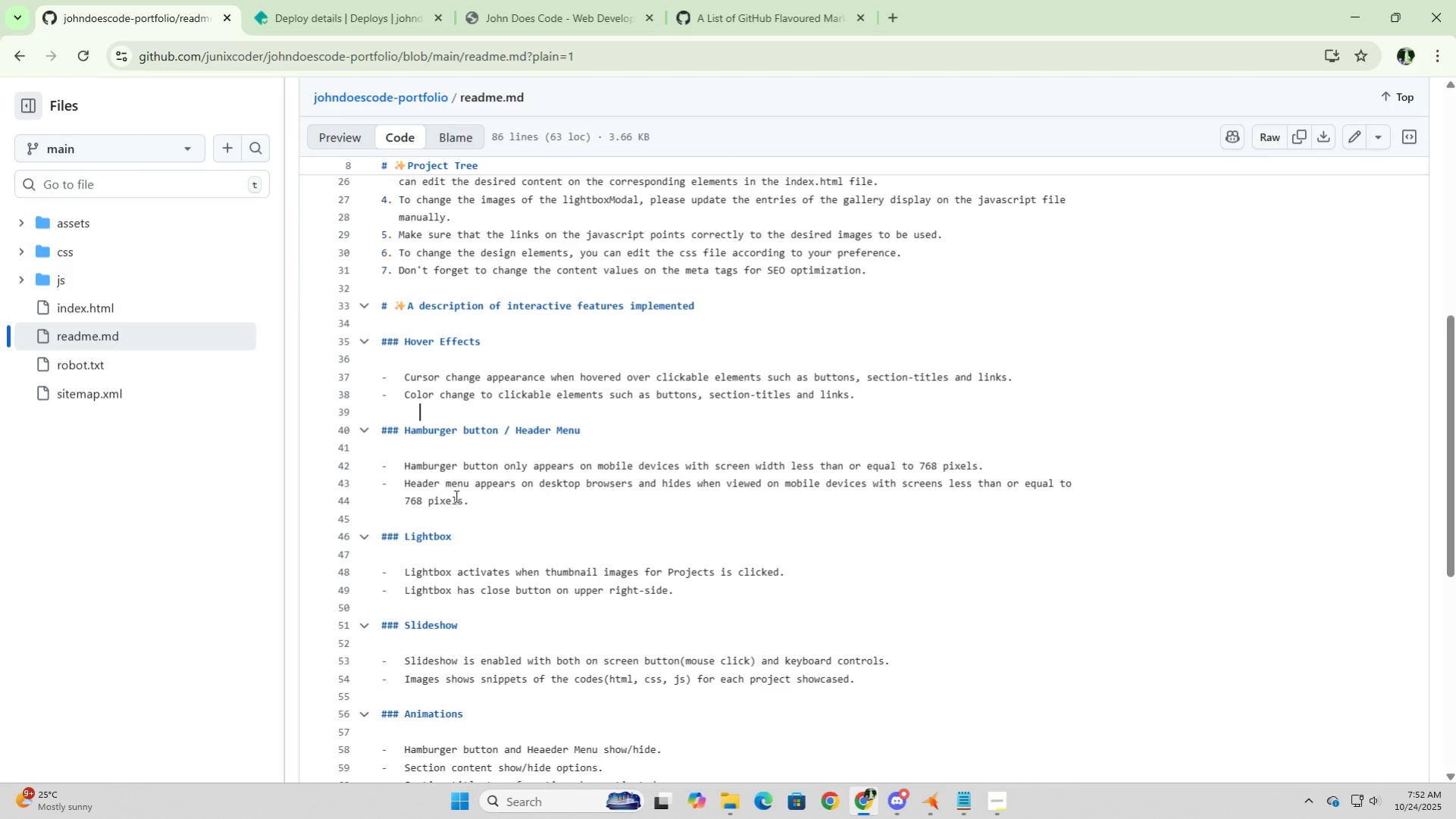 
scroll: coordinate [483, 502], scroll_direction: up, amount: 10.0
 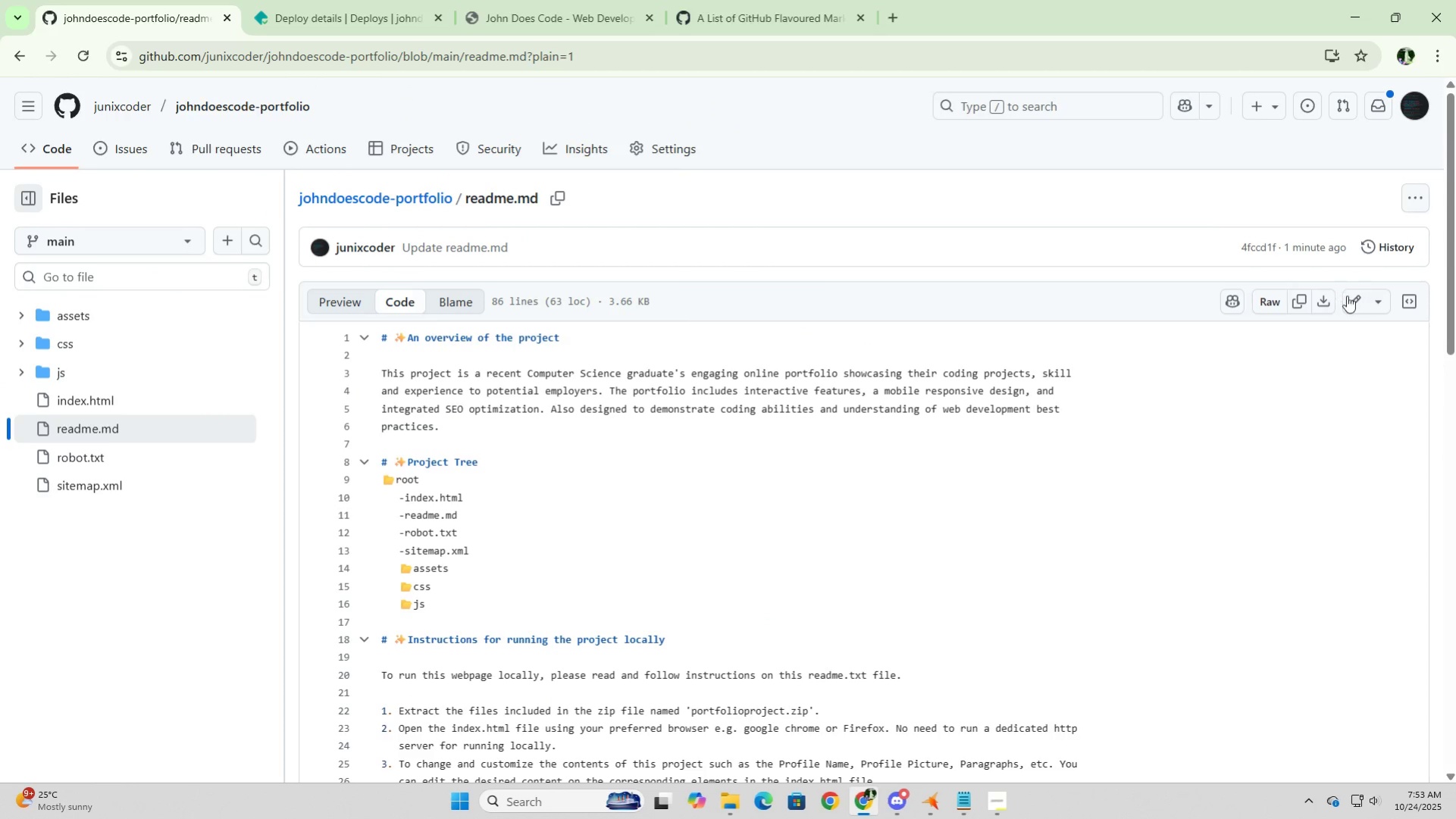 
left_click([1352, 308])
 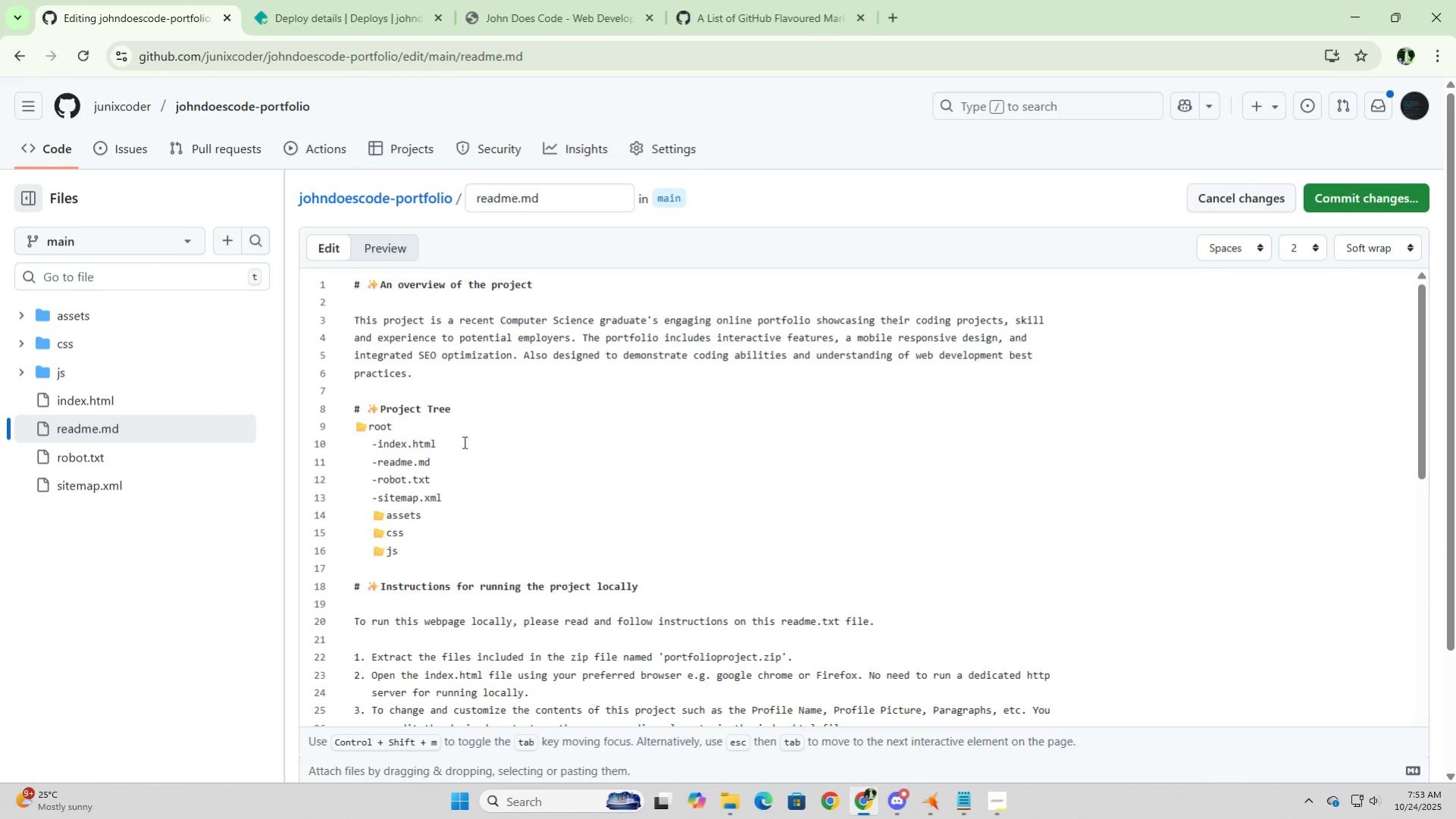 
left_click([415, 427])
 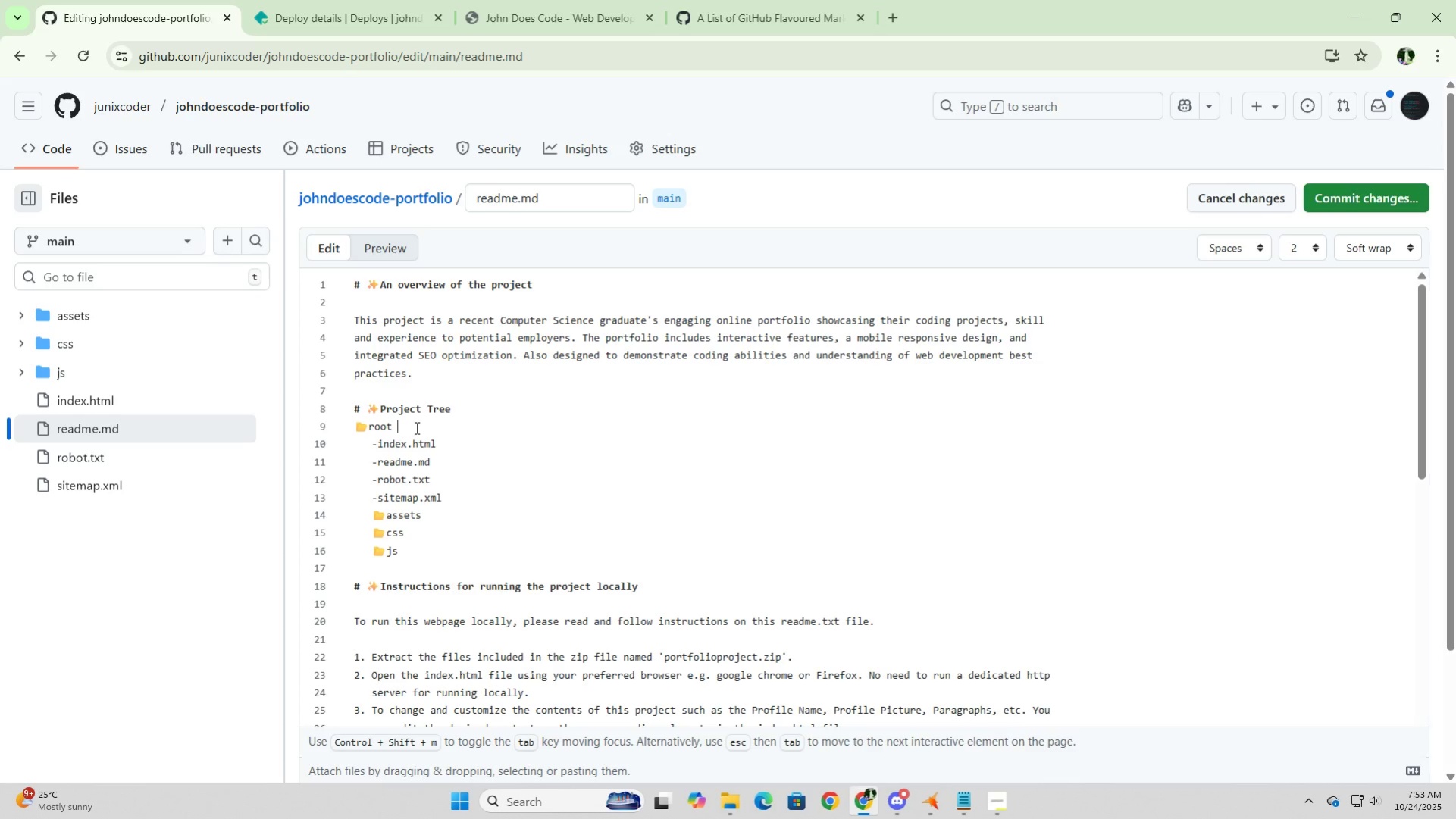 
key(Space)
 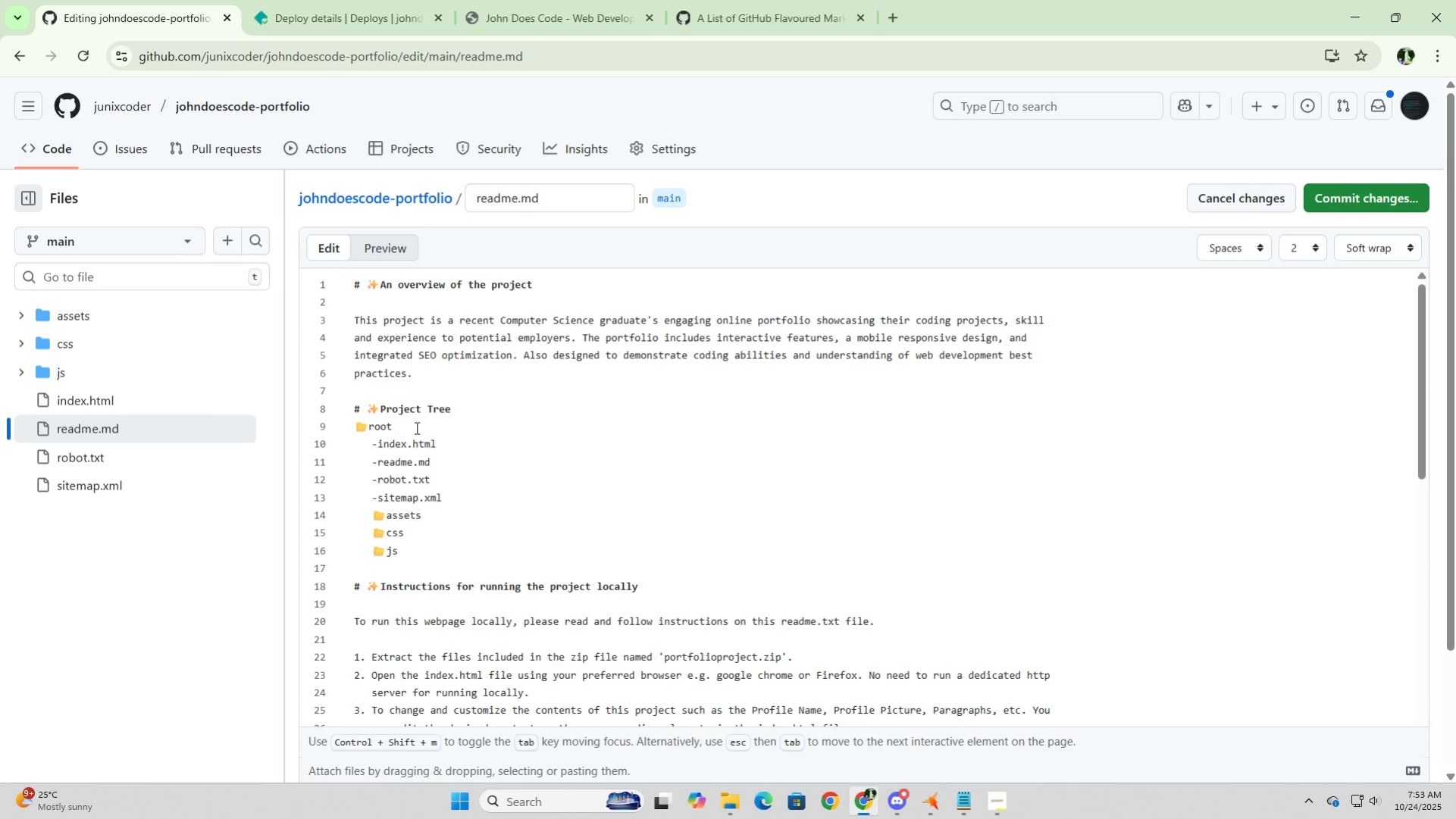 
key(Space)
 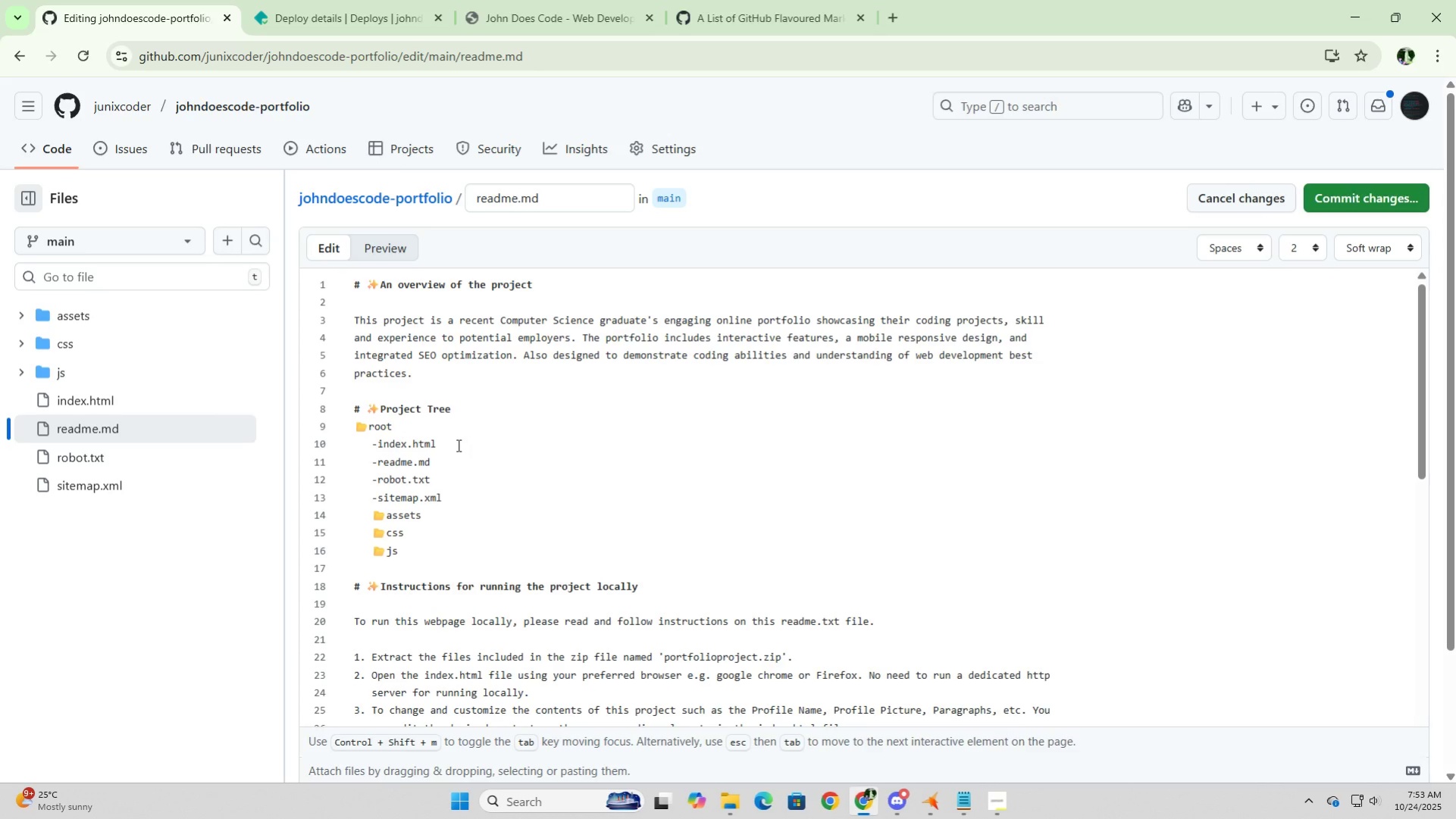 
left_click([456, 444])
 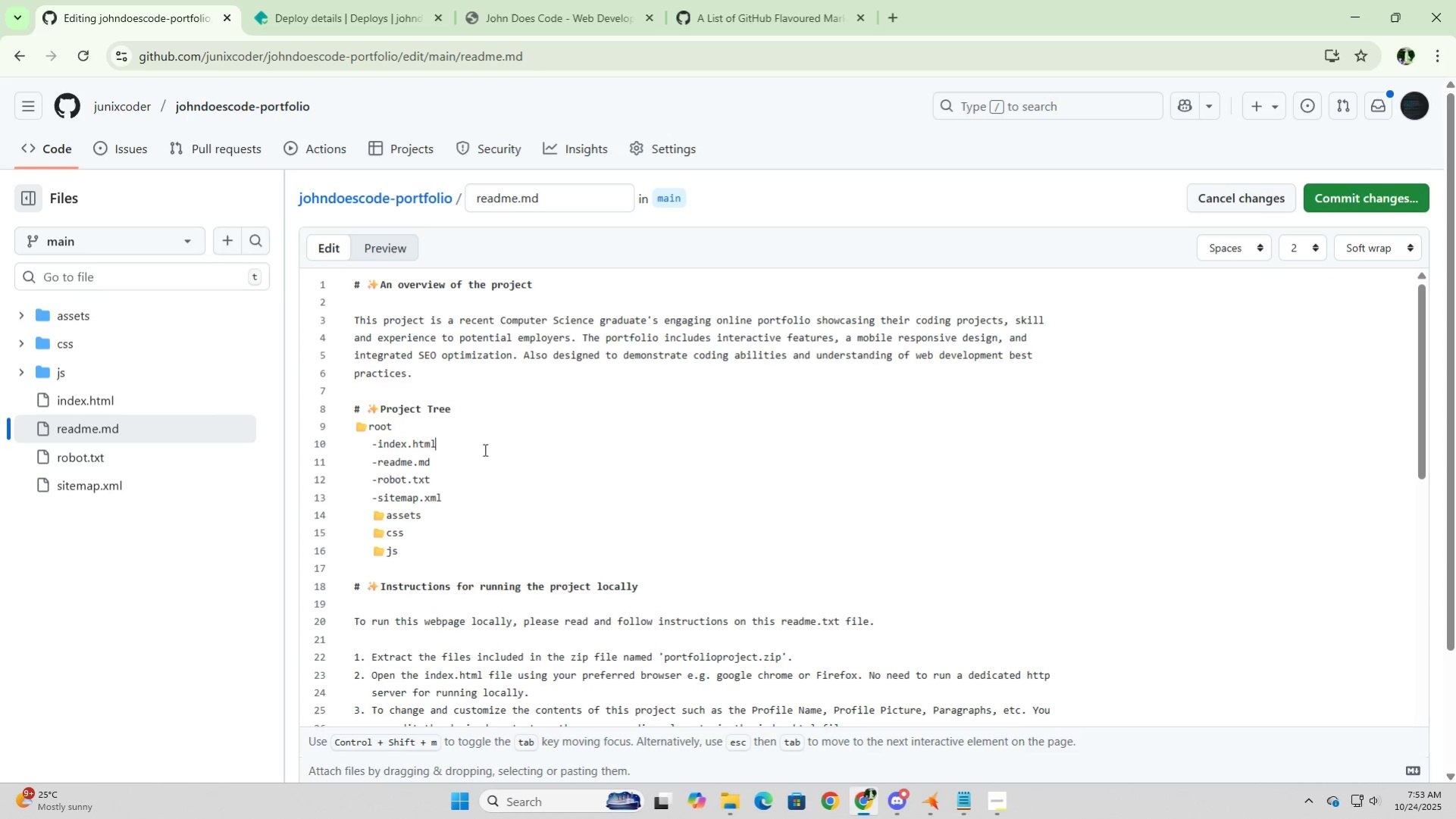 
key(Space)
 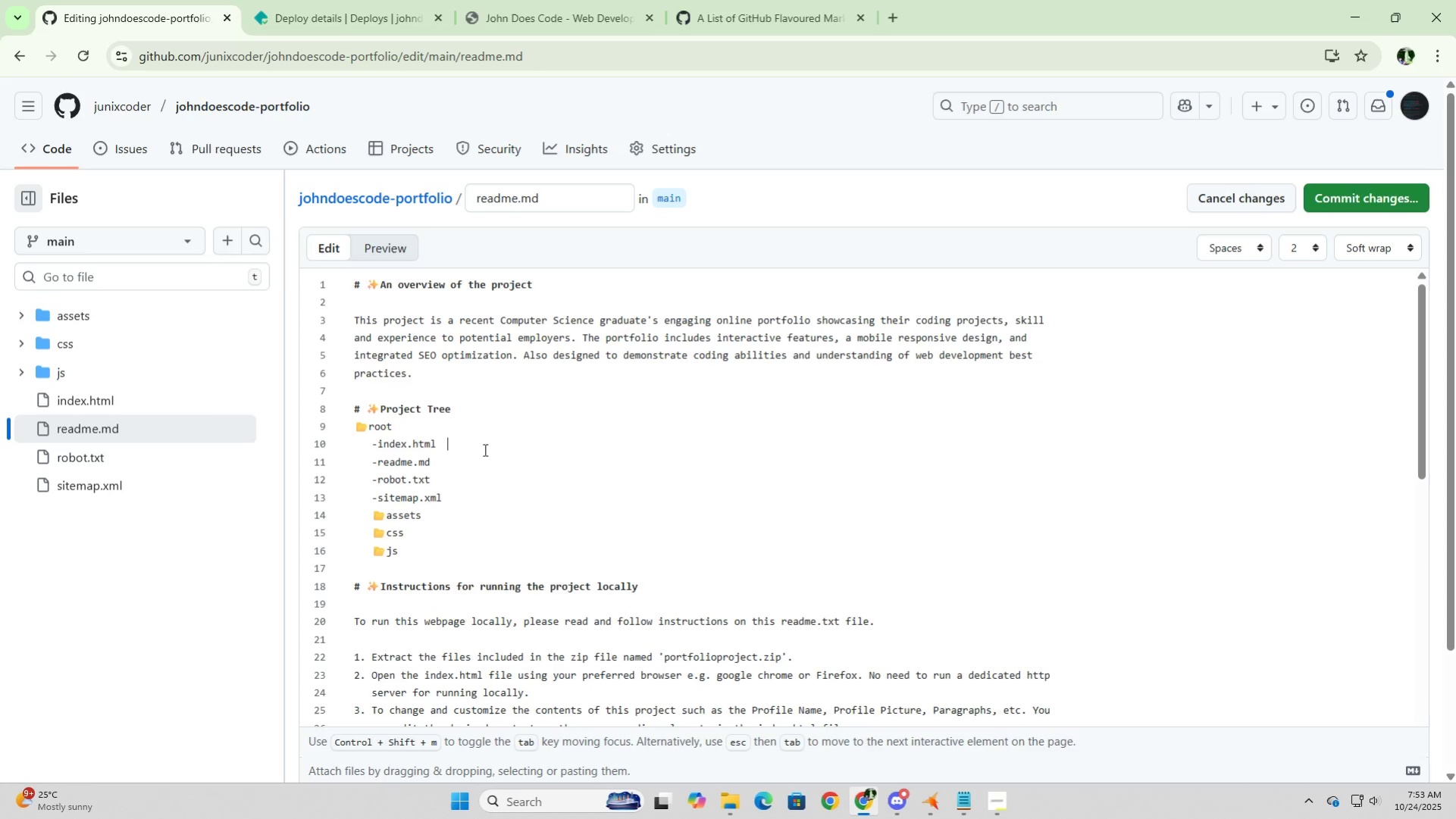 
key(Space)
 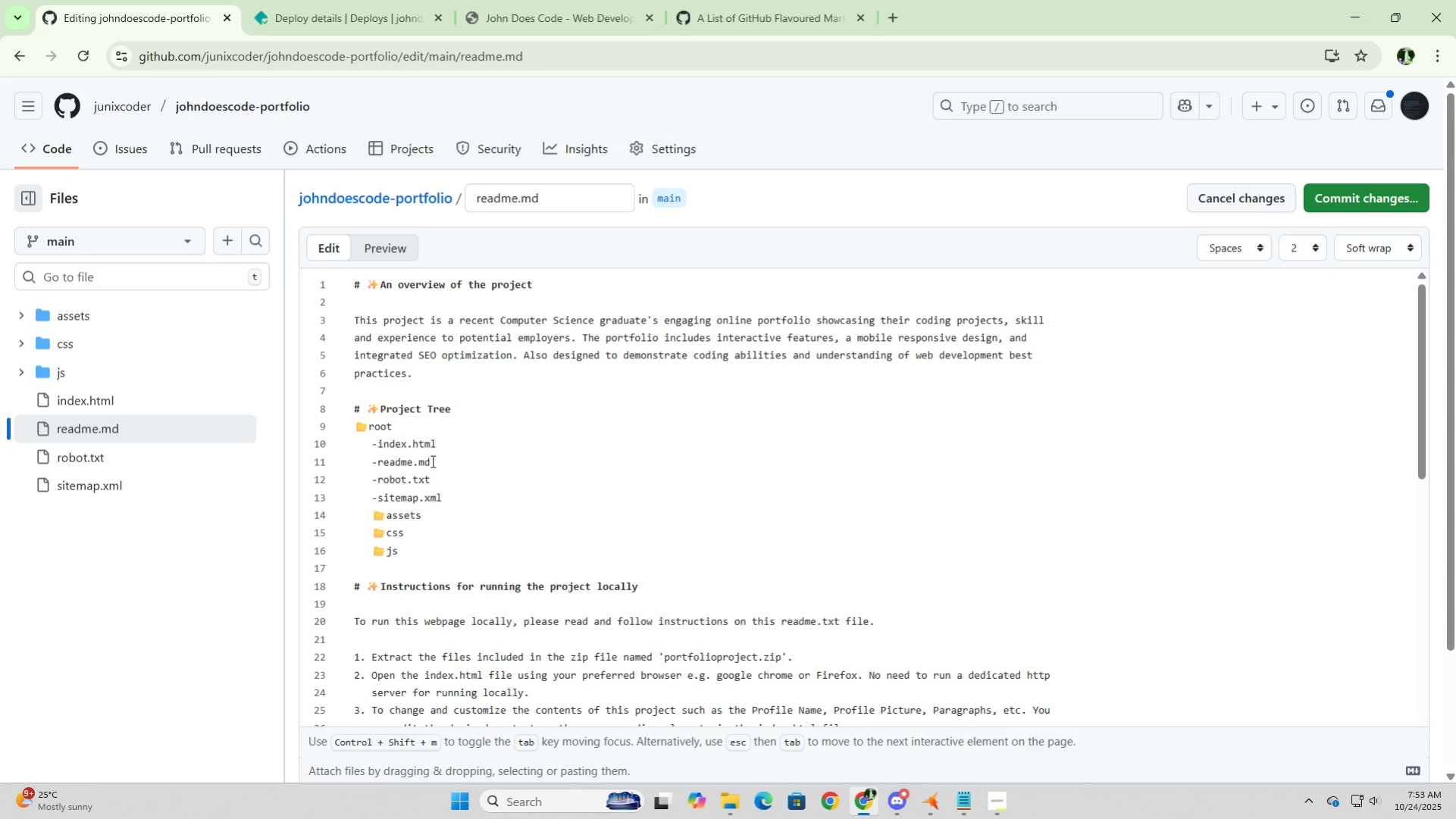 
left_click([431, 461])
 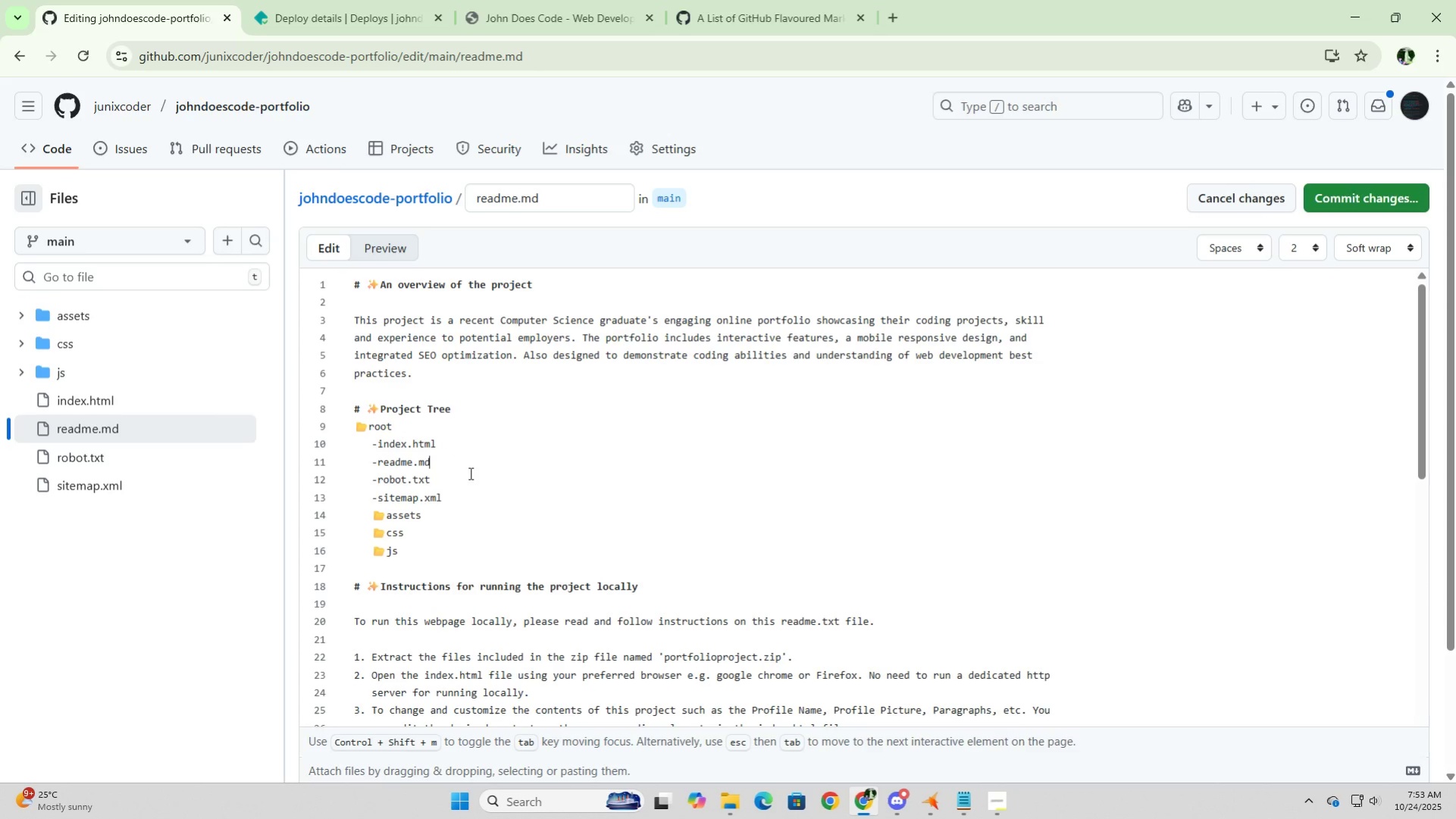 
key(Space)
 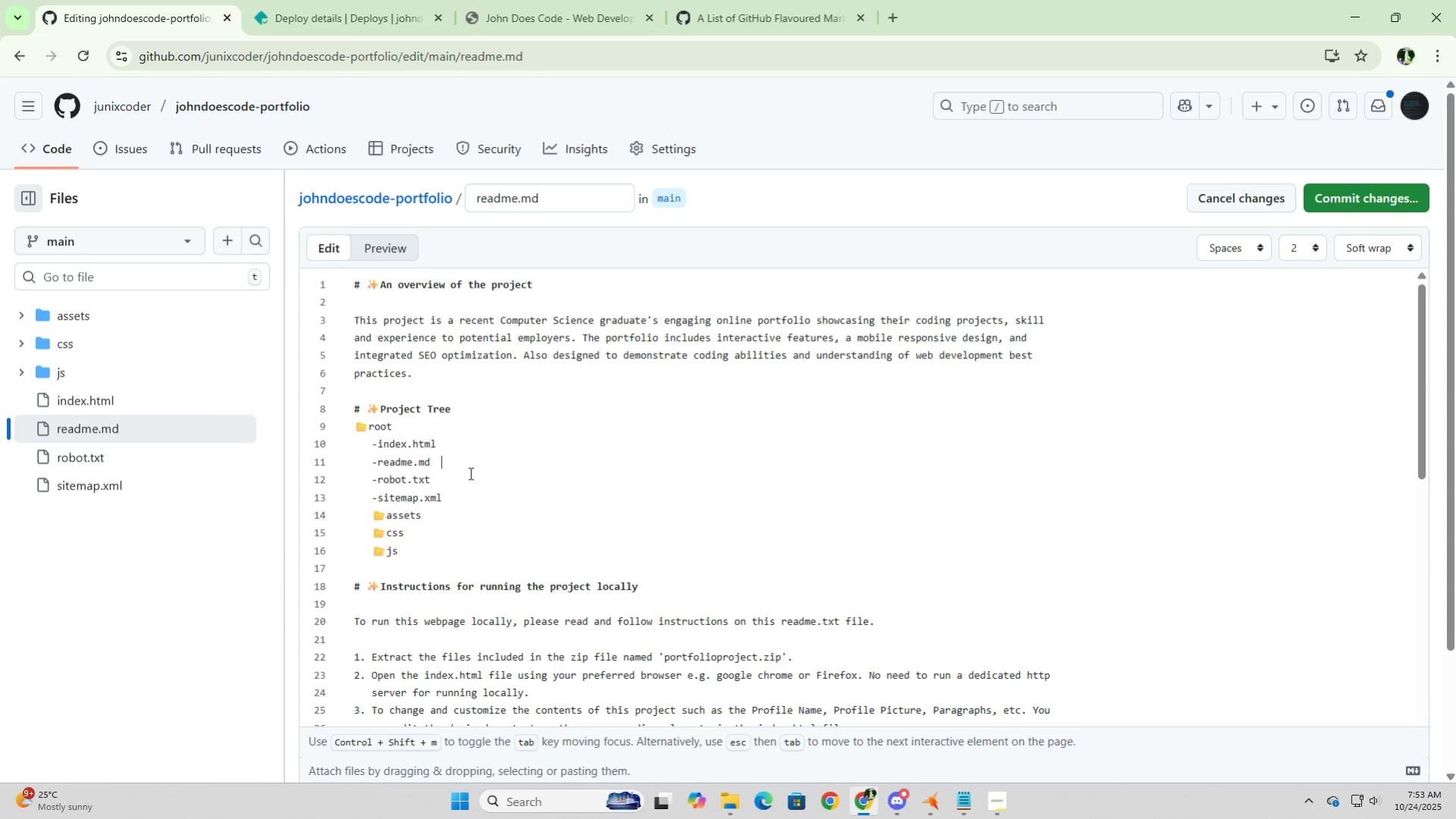 
key(Space)
 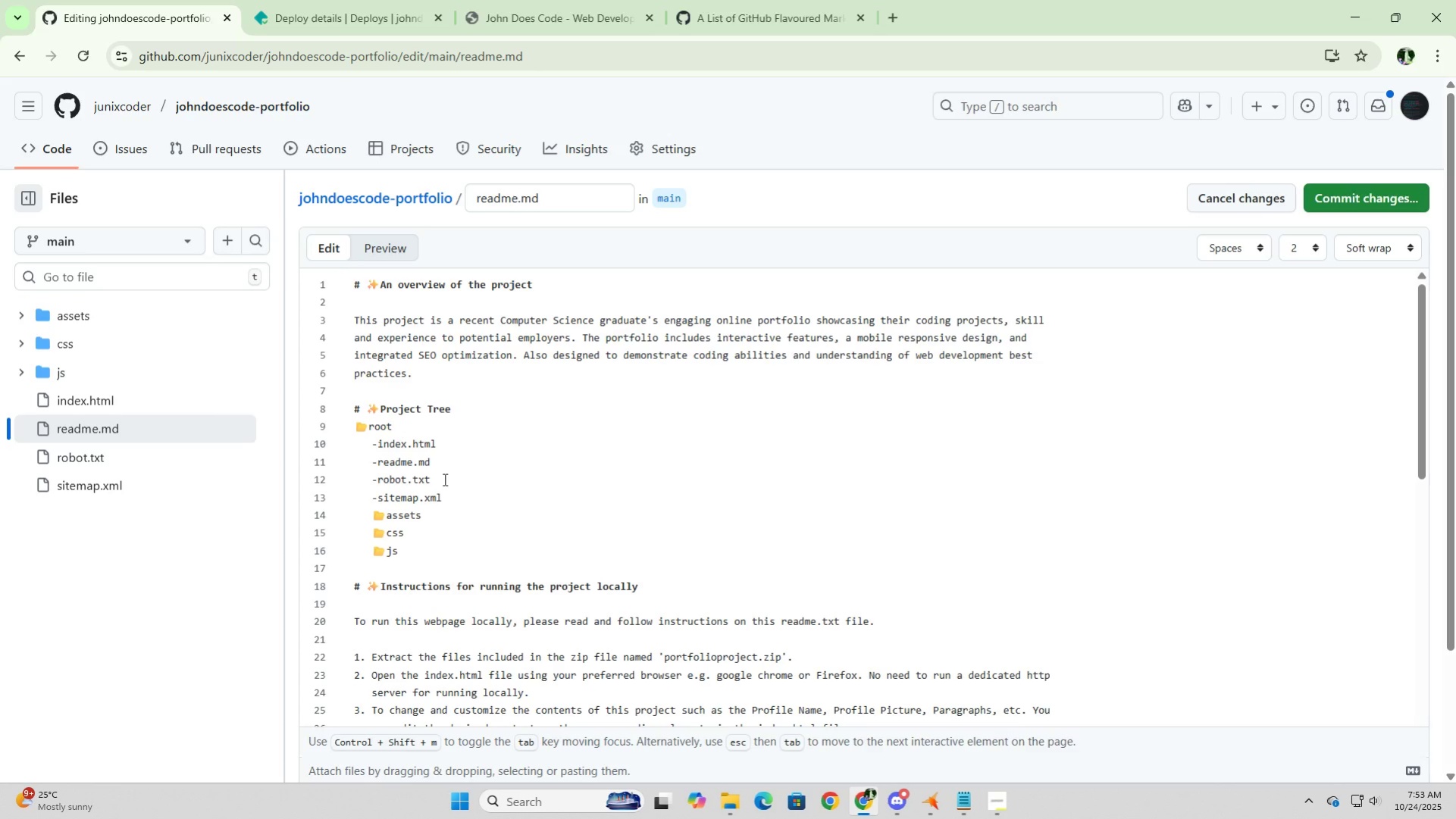 
left_click([443, 479])
 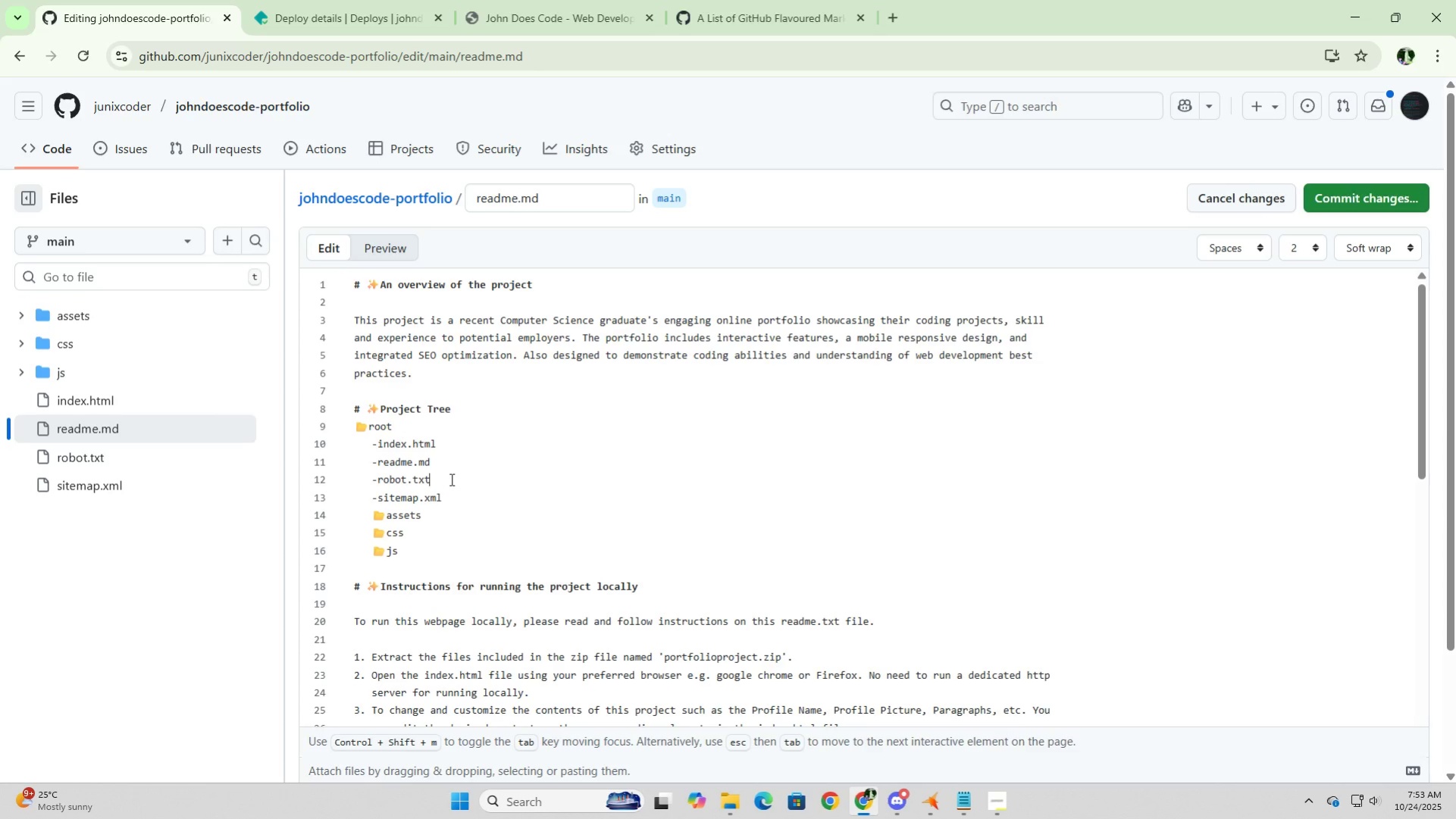 
key(Space)
 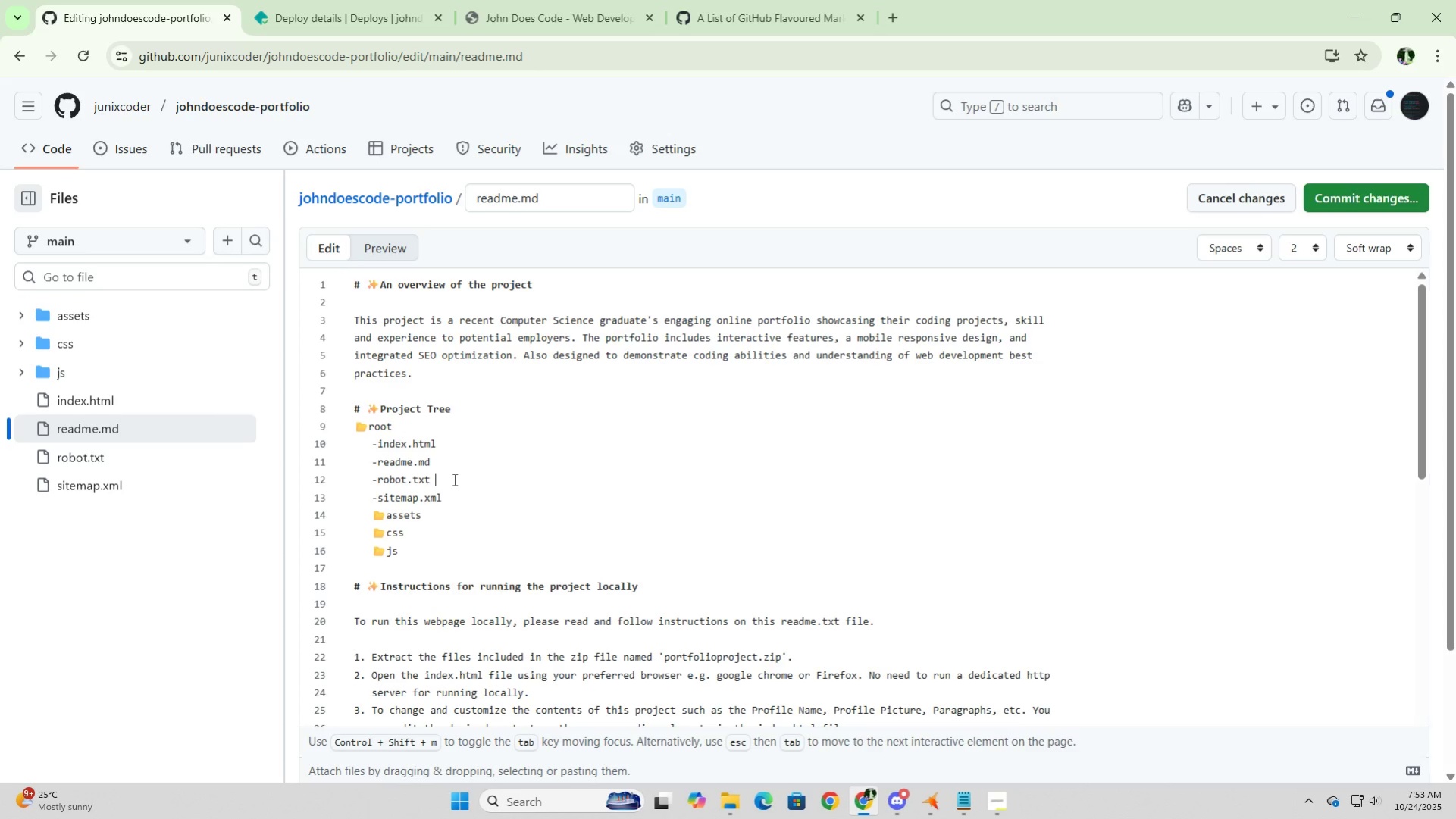 
key(Space)
 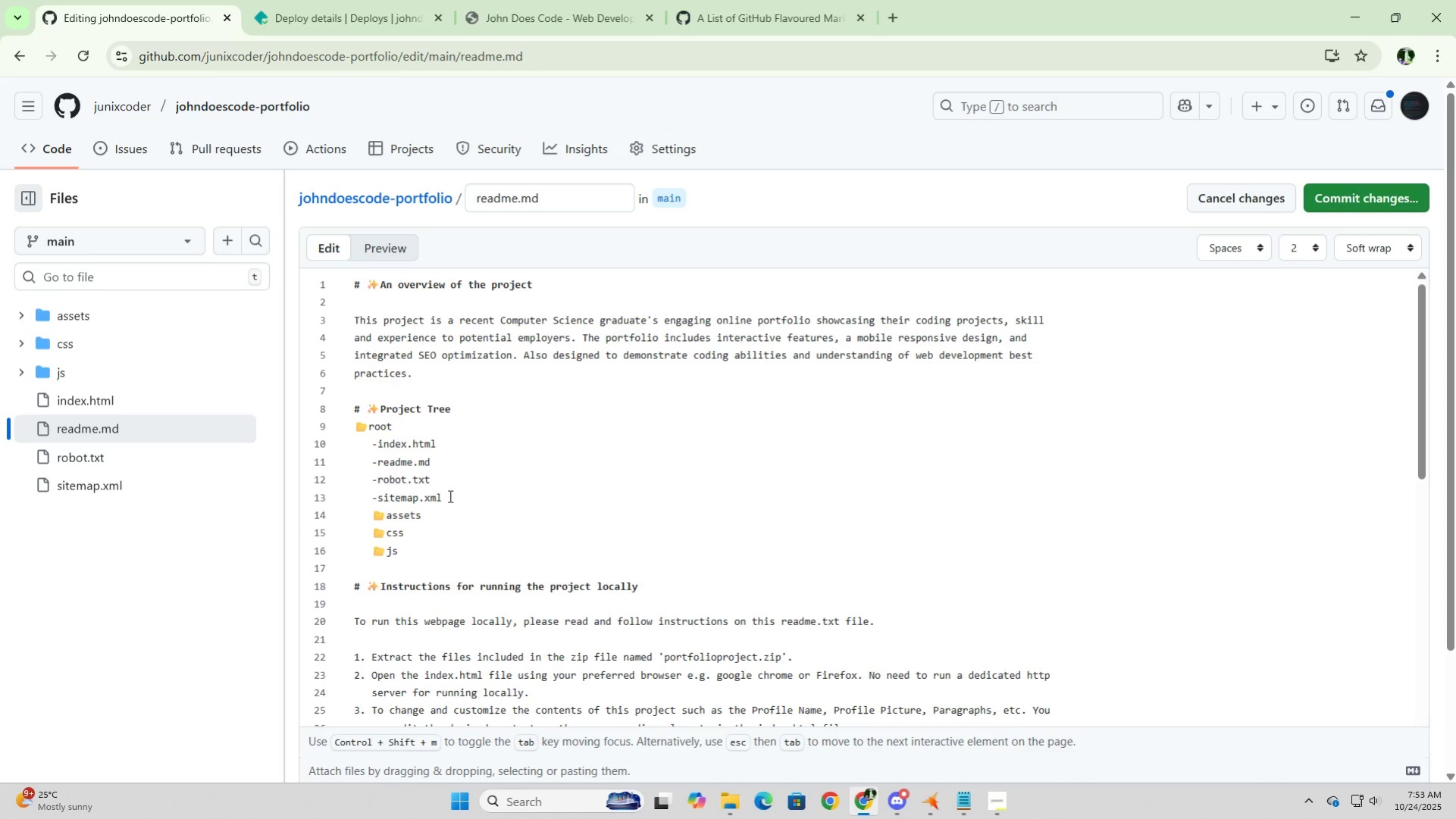 
left_click([449, 495])
 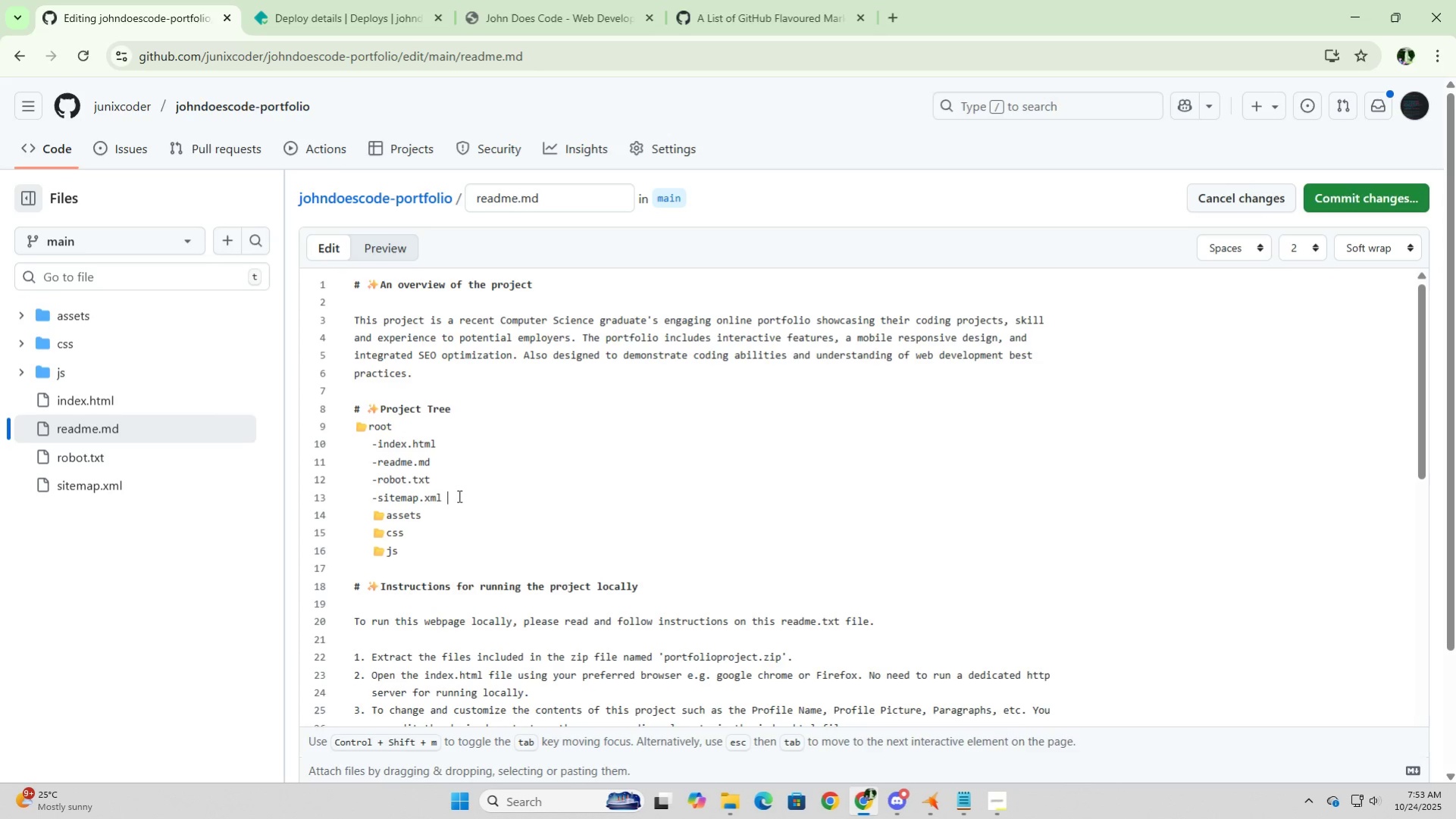 
key(Space)
 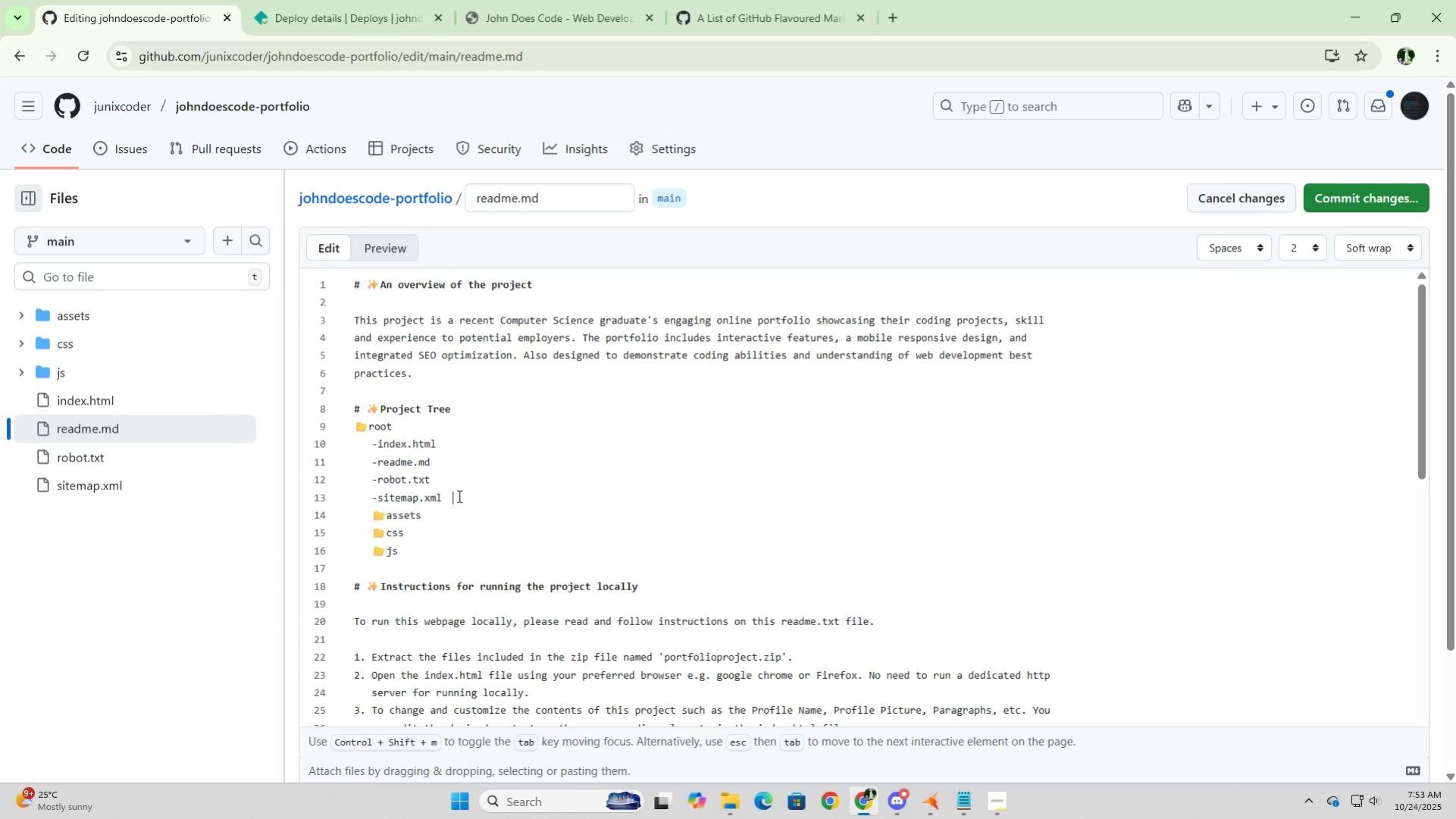 
key(Space)
 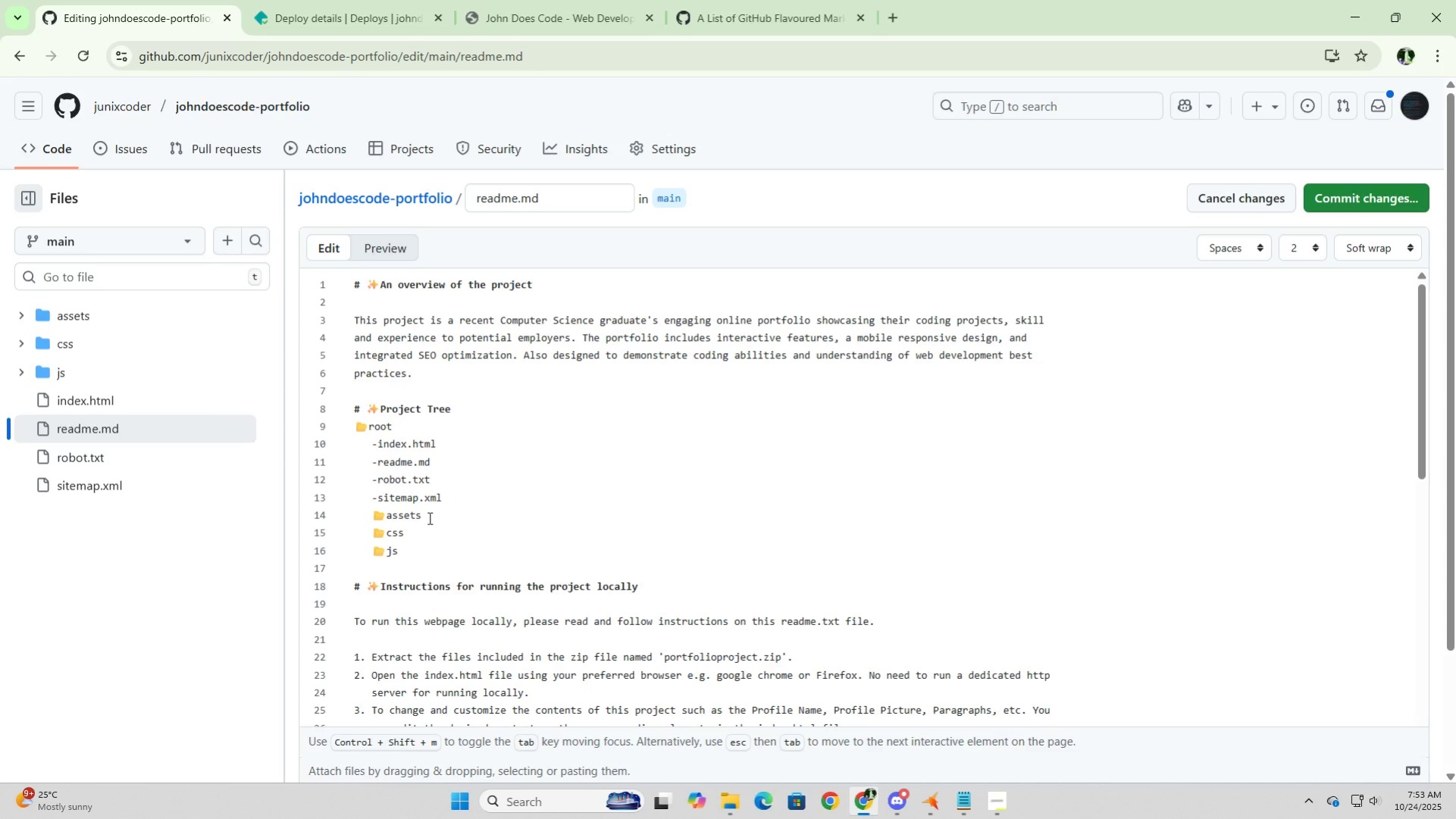 
double_click([428, 517])
 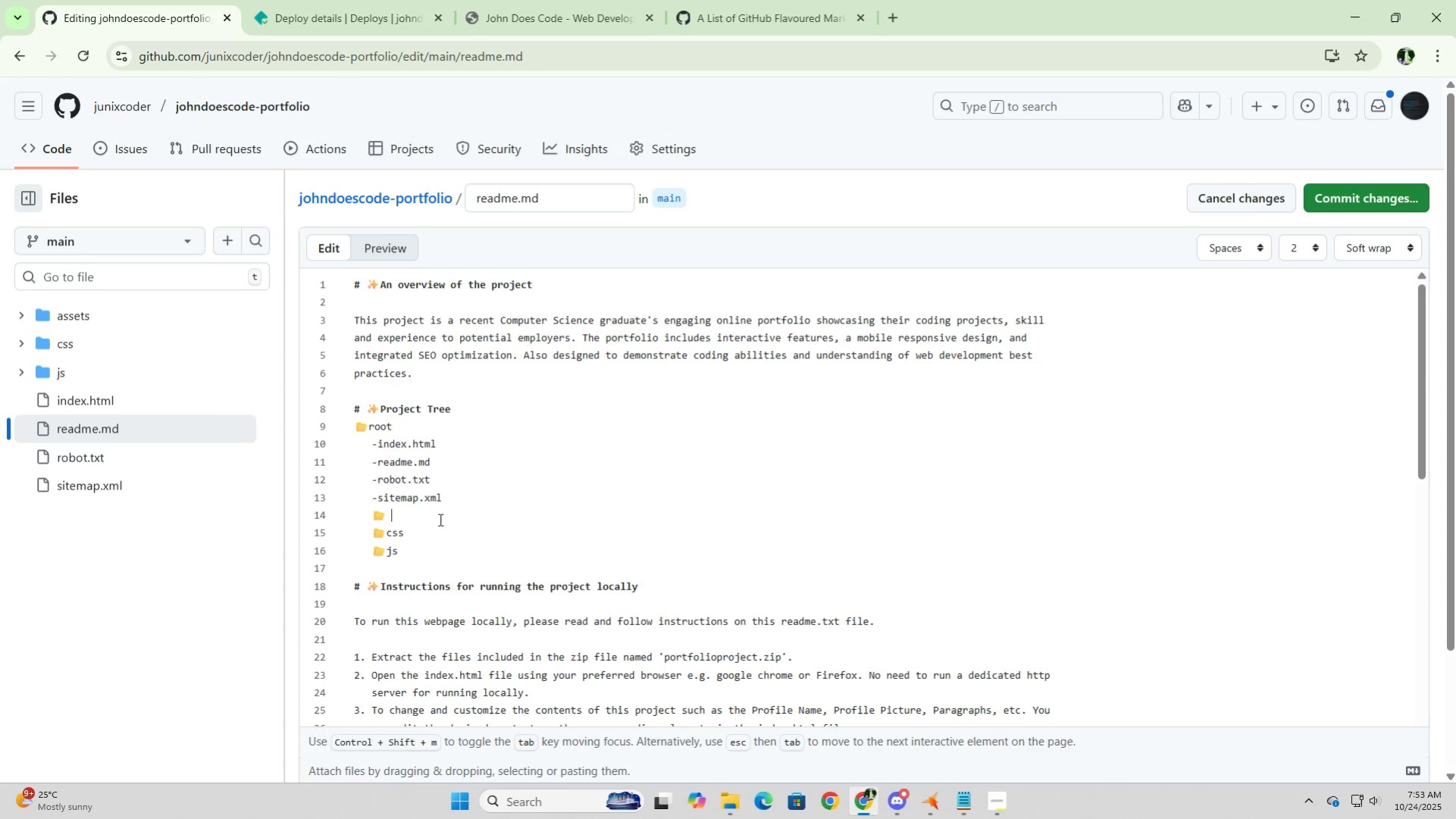 
type( assets  )
 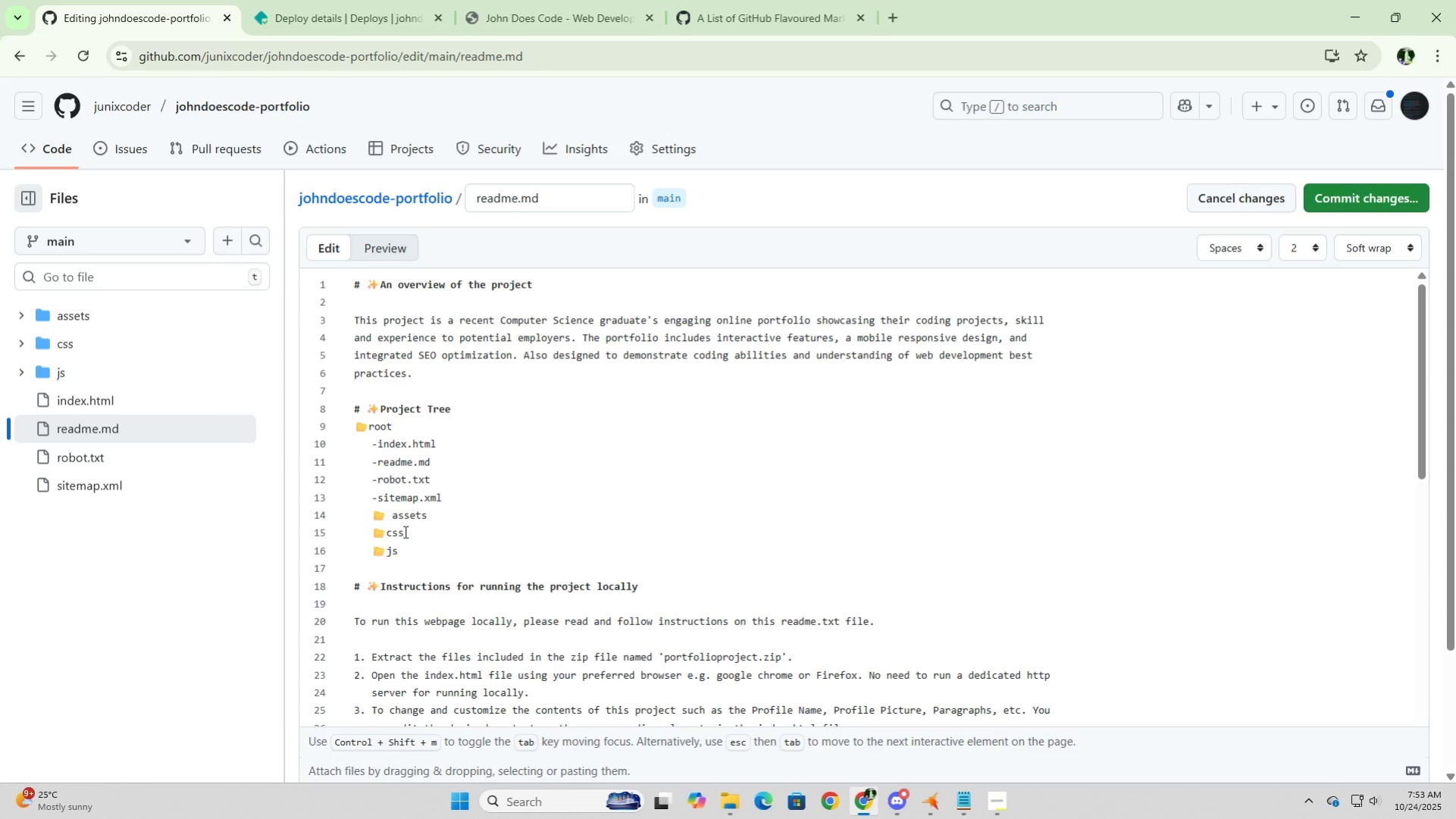 
left_click([404, 531])
 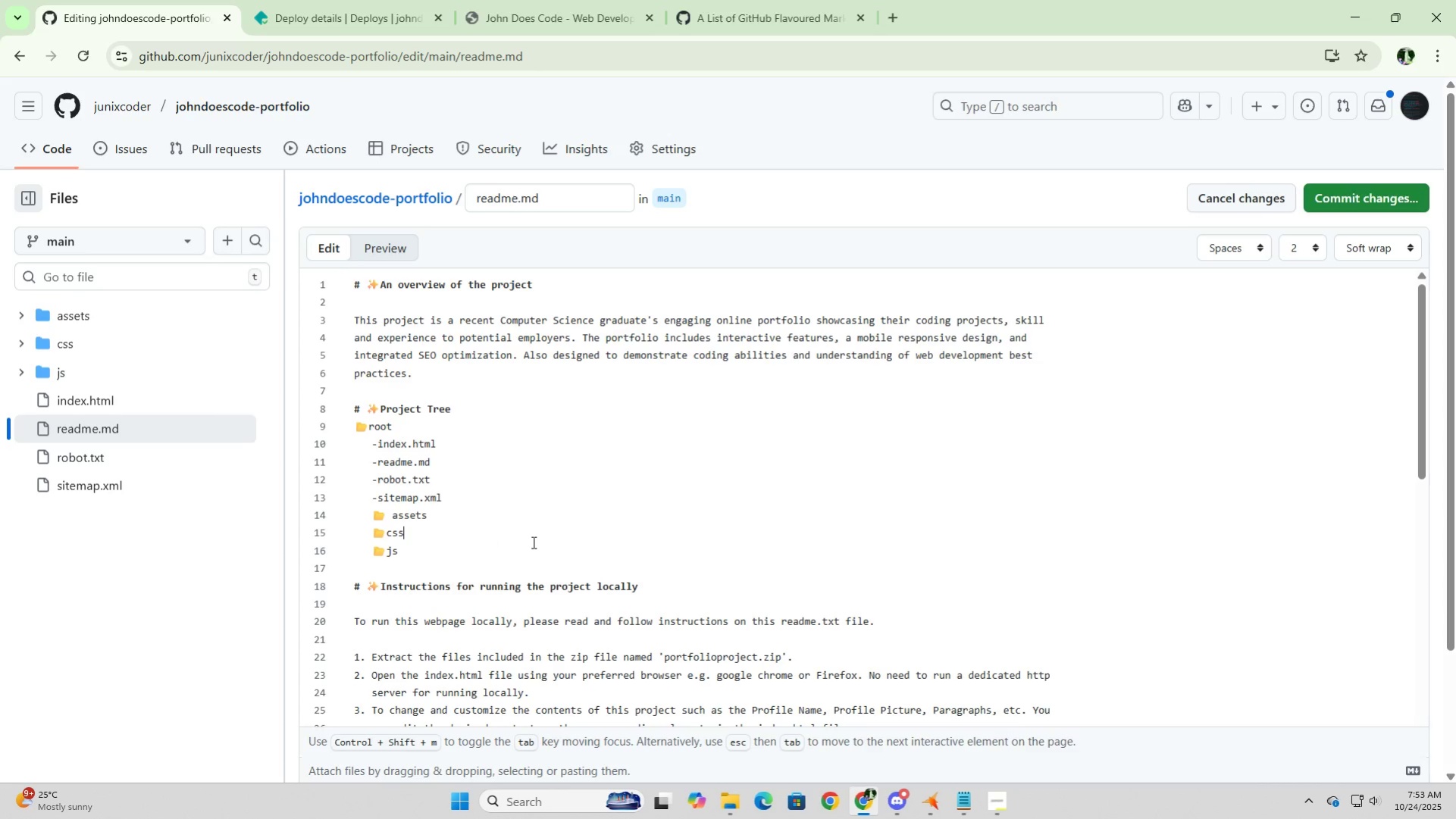 
key(Space)
 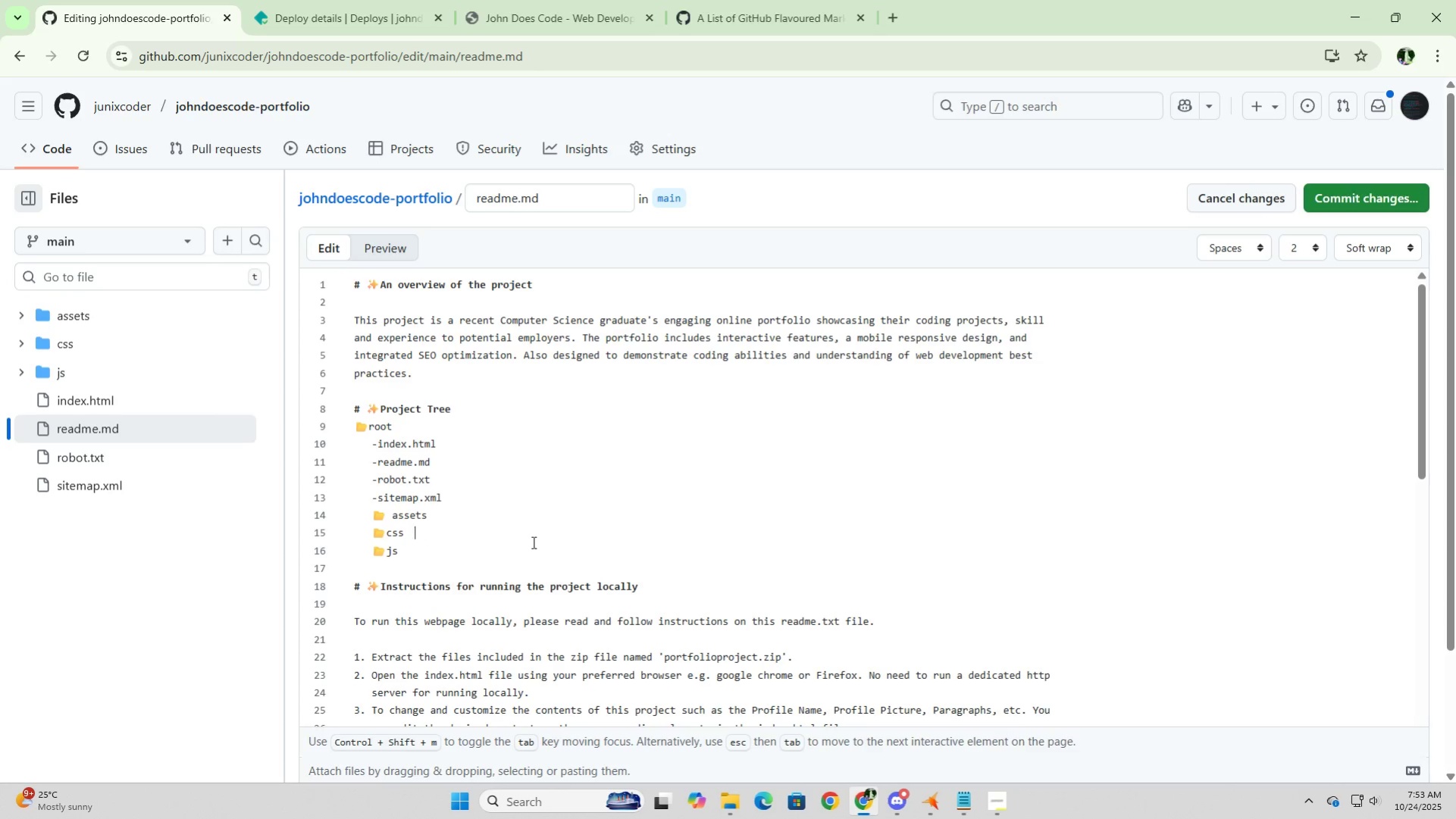 
key(Space)
 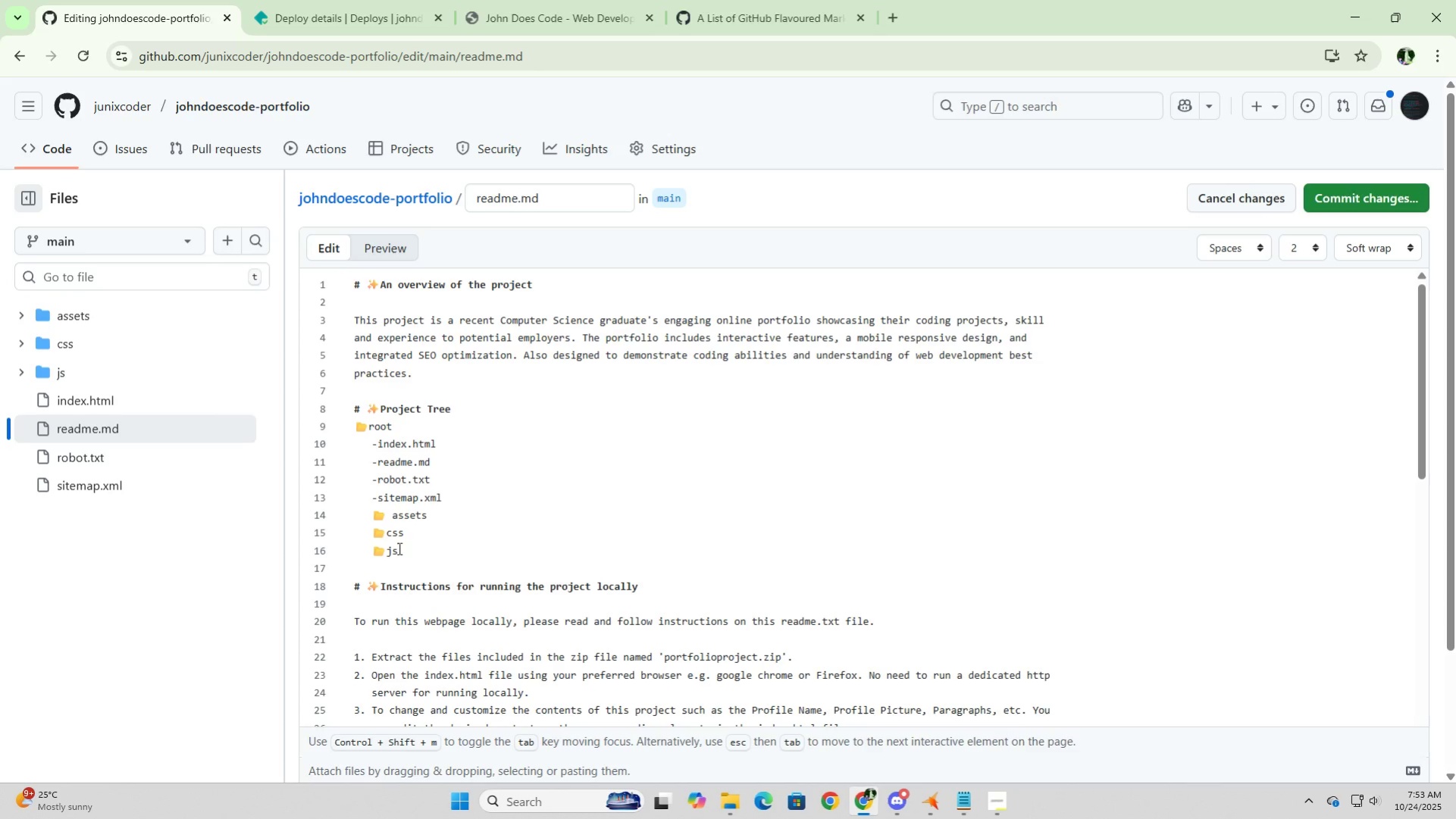 
left_click([399, 548])
 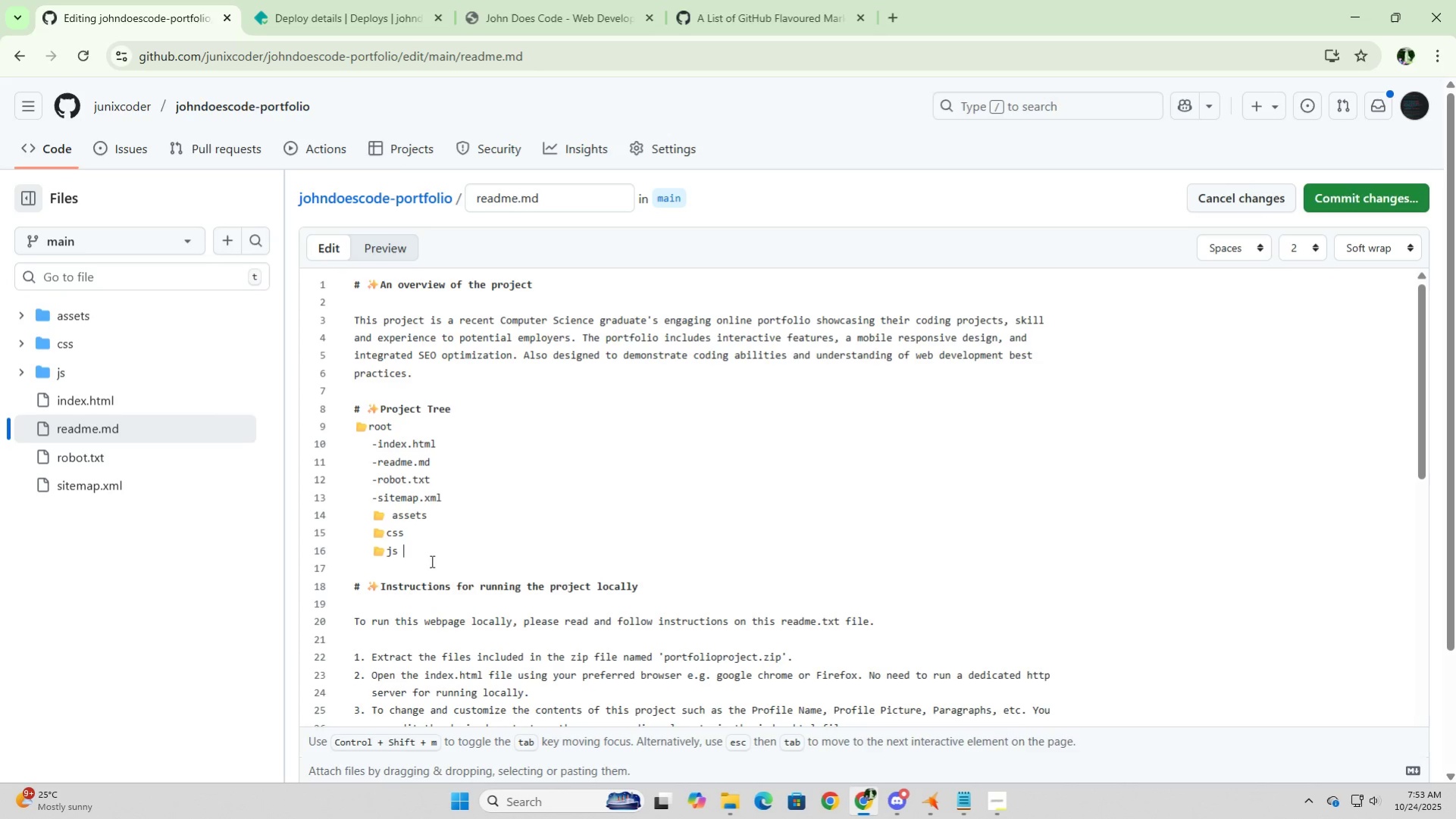 
key(Space)
 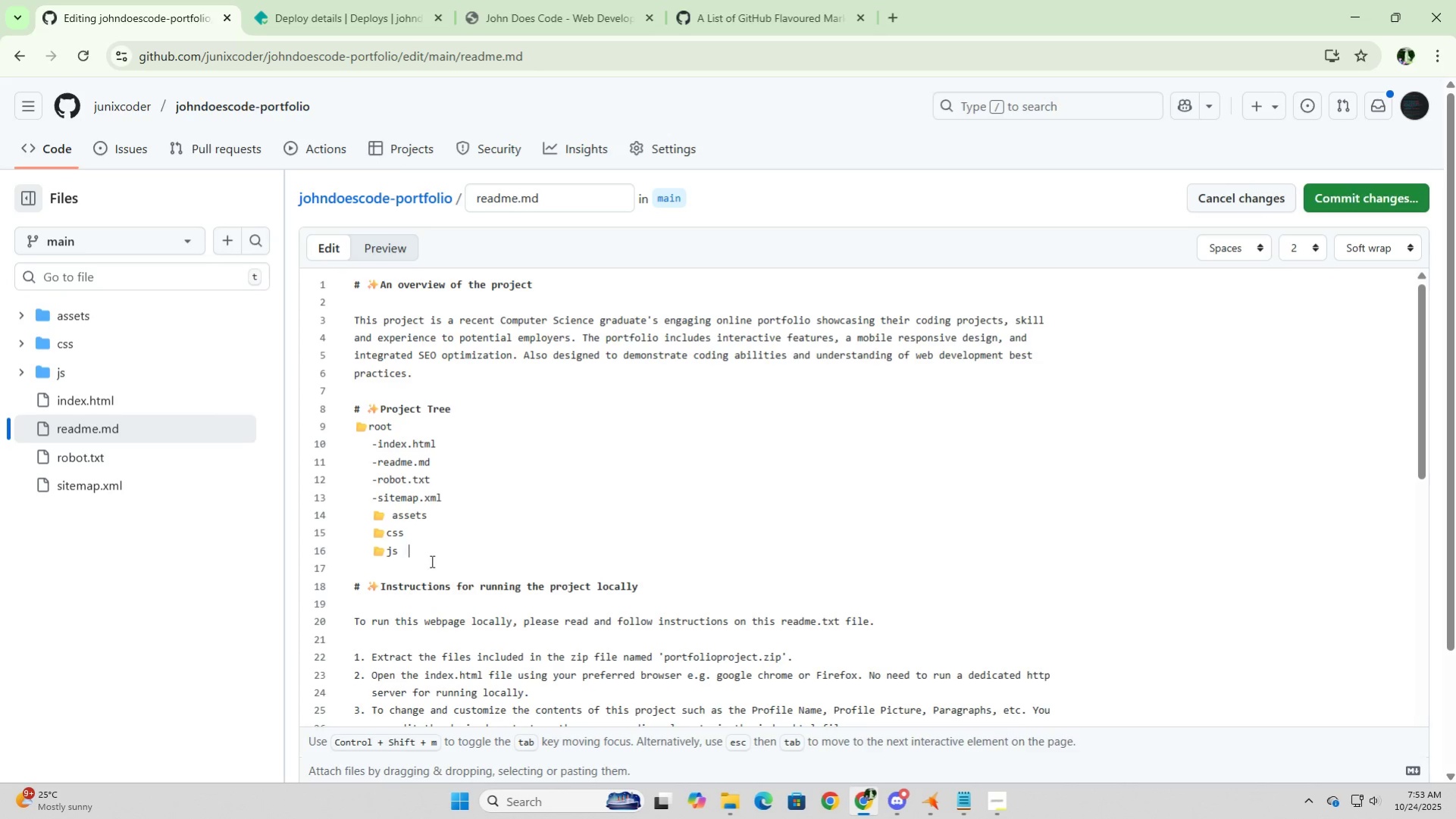 
key(Space)
 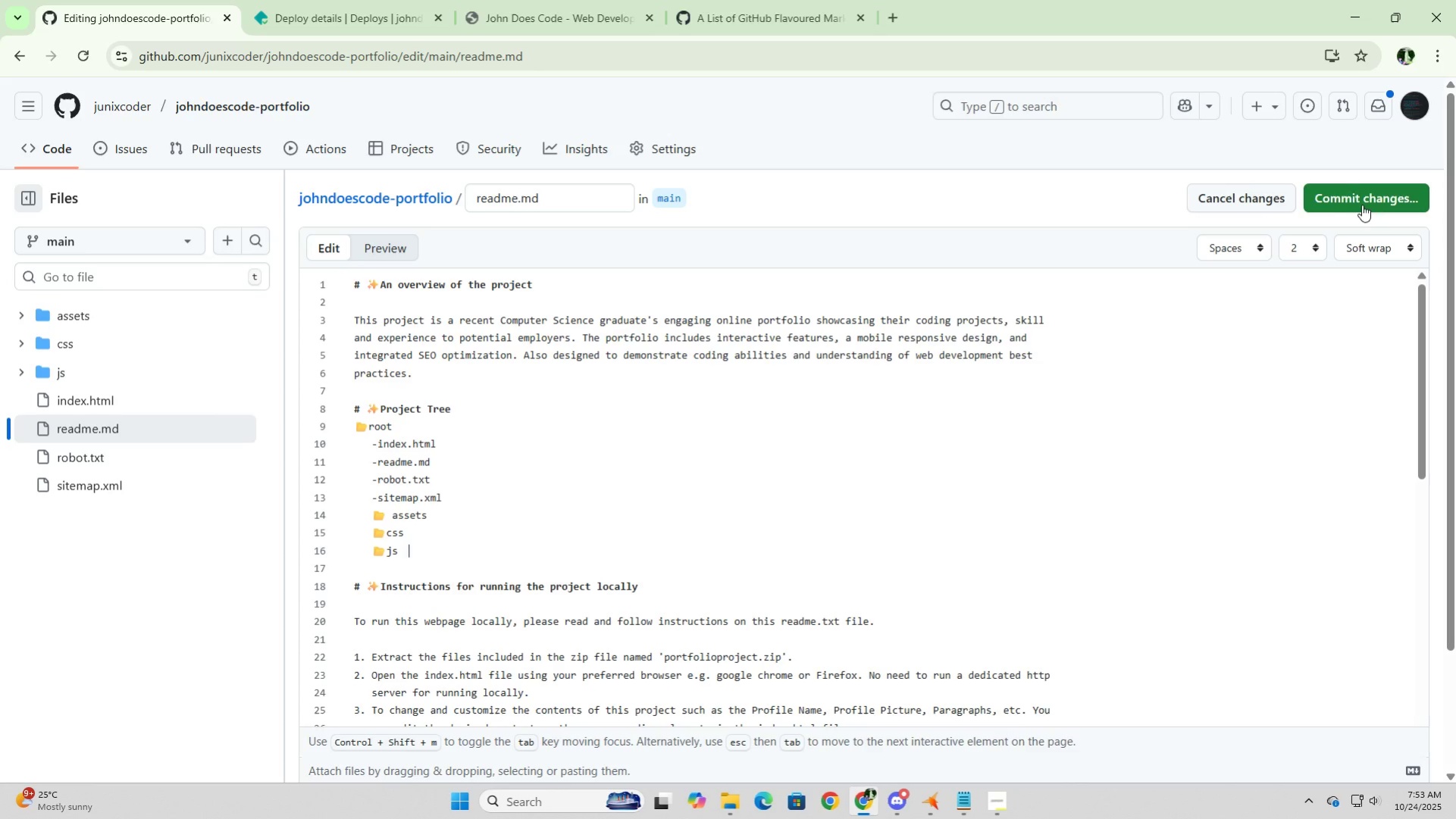 
left_click([1351, 196])
 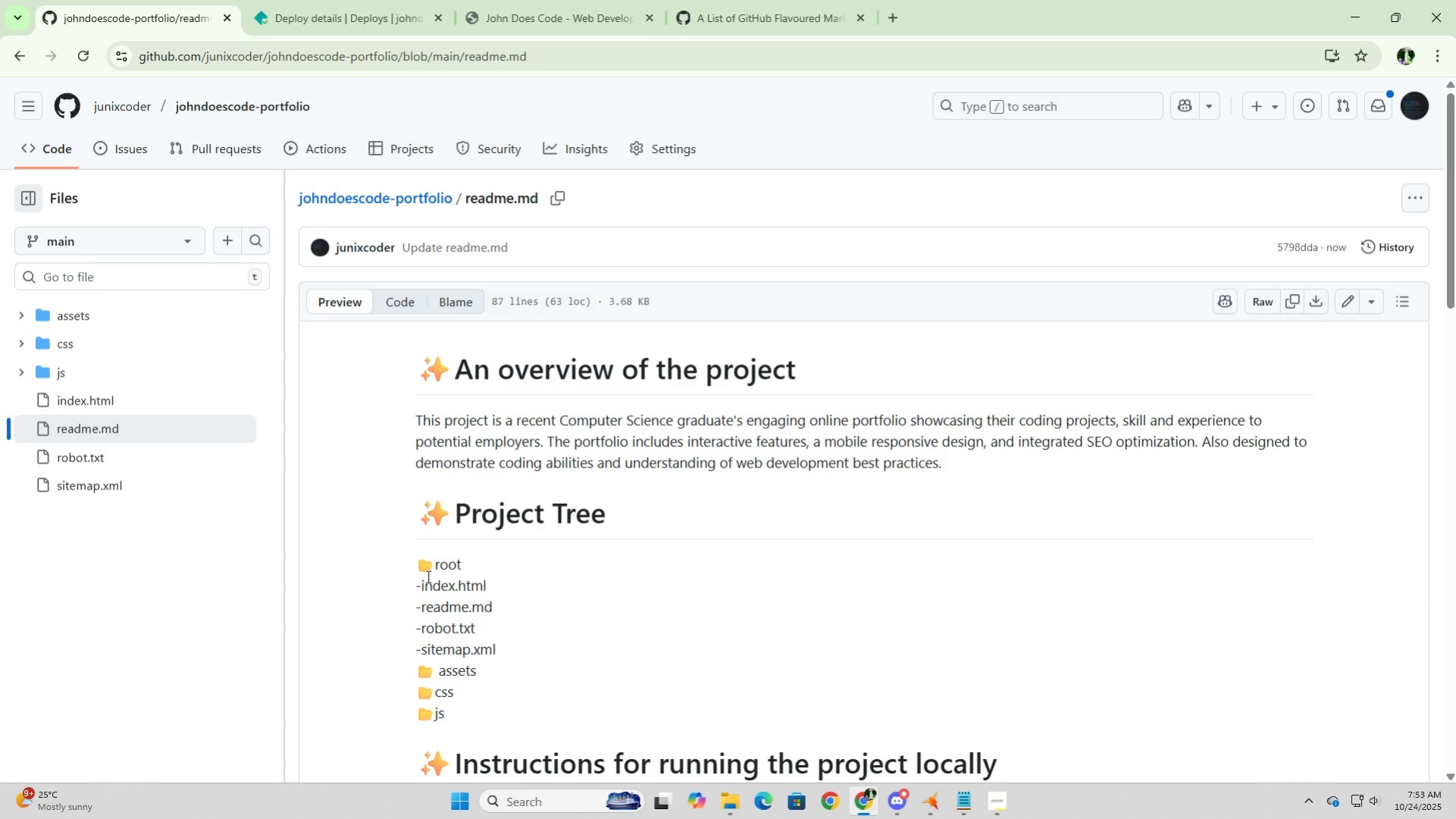 
wait(35.86)
 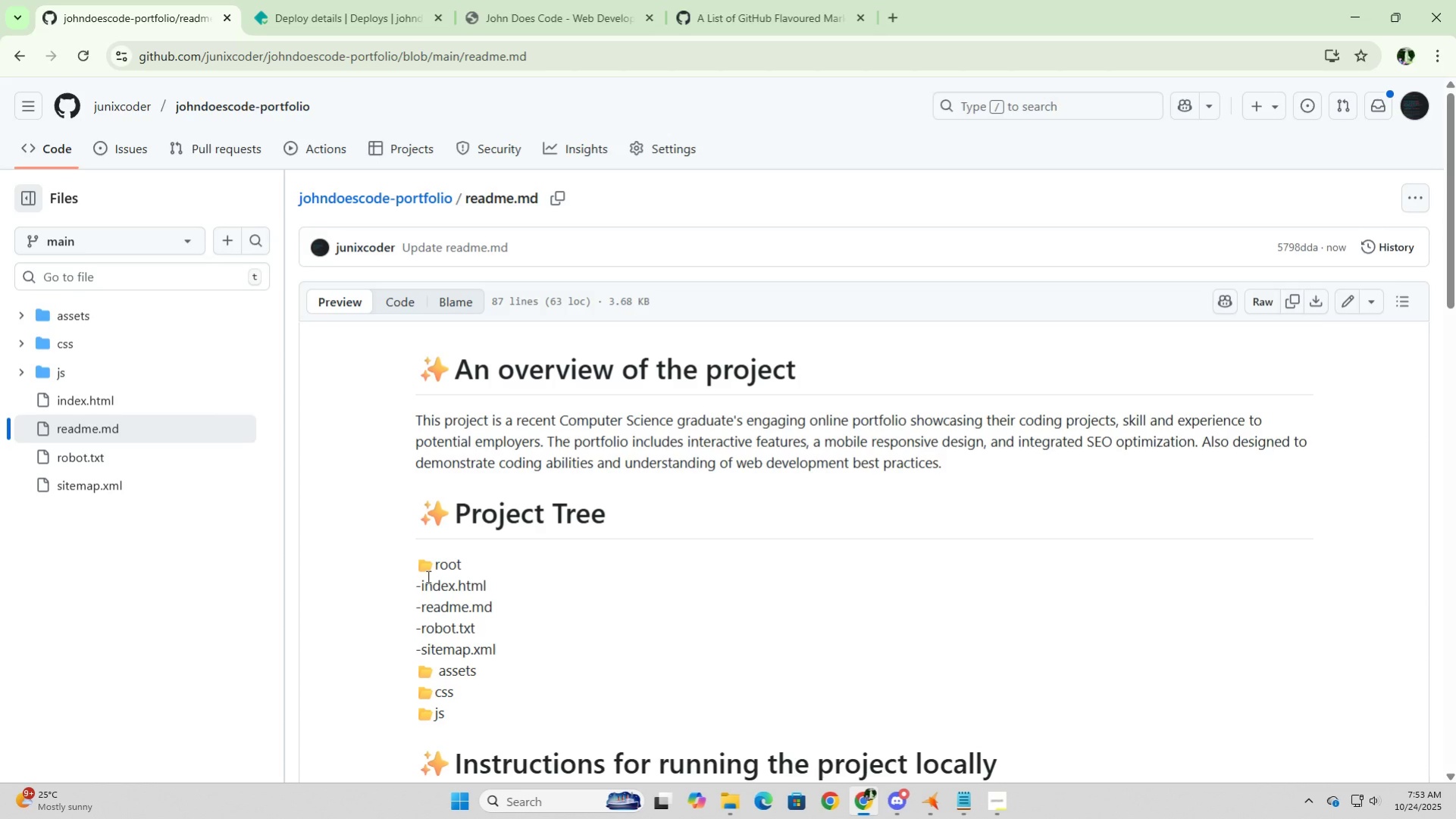 
left_click([395, 303])
 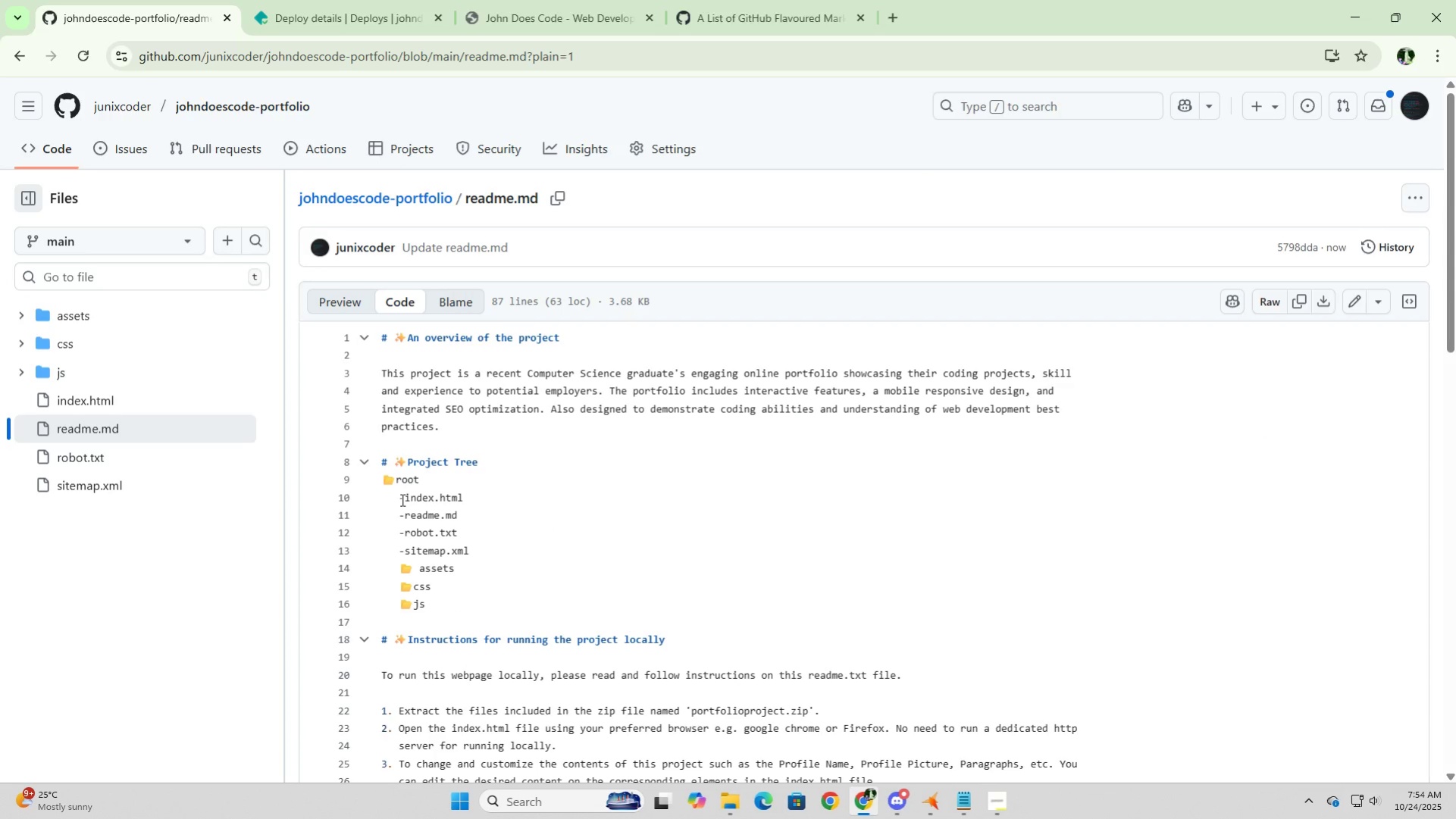 
left_click([399, 497])
 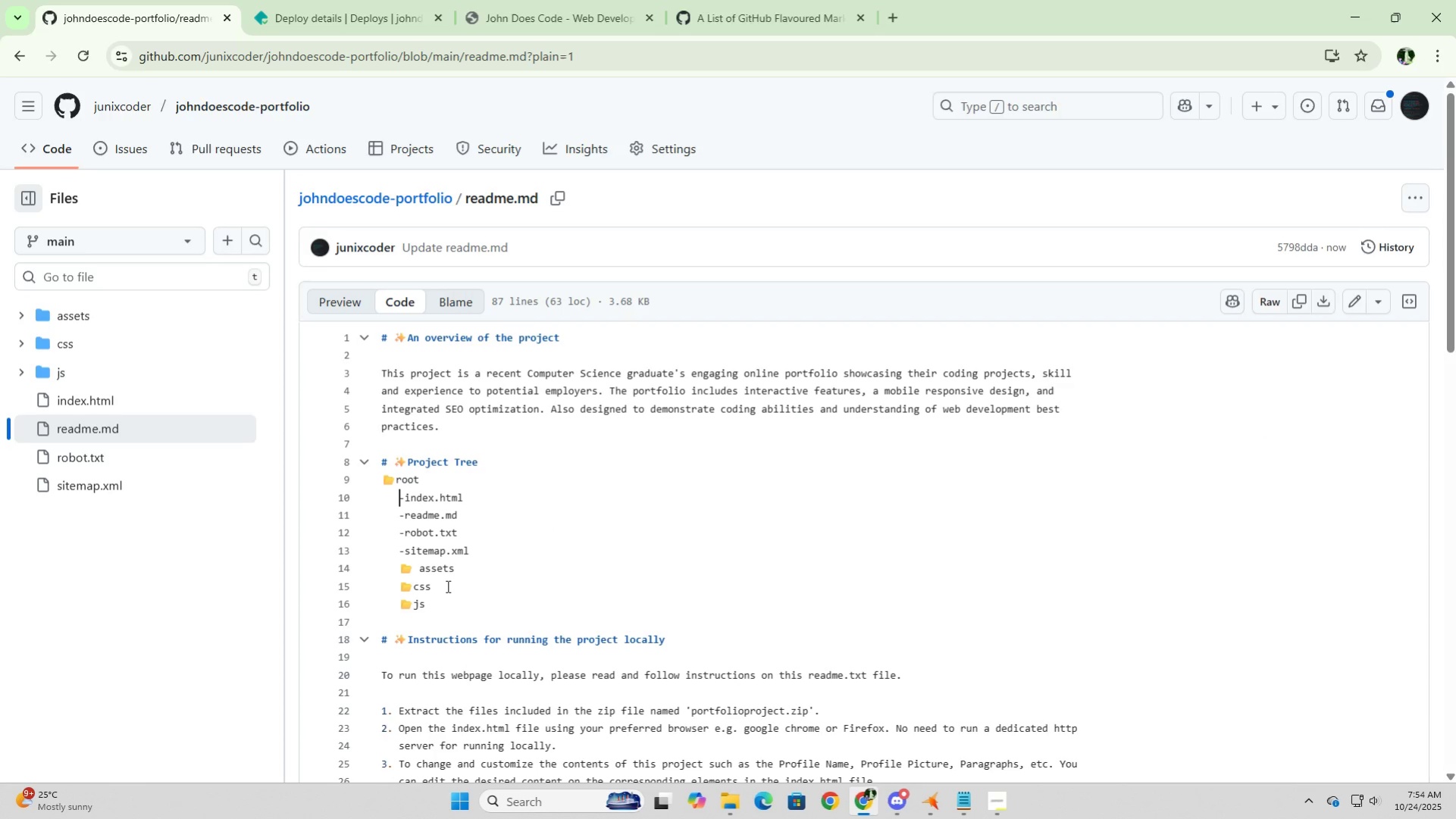 
key(Backquote)
 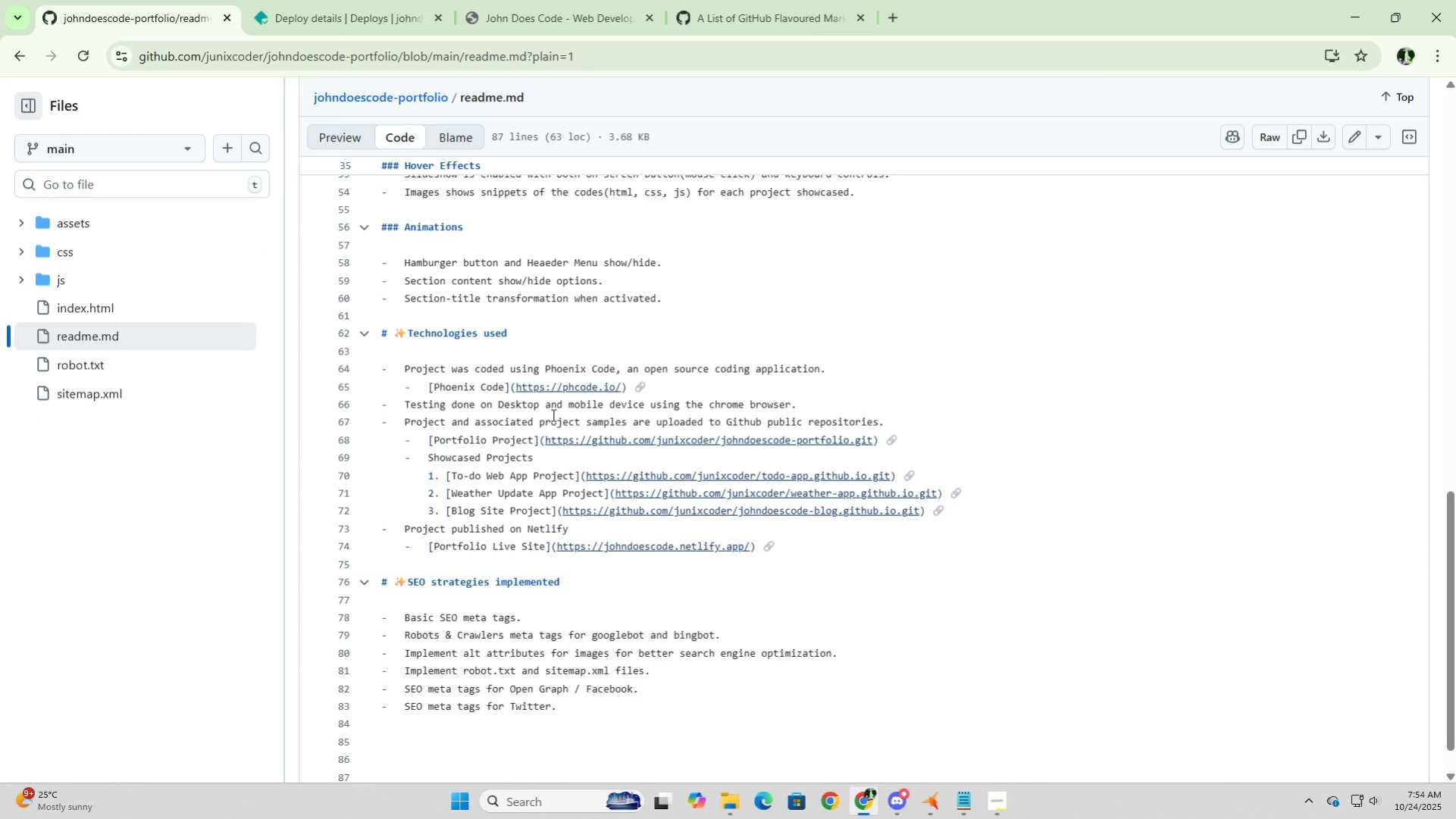 
scroll: coordinate [552, 414], scroll_direction: up, amount: 5.0
 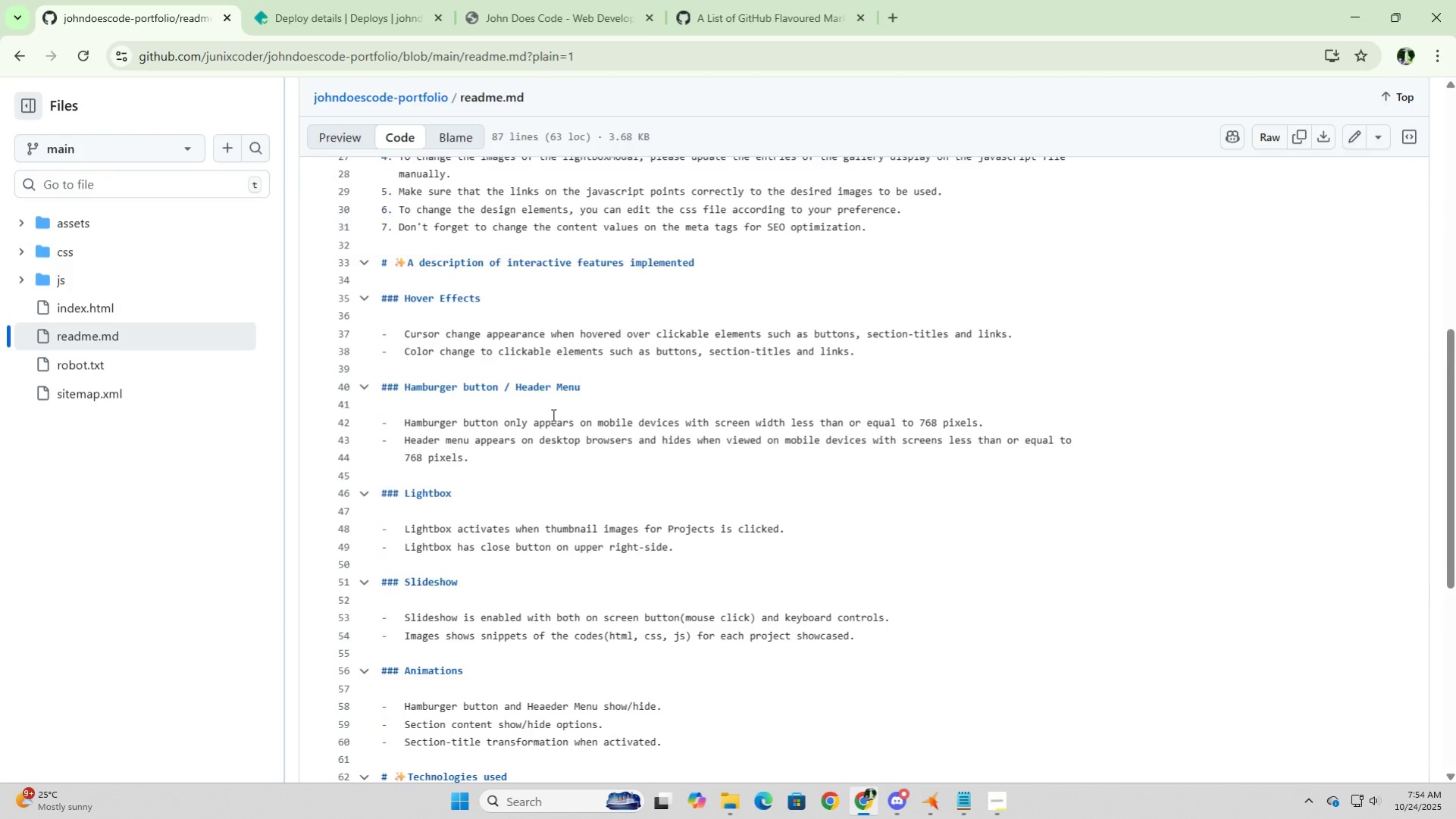 
scroll: coordinate [552, 414], scroll_direction: down, amount: 3.0
 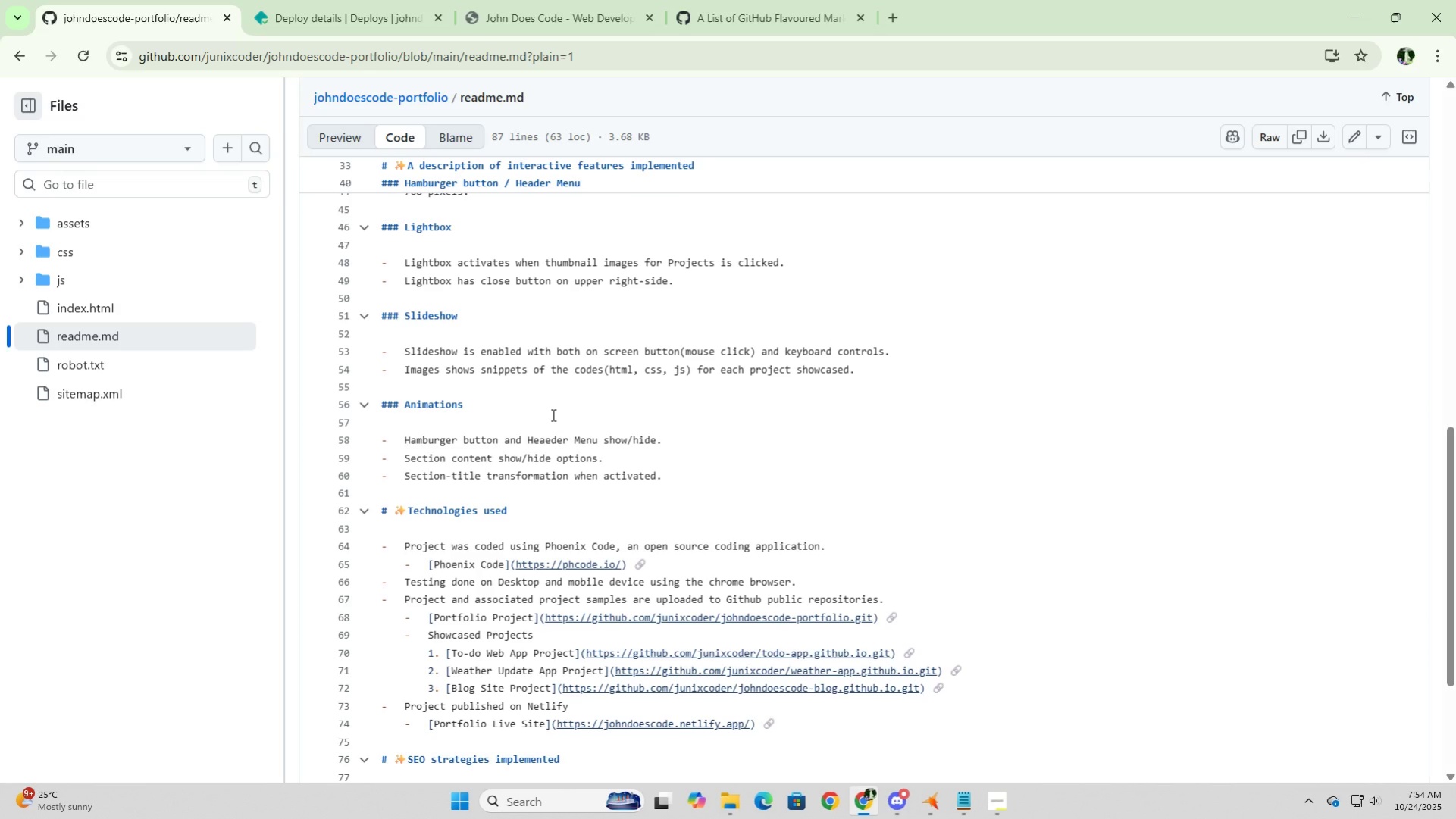 
scroll: coordinate [552, 414], scroll_direction: up, amount: 8.0
 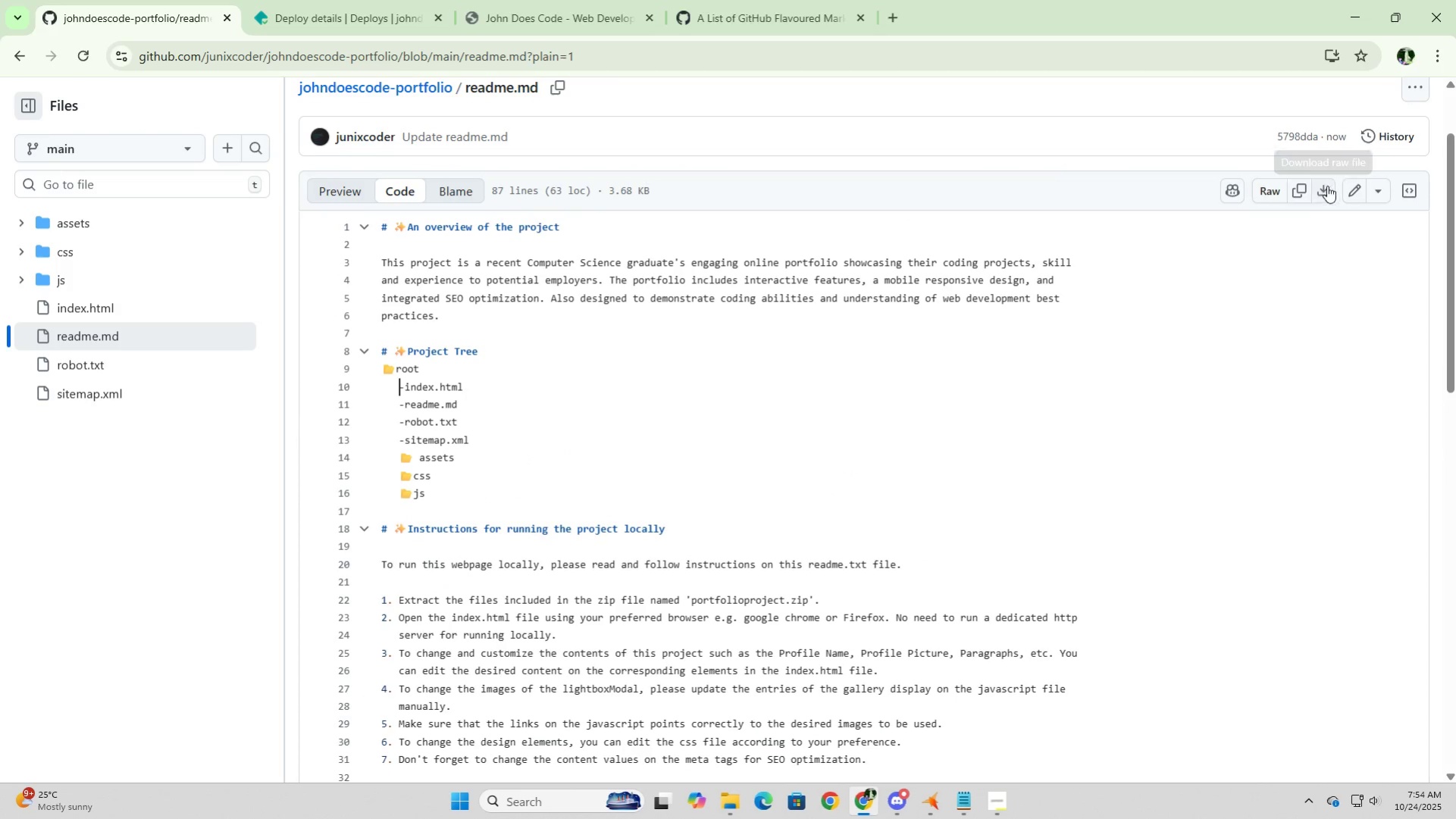 
left_click([1352, 194])
 